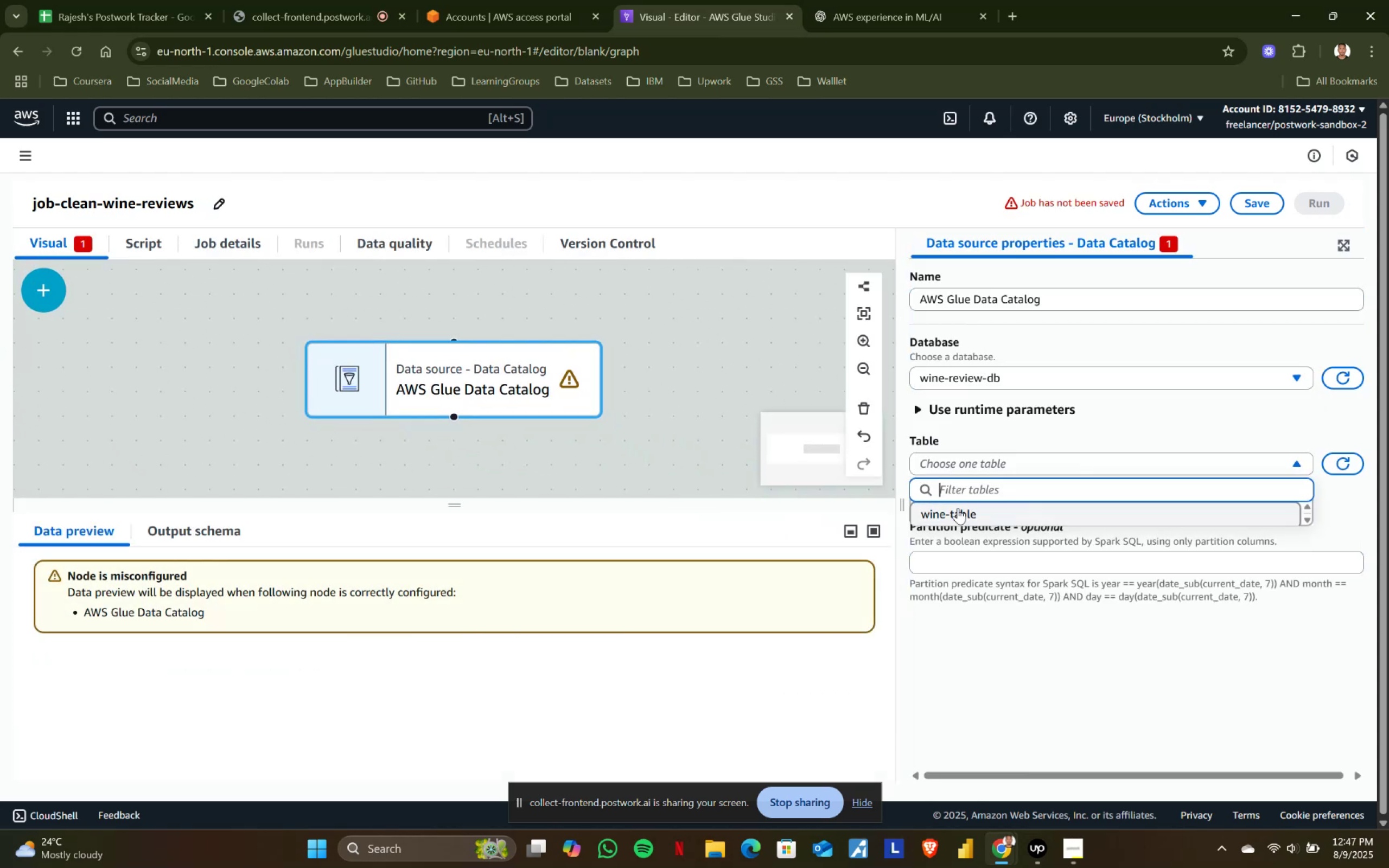 
left_click([959, 514])
 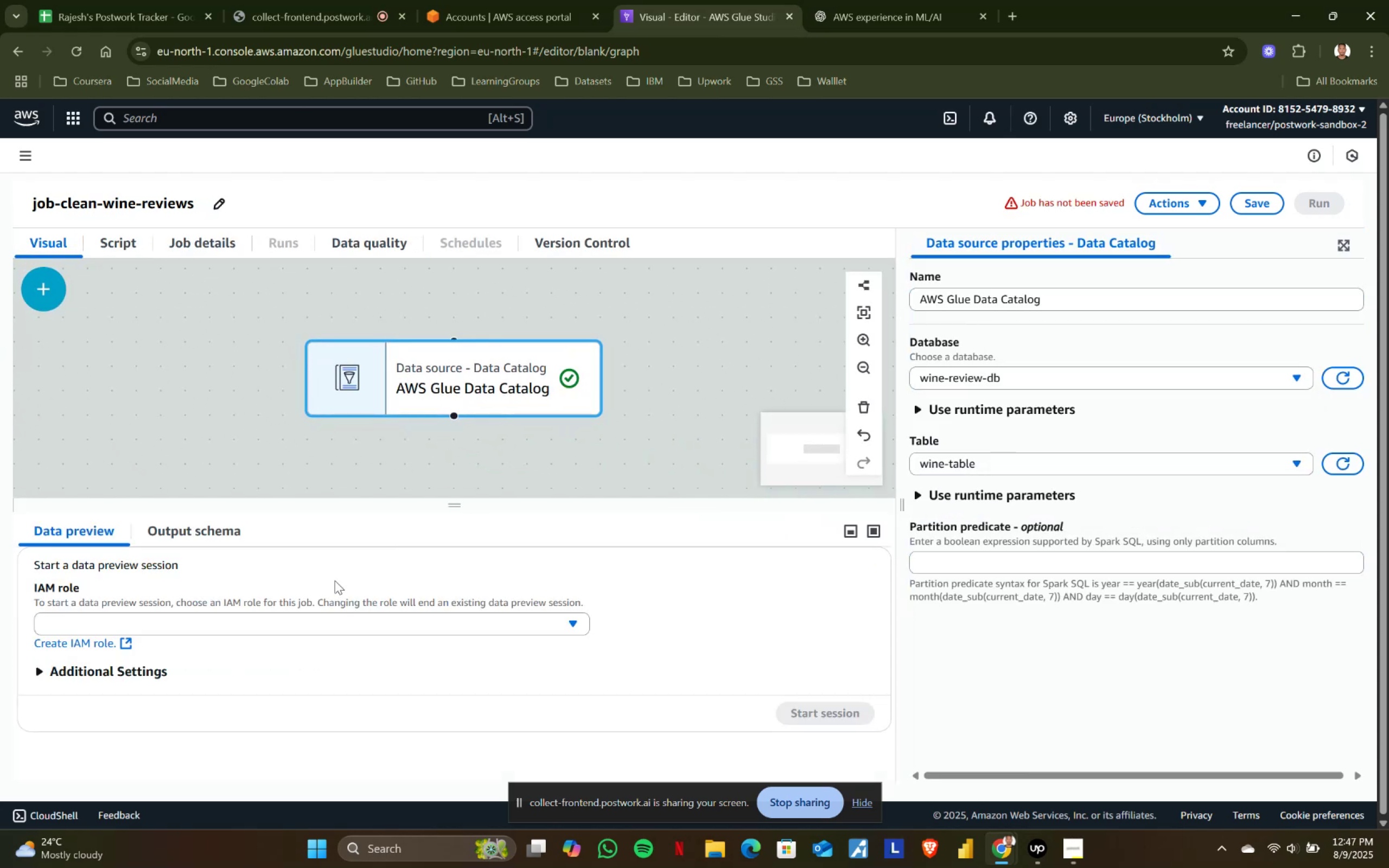 
left_click([168, 616])
 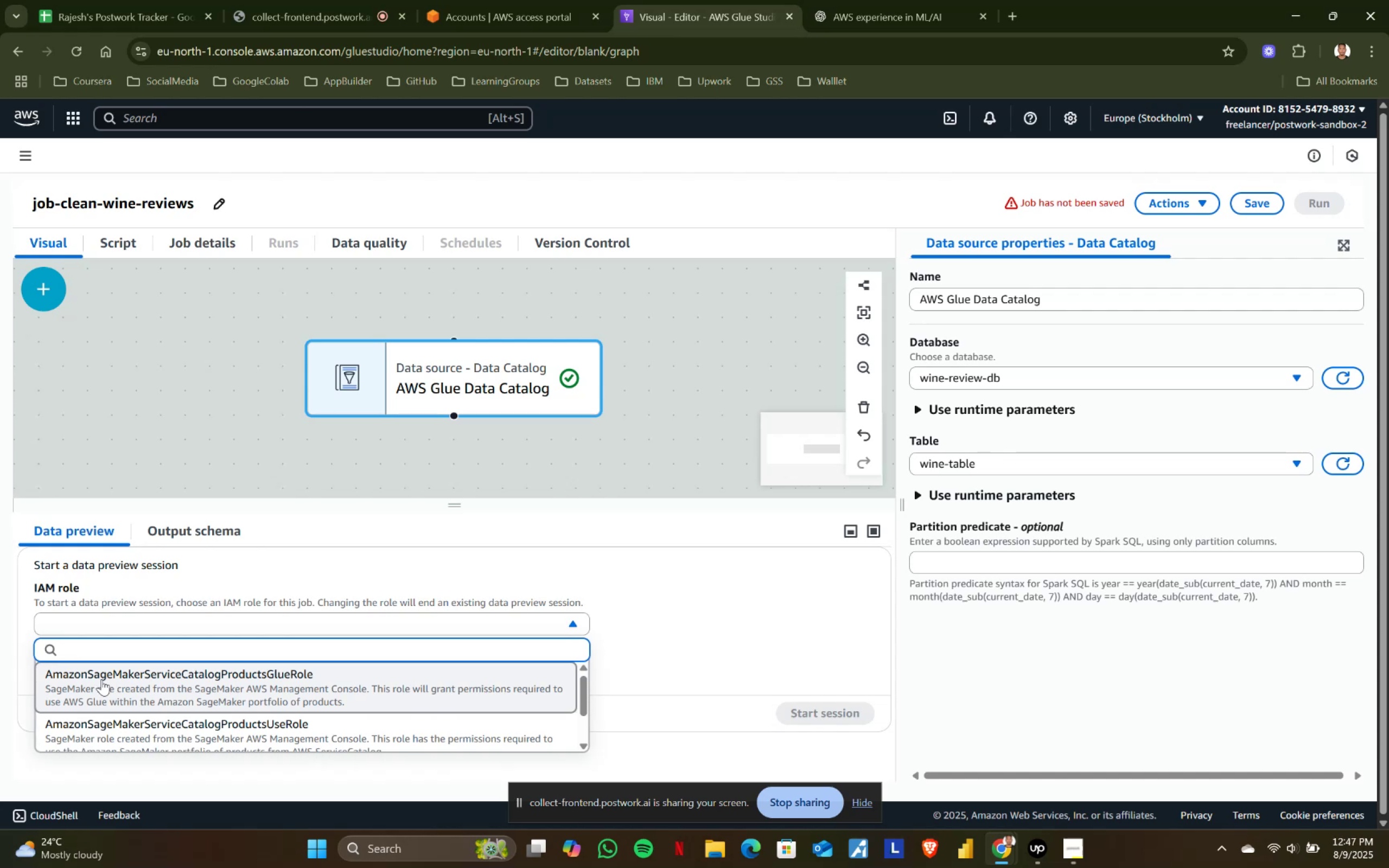 
scroll: coordinate [171, 730], scroll_direction: down, amount: 4.0
 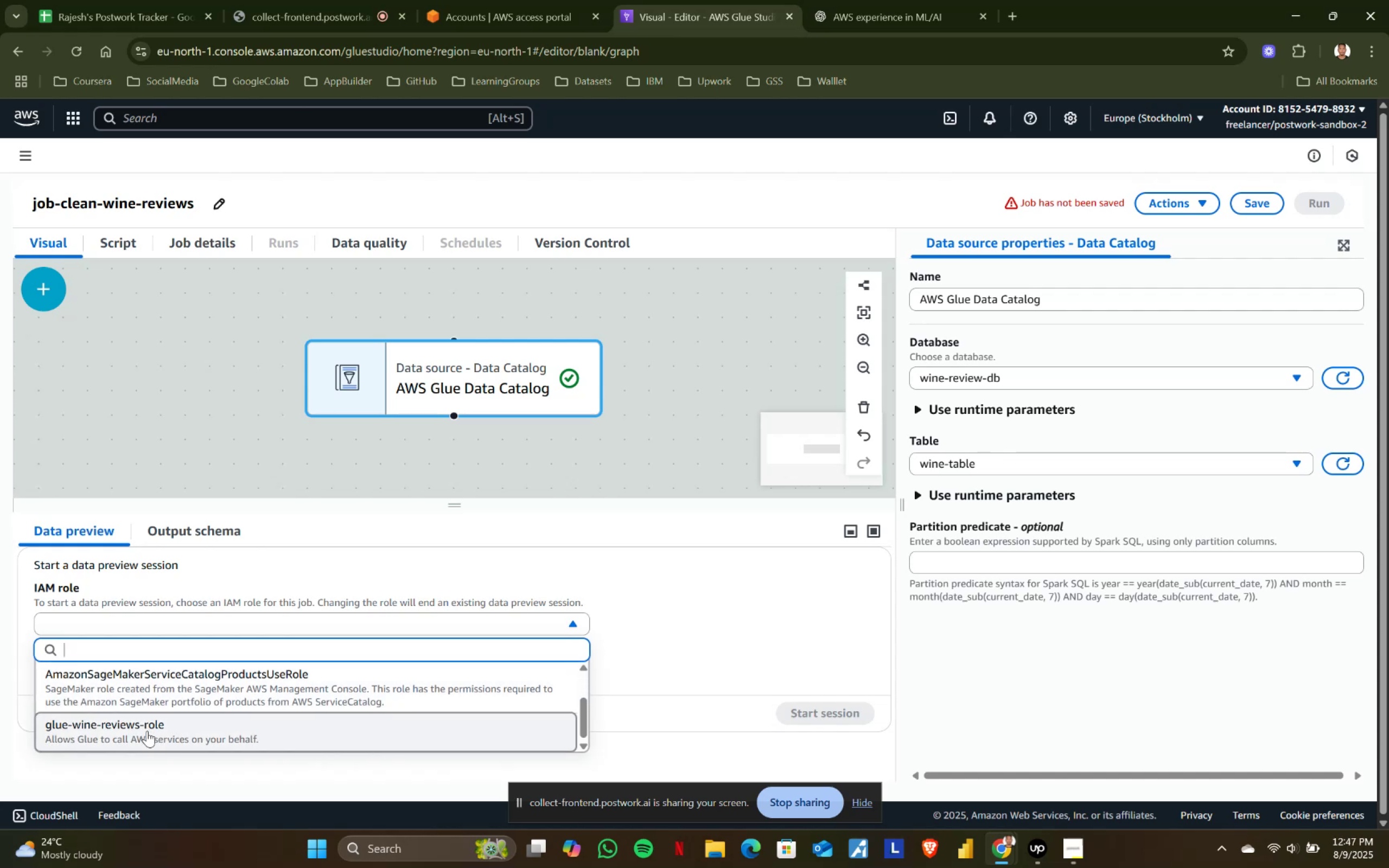 
left_click([147, 731])
 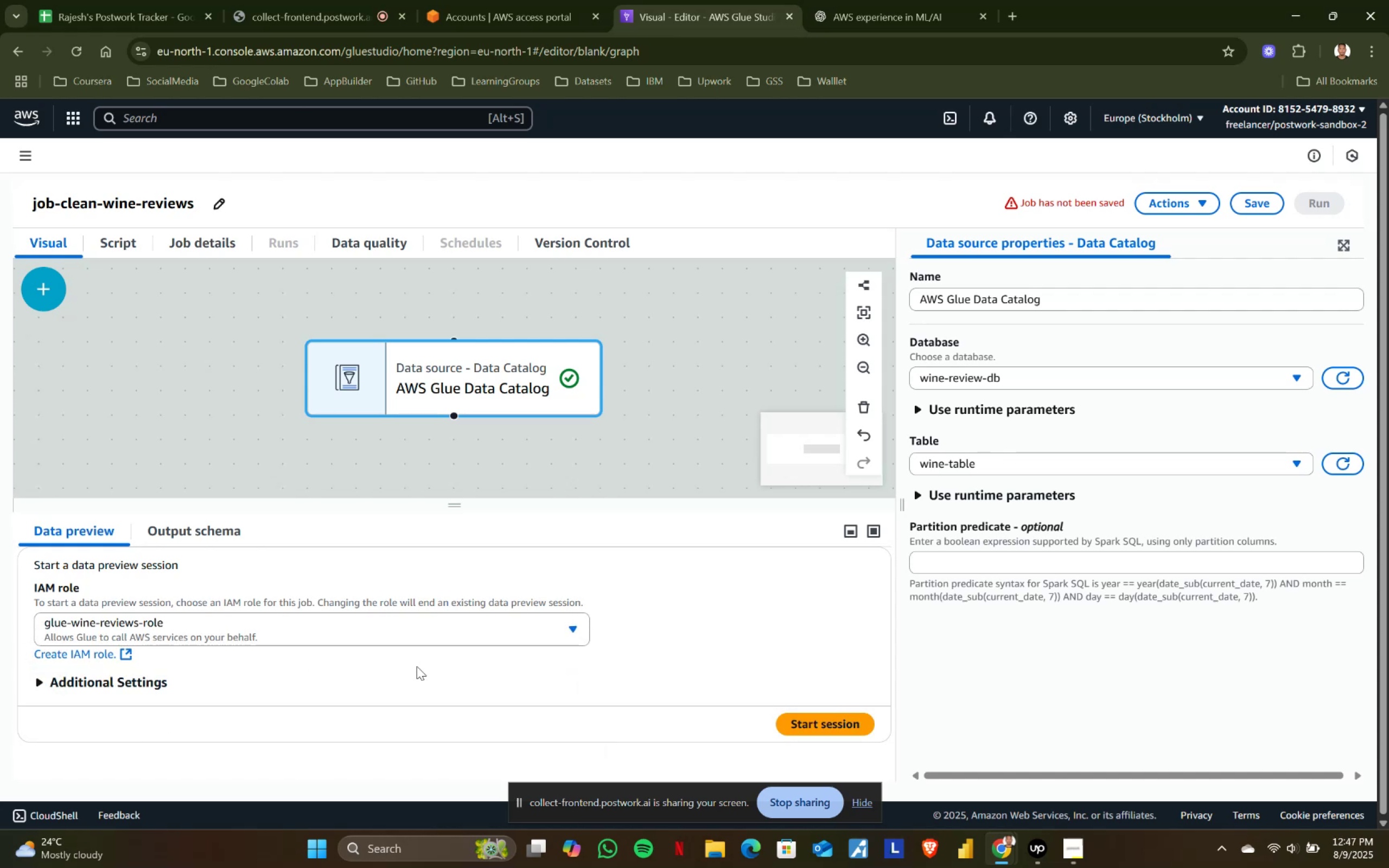 
scroll: coordinate [417, 666], scroll_direction: down, amount: 1.0
 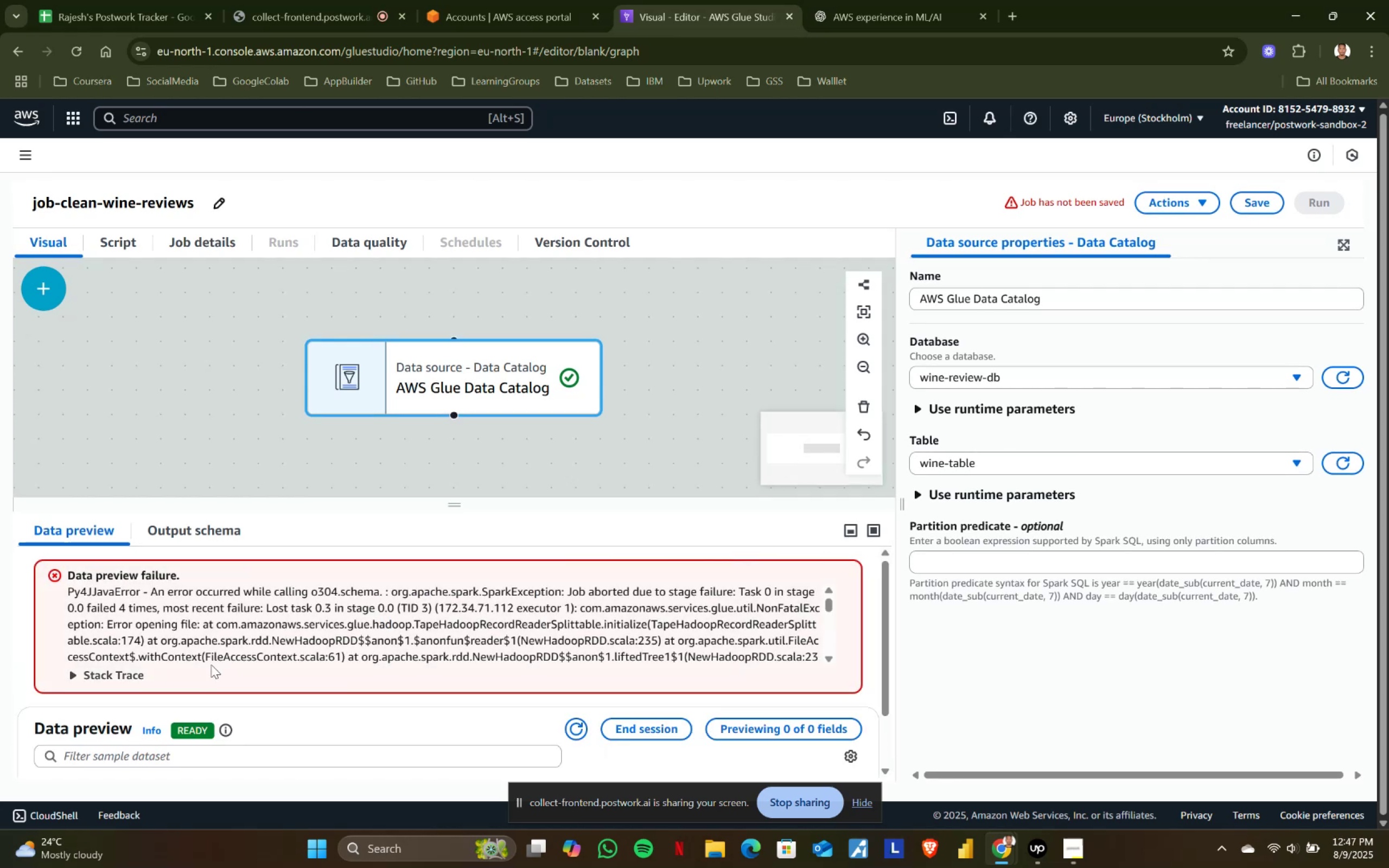 
wait(8.26)
 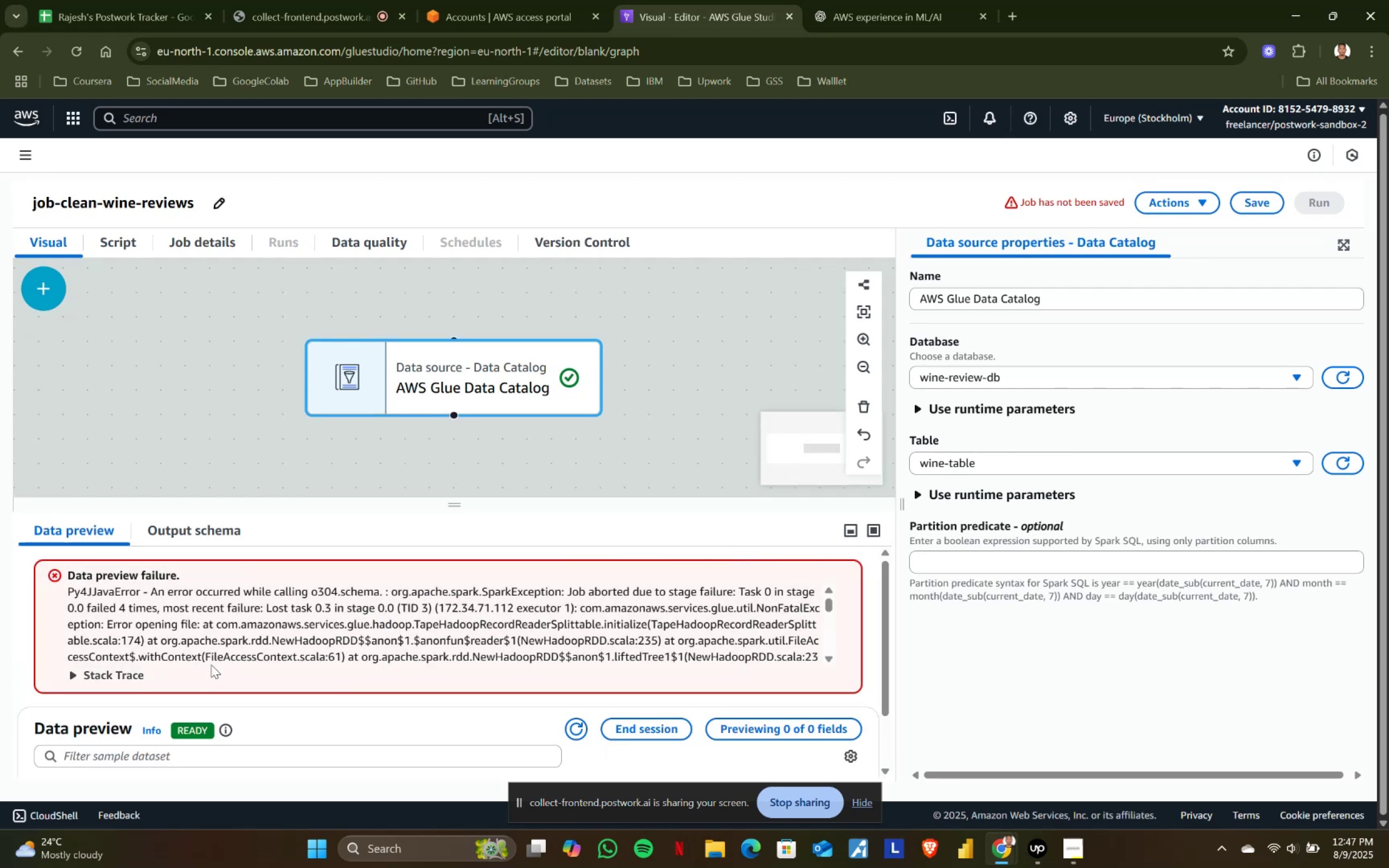 
left_click_drag(start_coordinate=[67, 593], to_coordinate=[823, 665])
 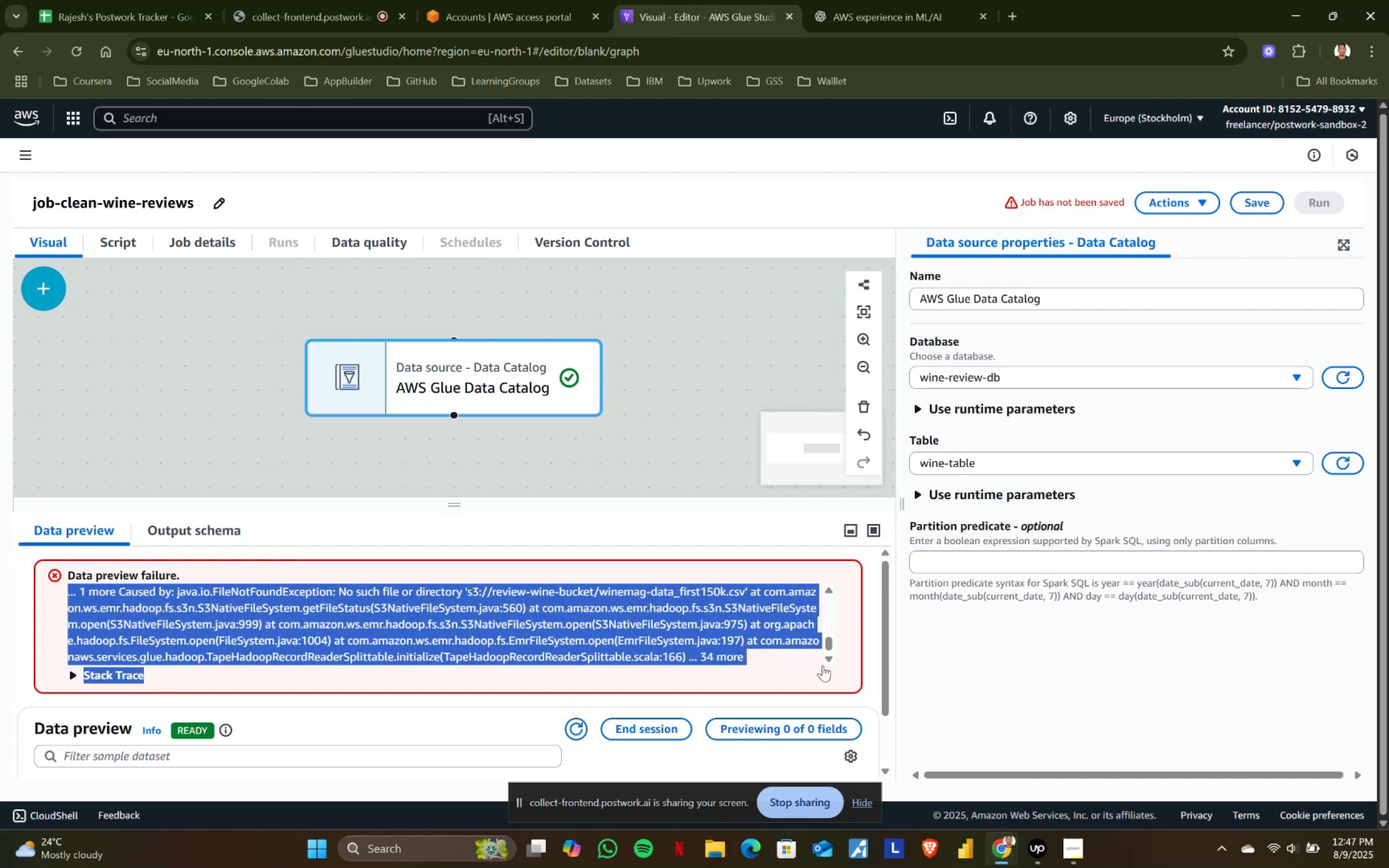 
key(Control+ControlLeft)
 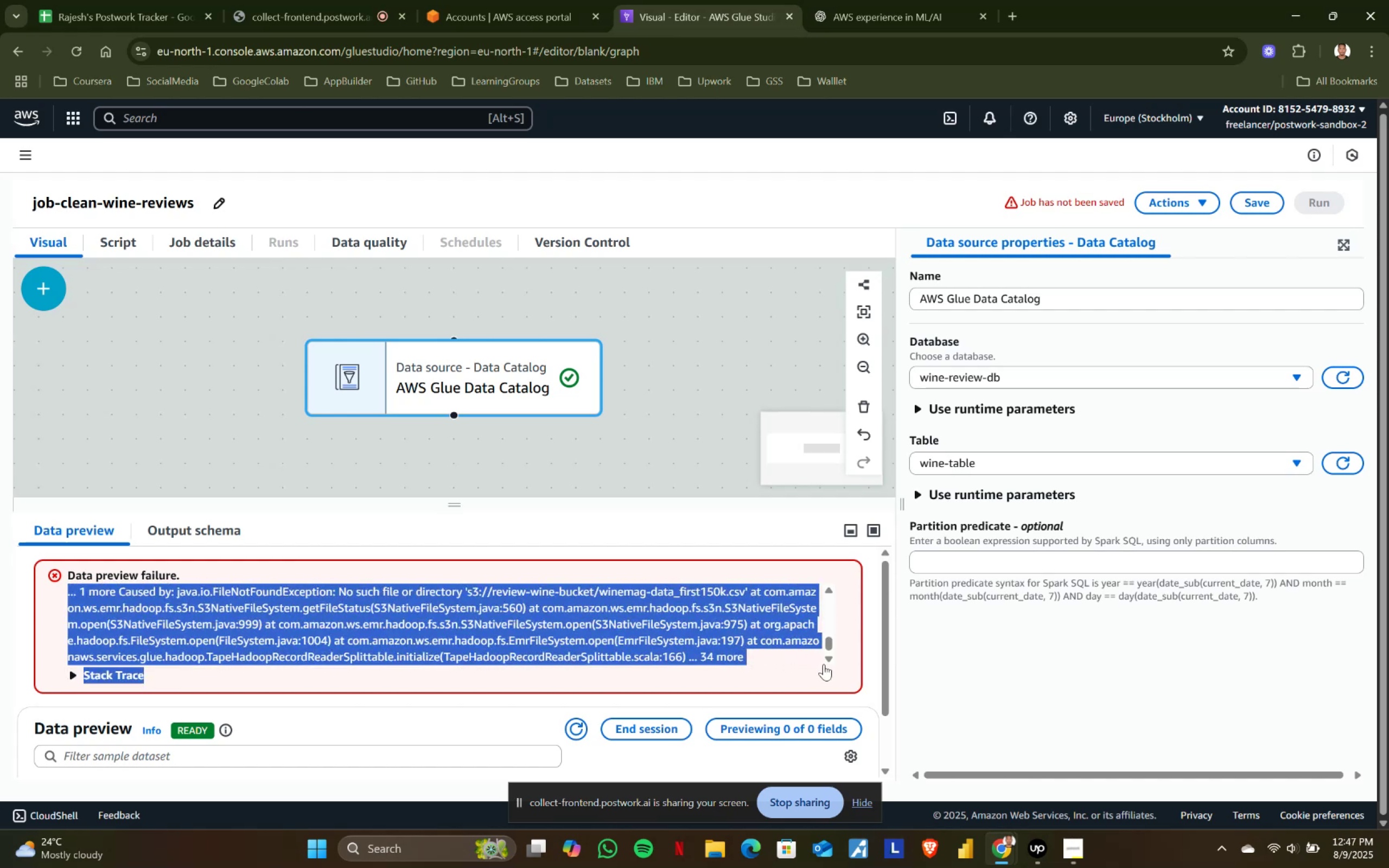 
key(Control+C)
 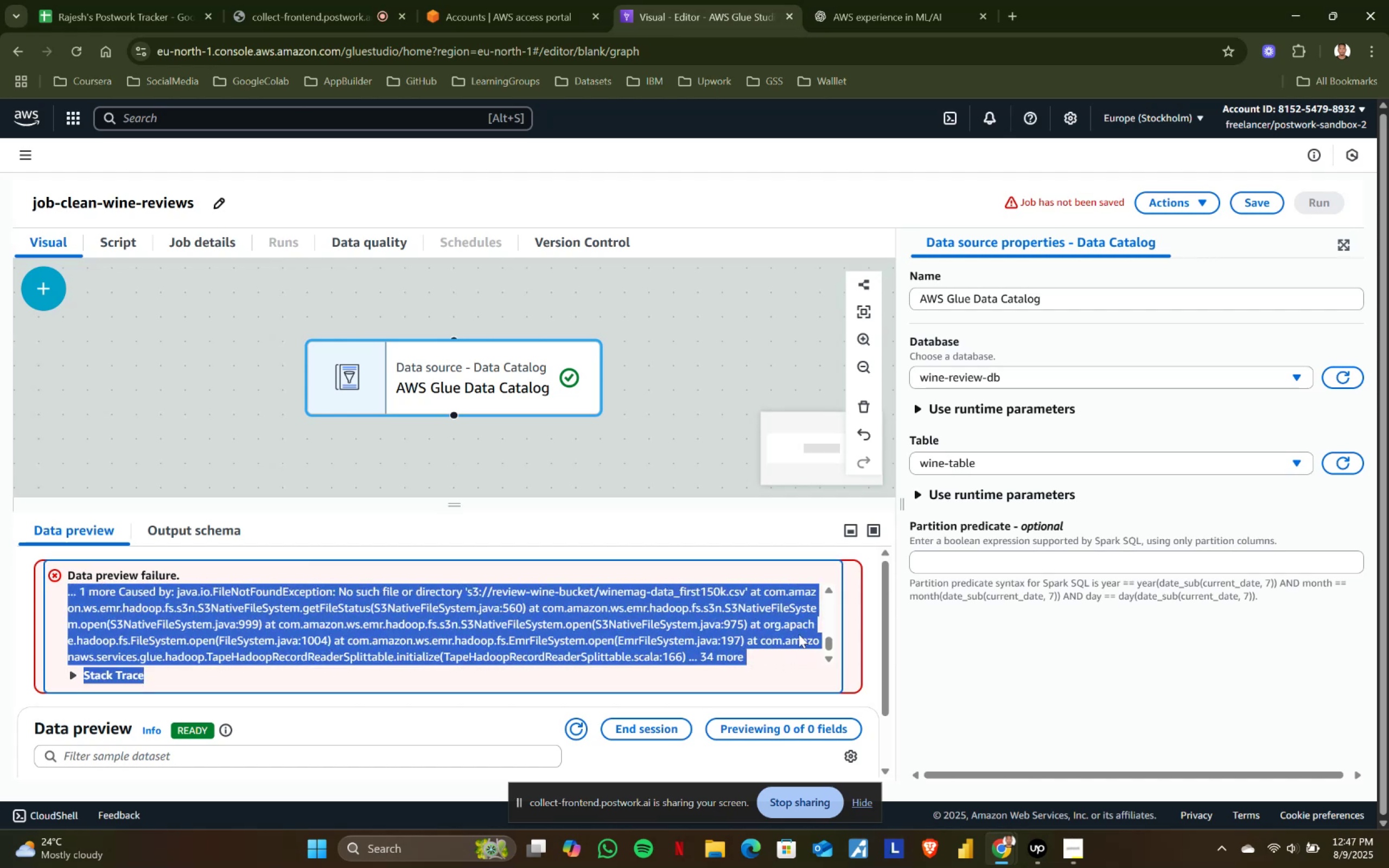 
key(Control+ControlLeft)
 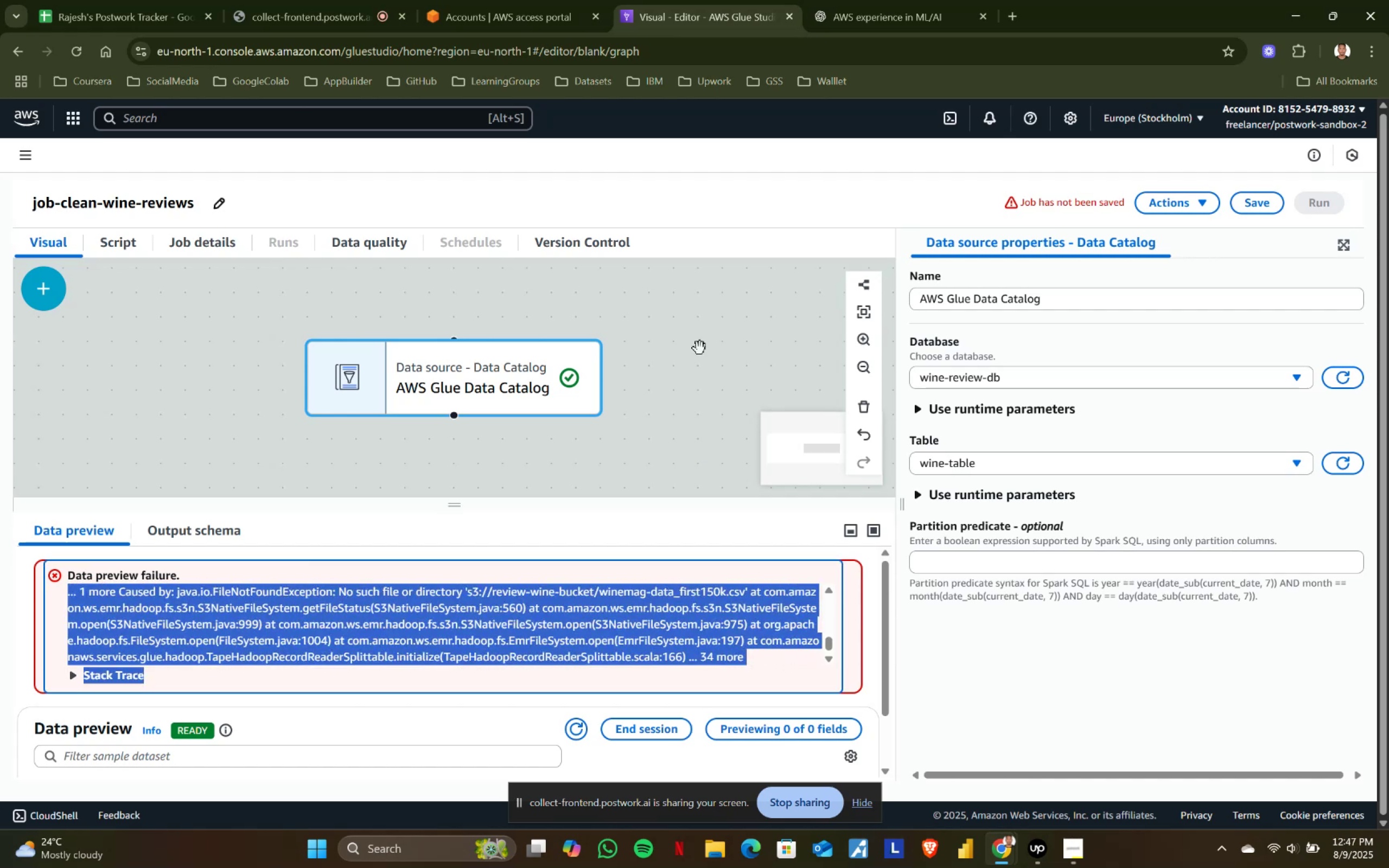 
key(Control+C)
 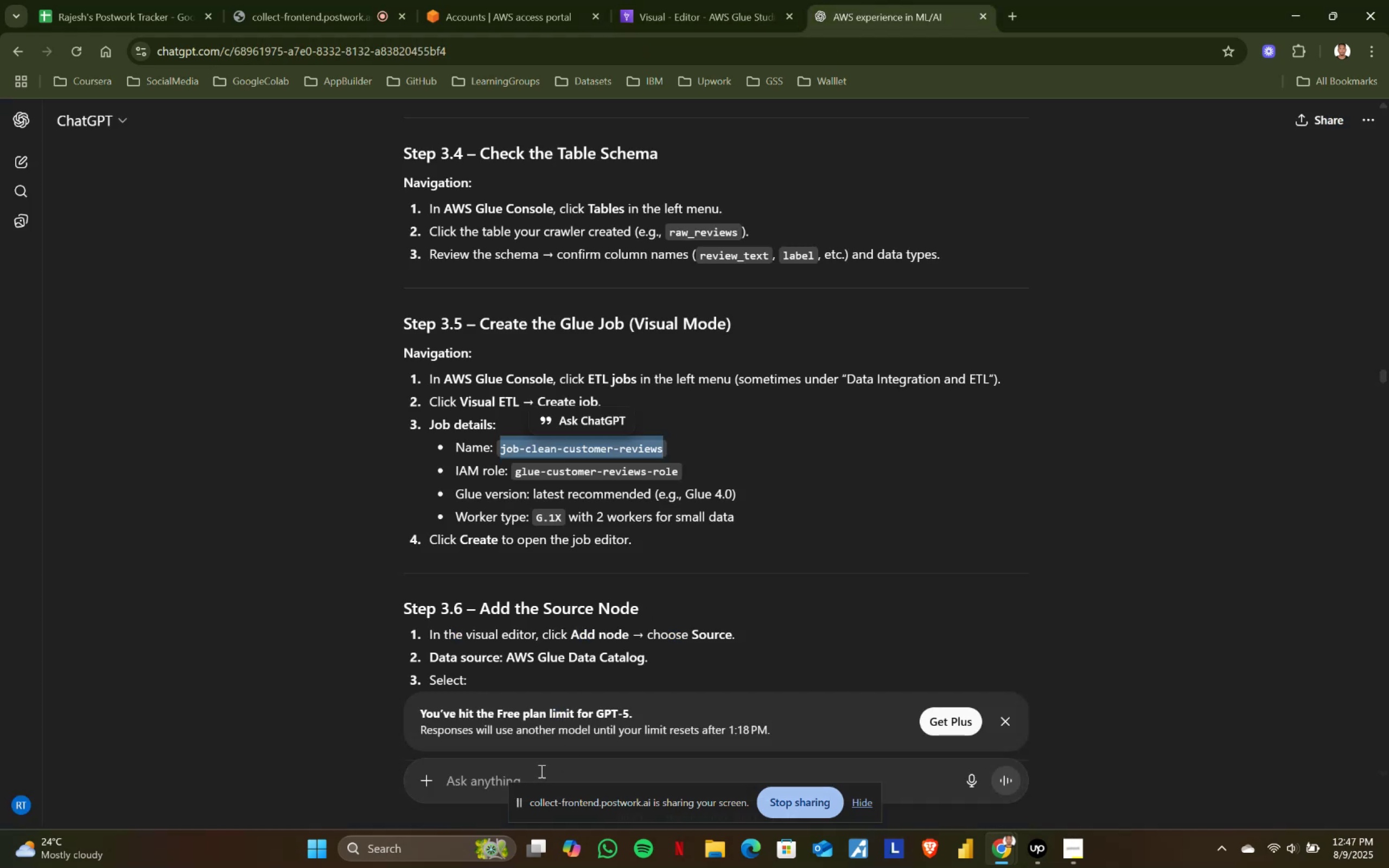 
left_click([464, 770])
 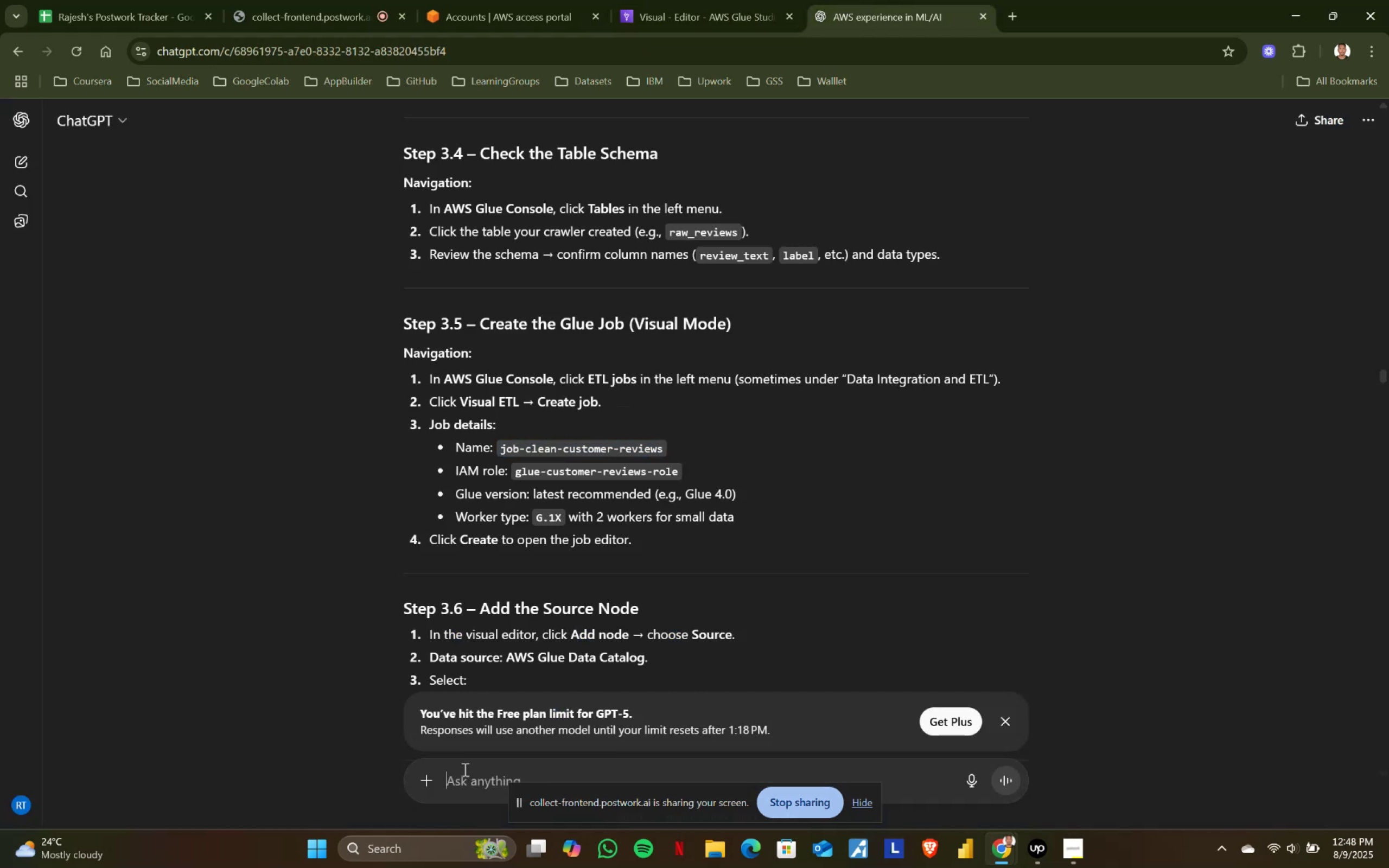 
key(Control+ControlLeft)
 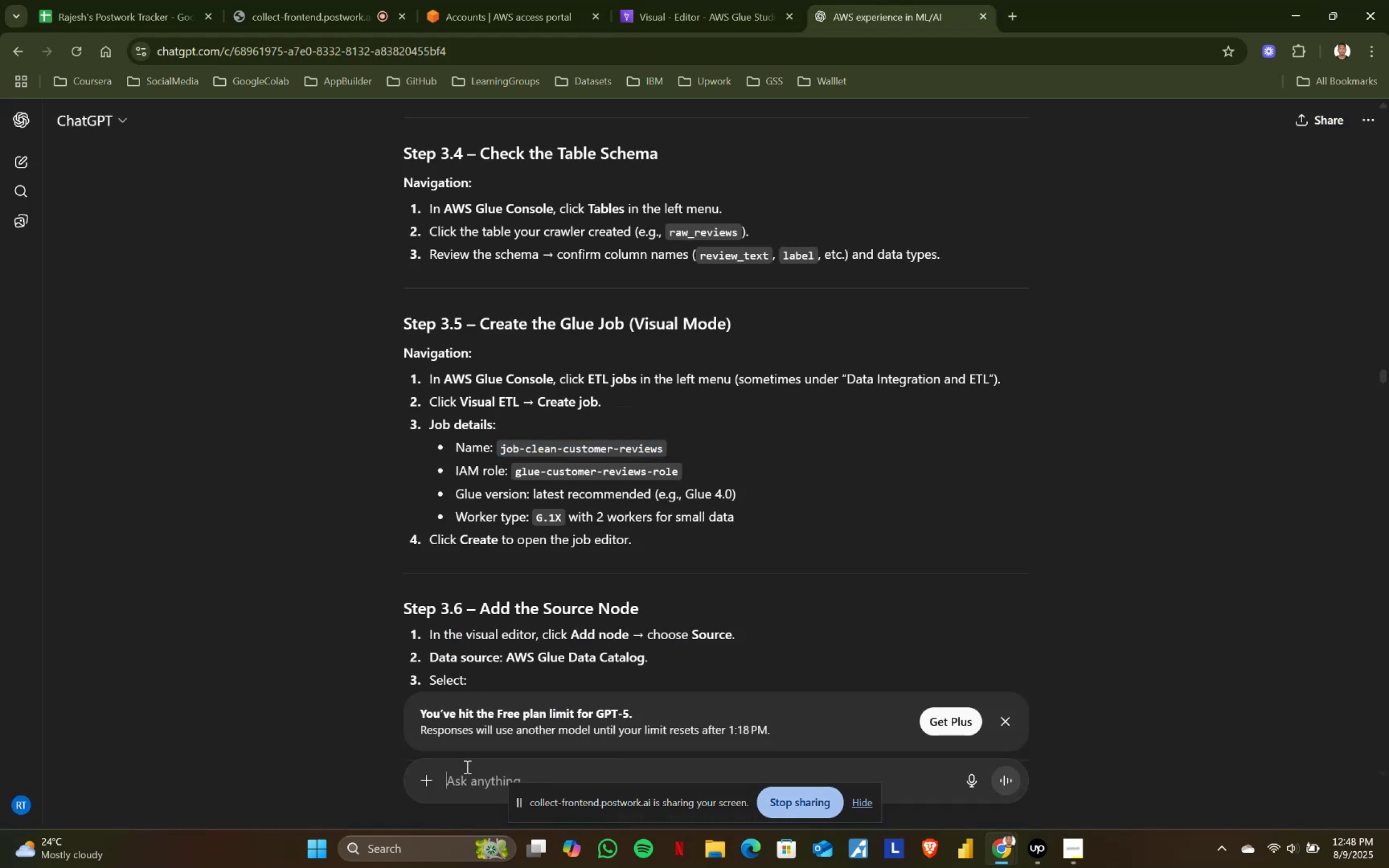 
key(Control+V)
 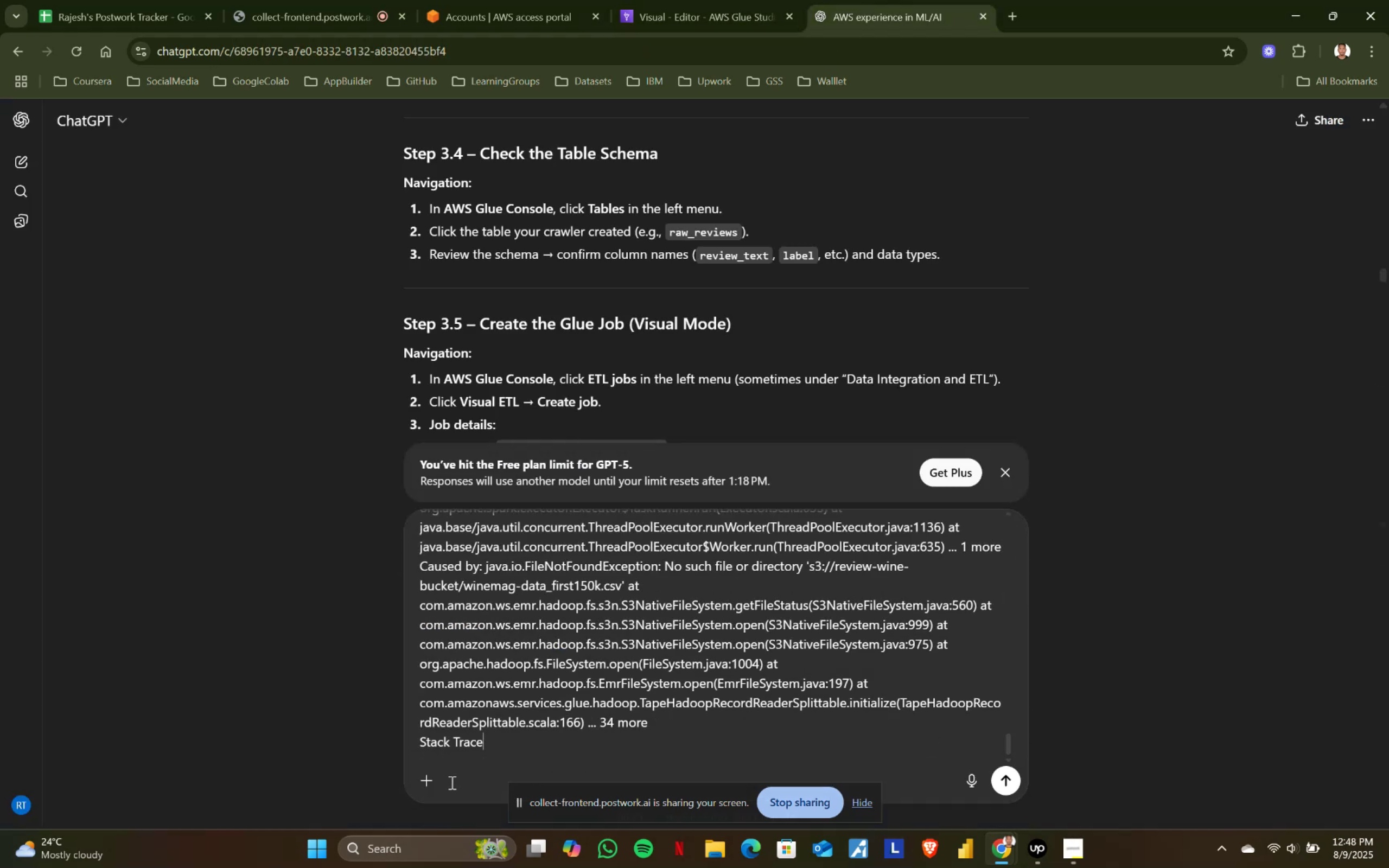 
key(Enter)
 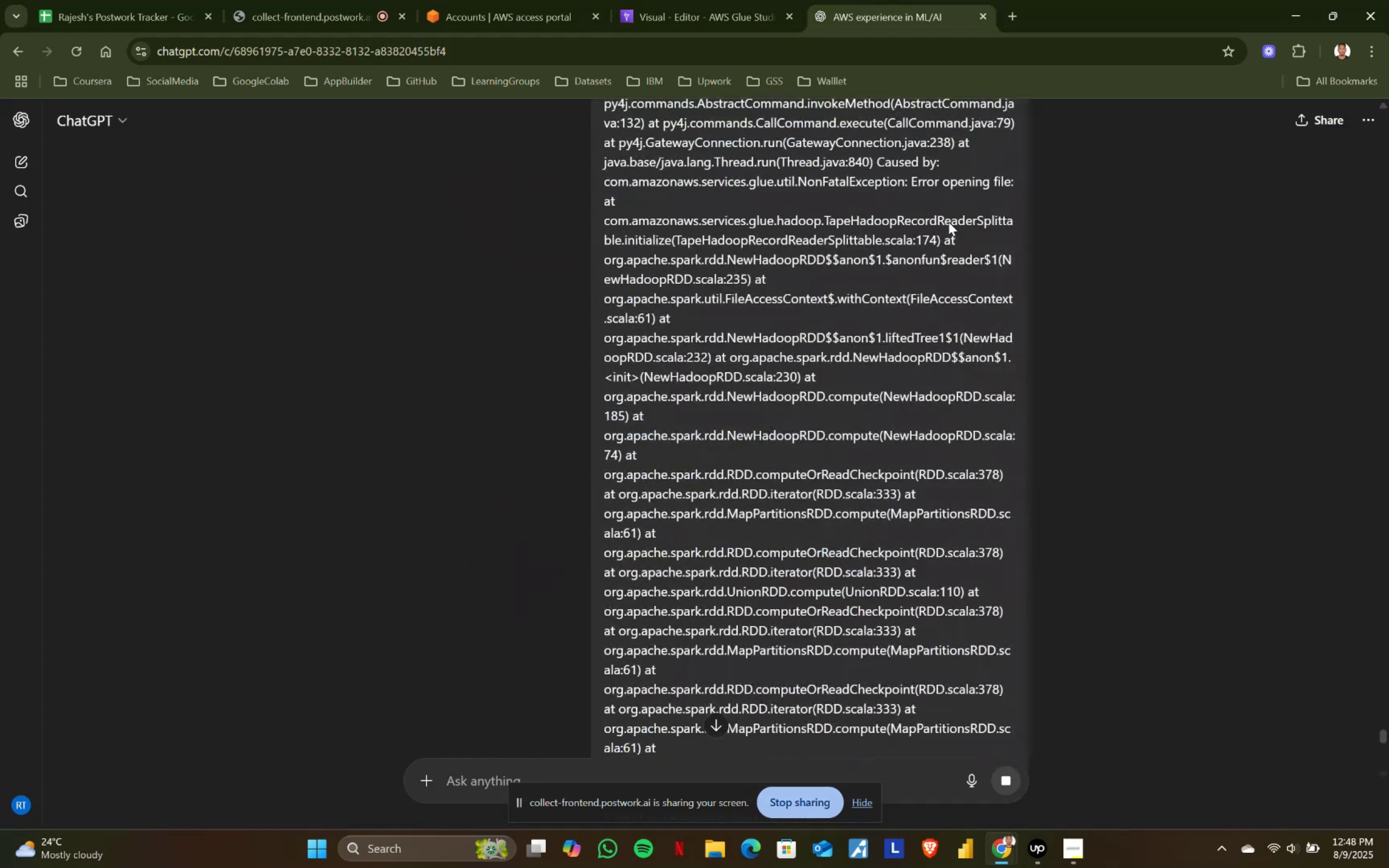 
mouse_move([965, 230])
 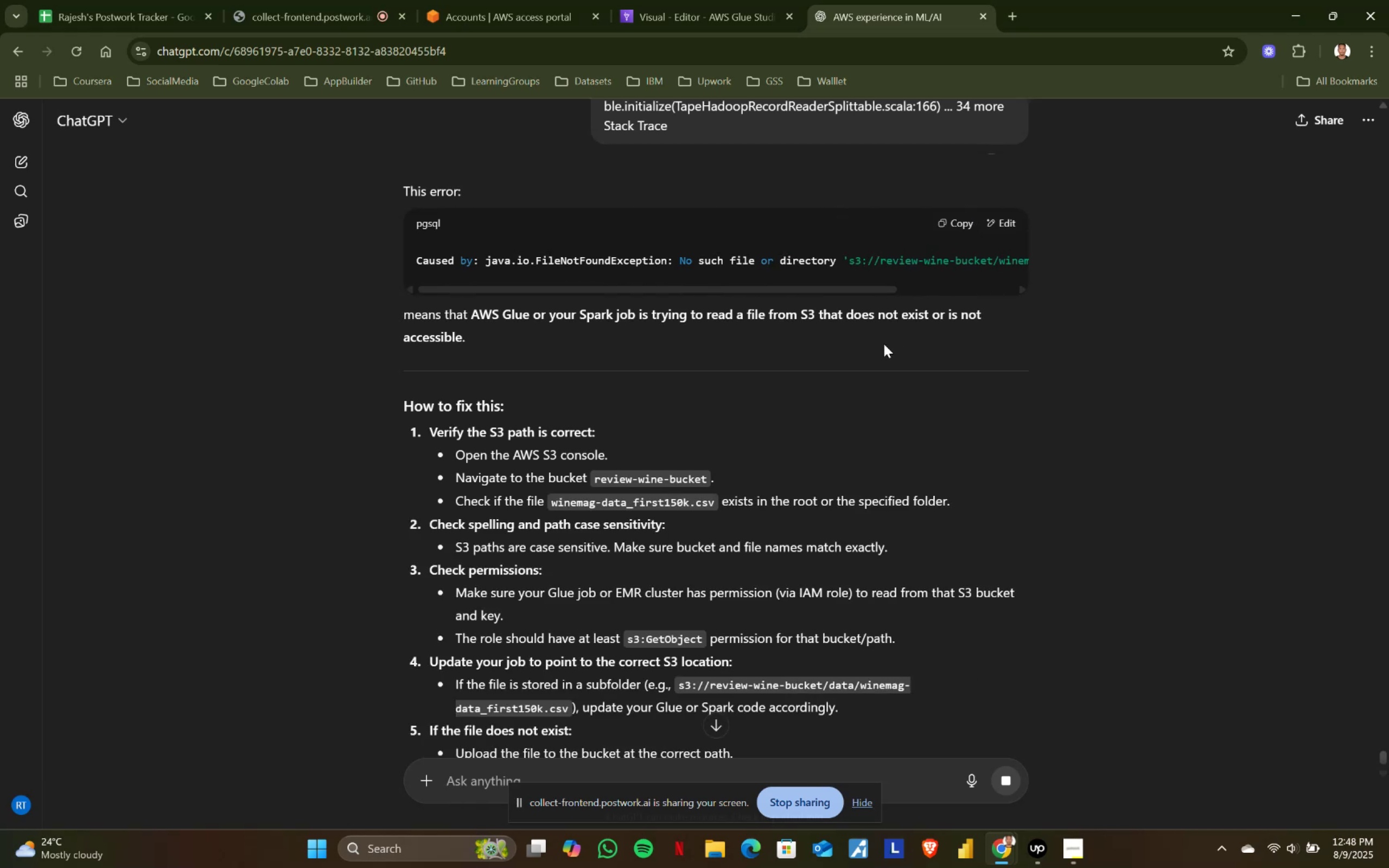 
scroll: coordinate [884, 344], scroll_direction: down, amount: 1.0
 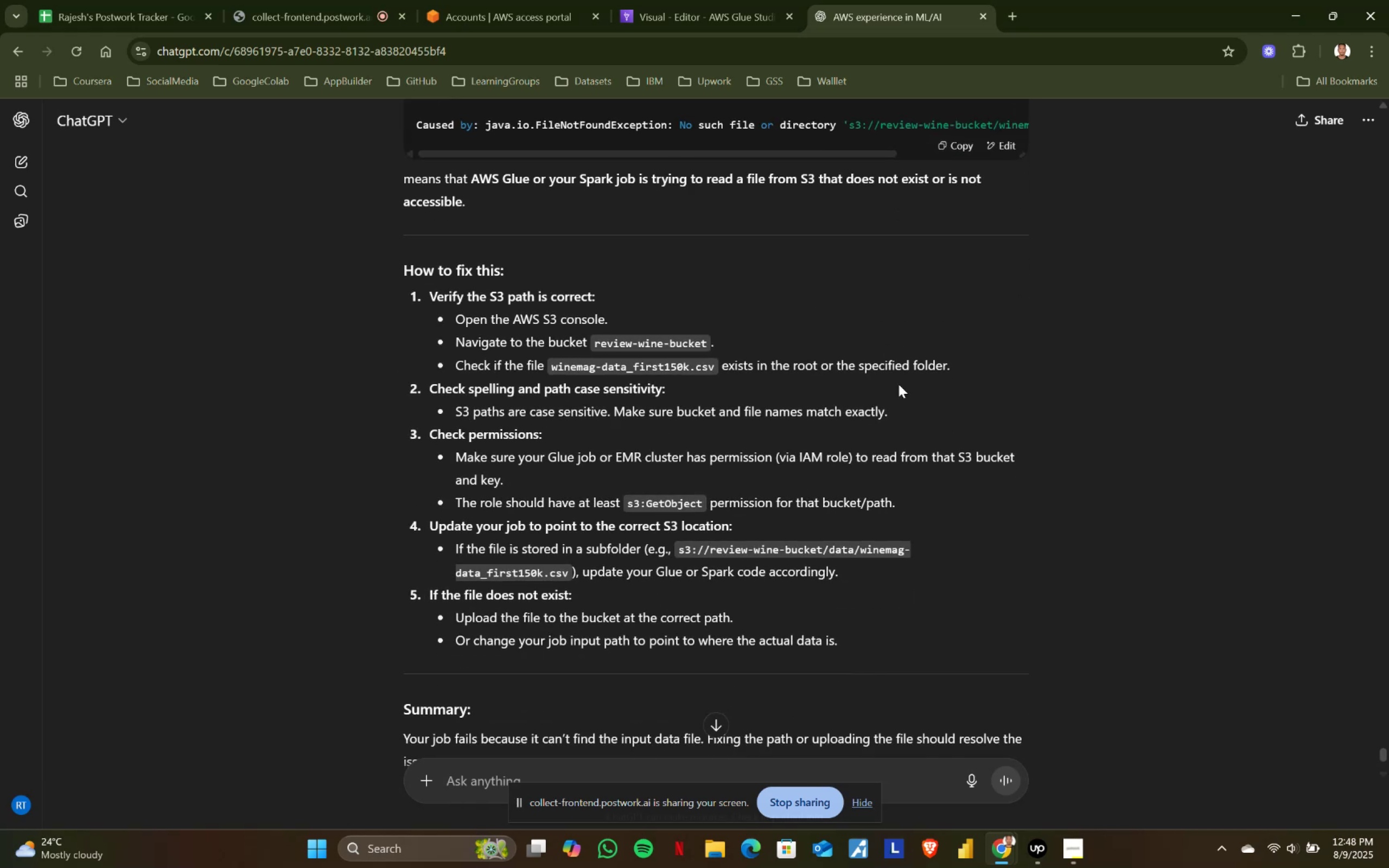 
wait(6.51)
 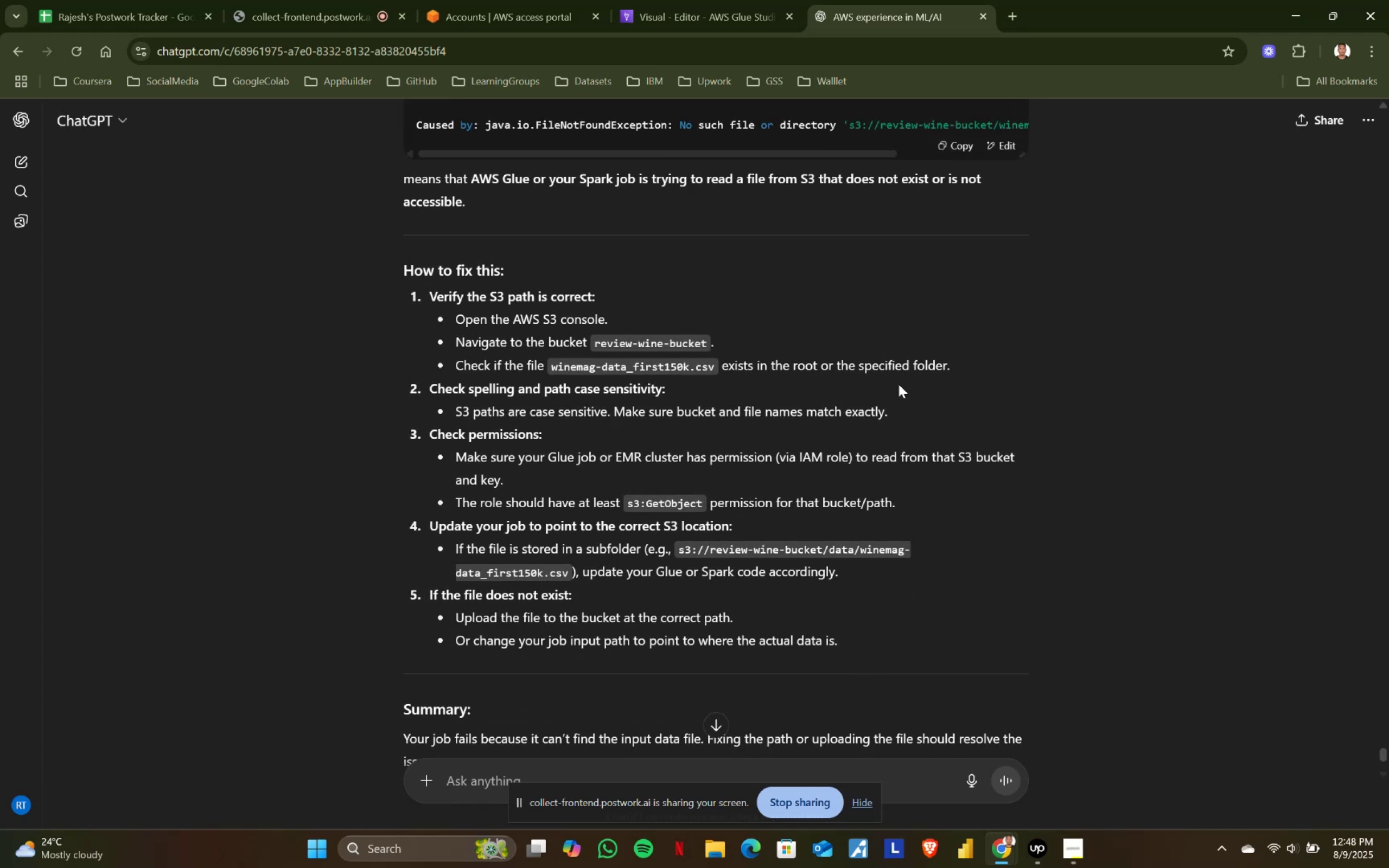 
left_click([705, 0])
 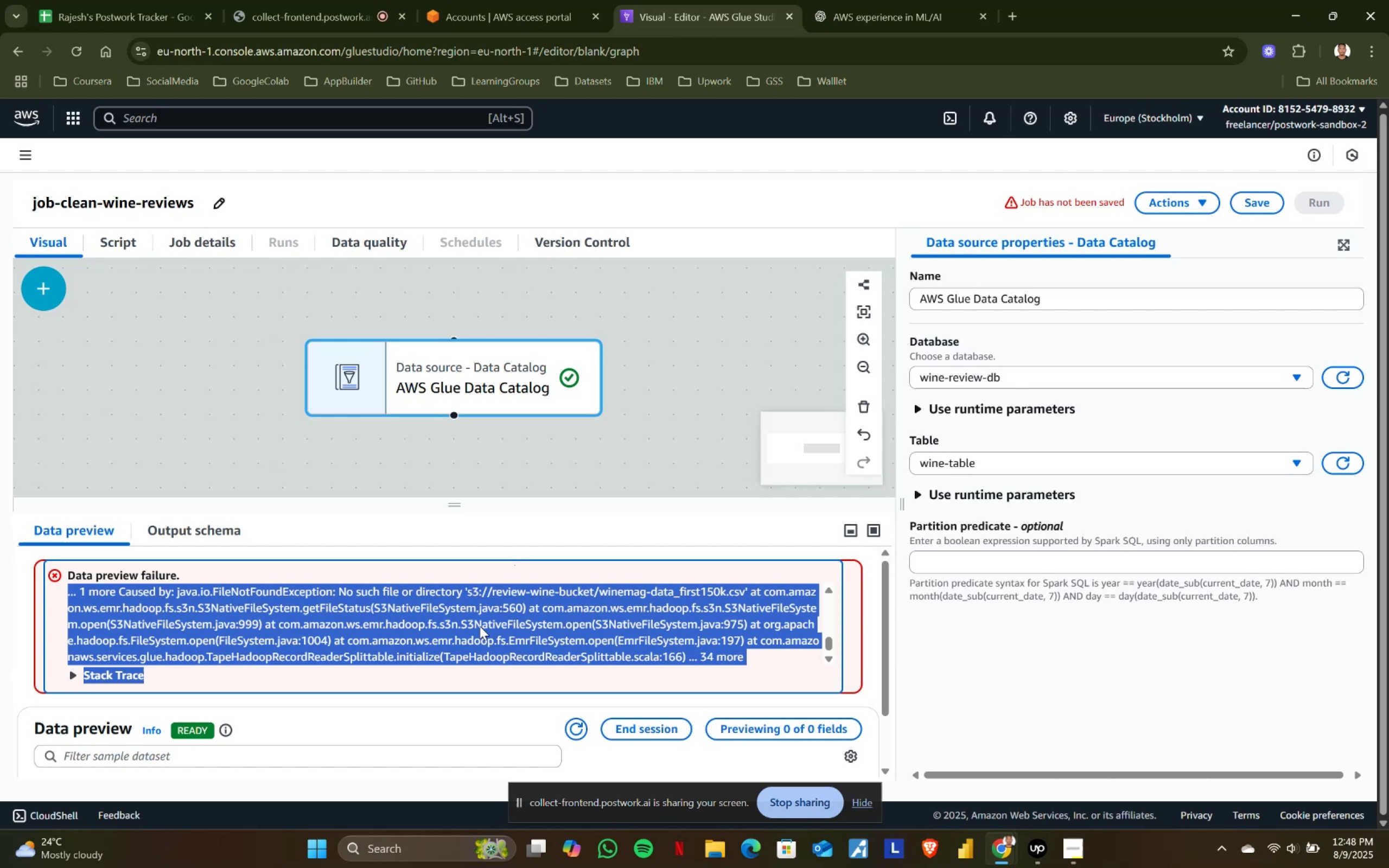 
left_click([531, 617])
 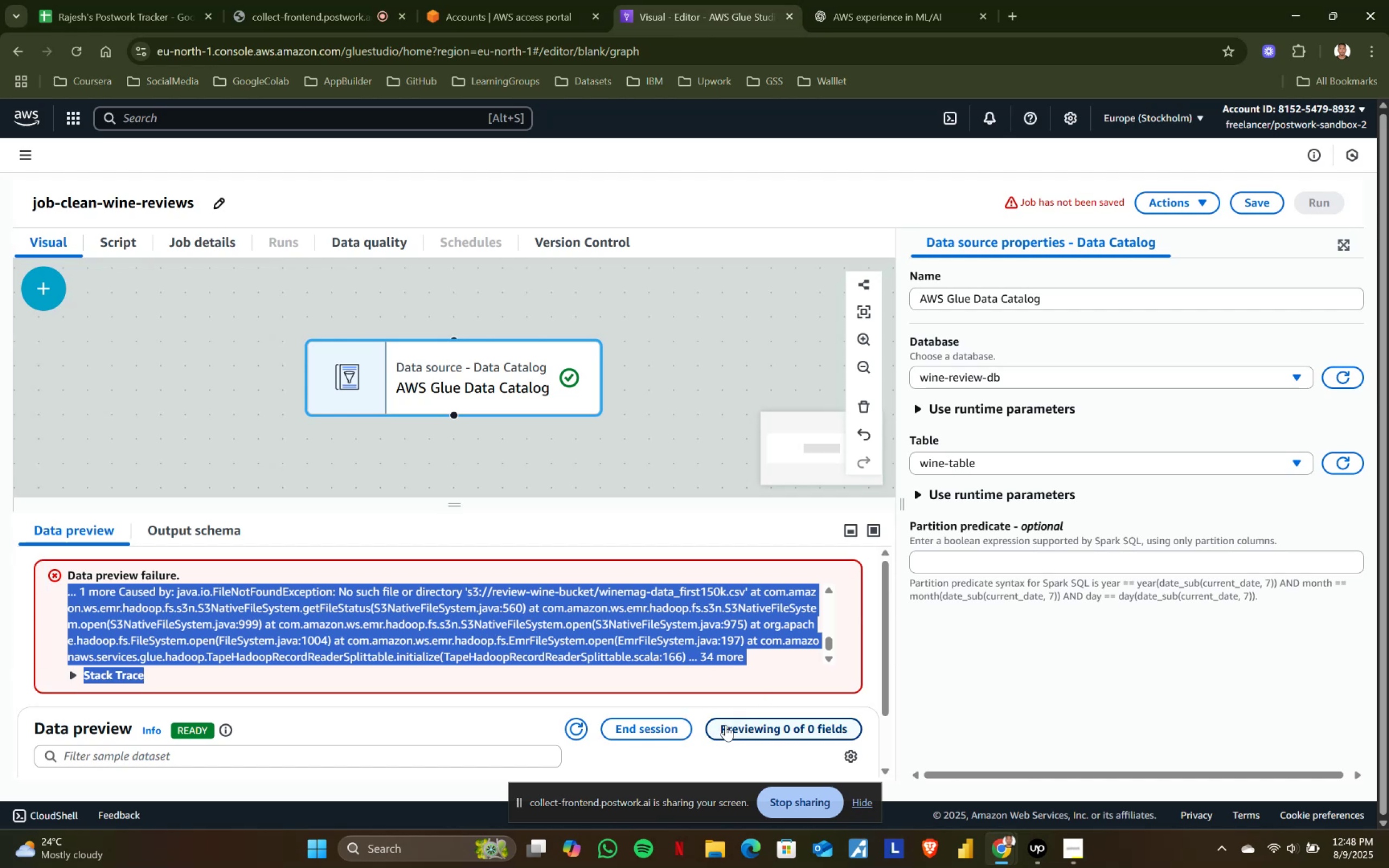 
left_click([673, 727])
 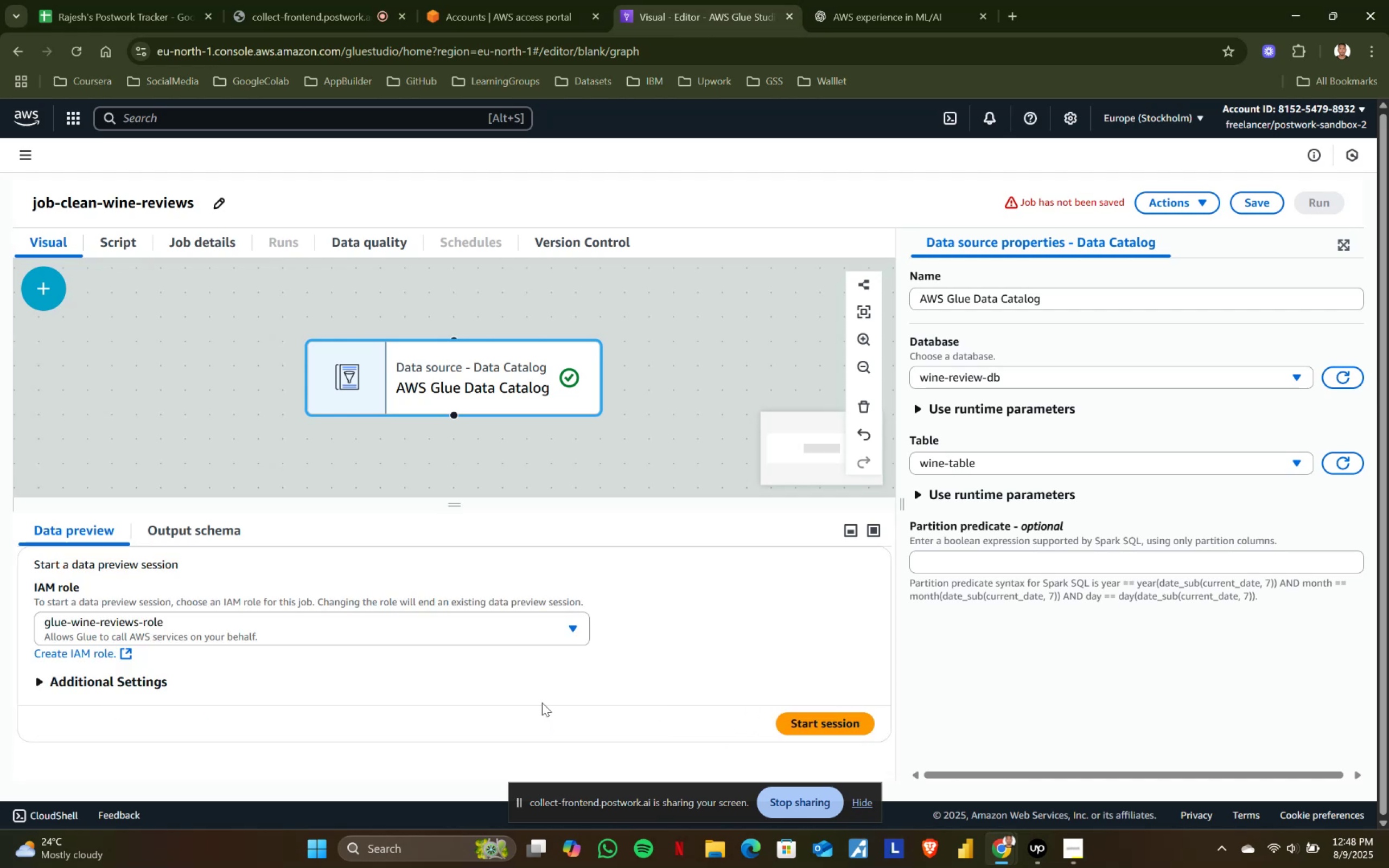 
left_click([810, 721])
 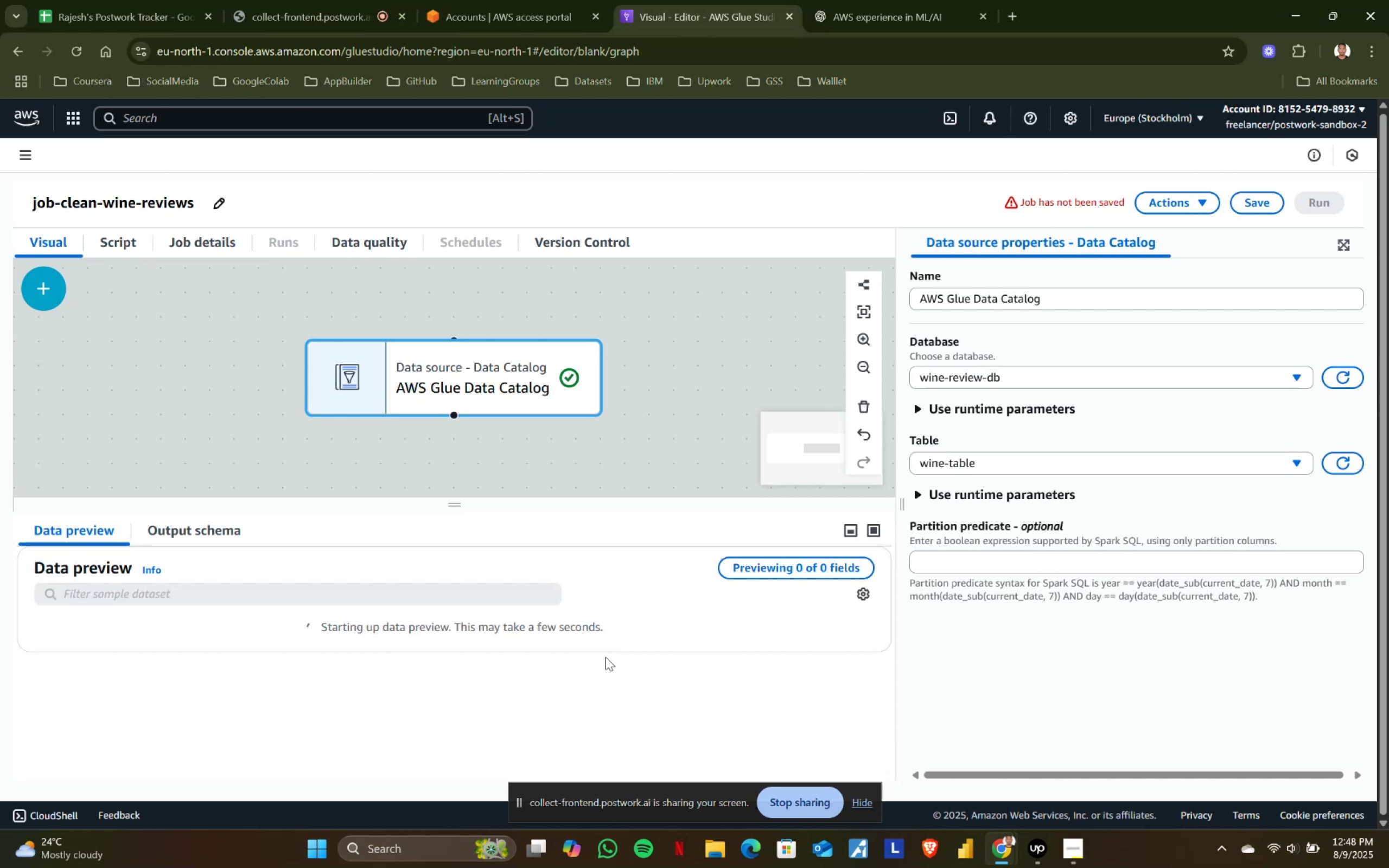 
mouse_move([619, 637])
 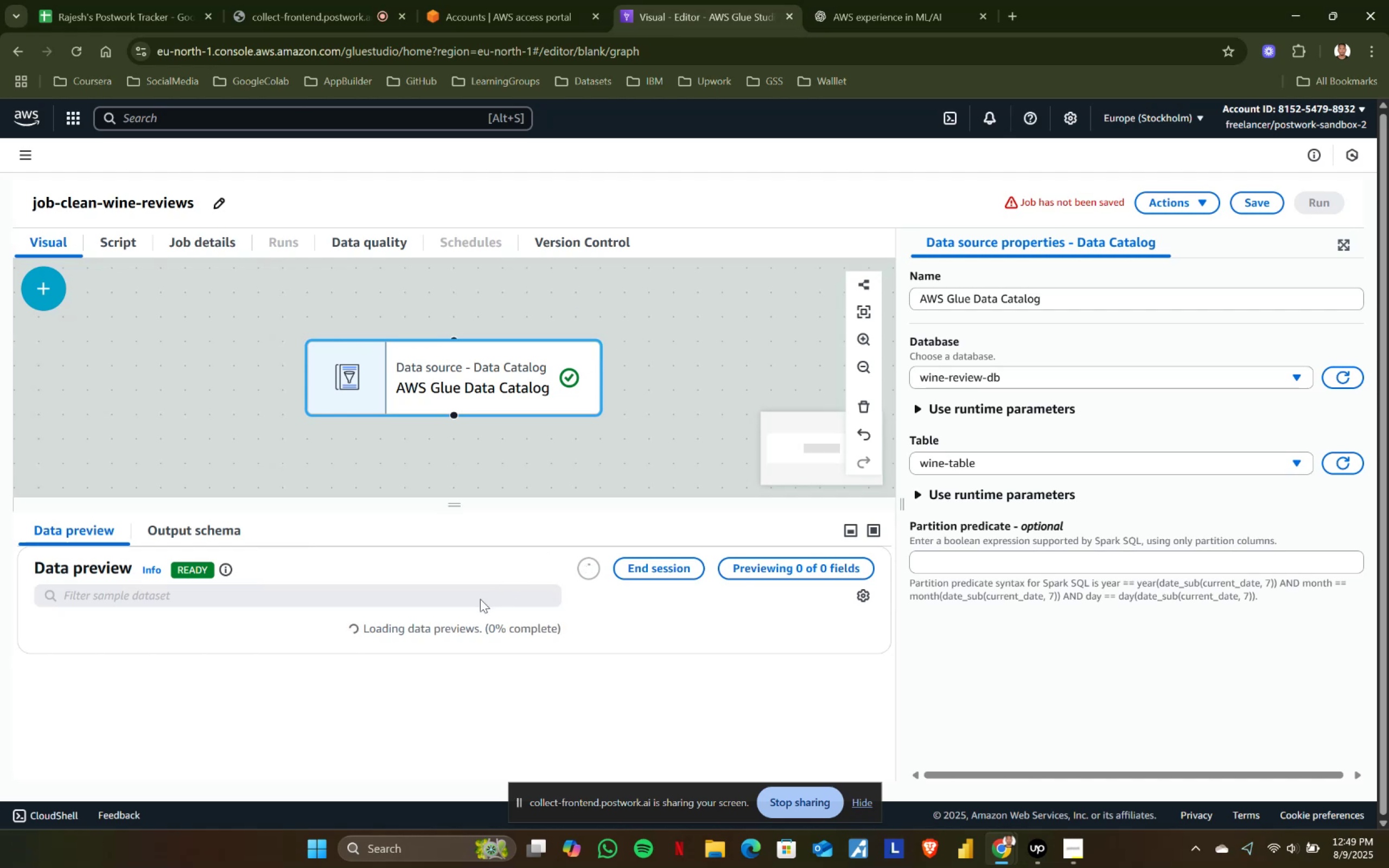 
wait(57.59)
 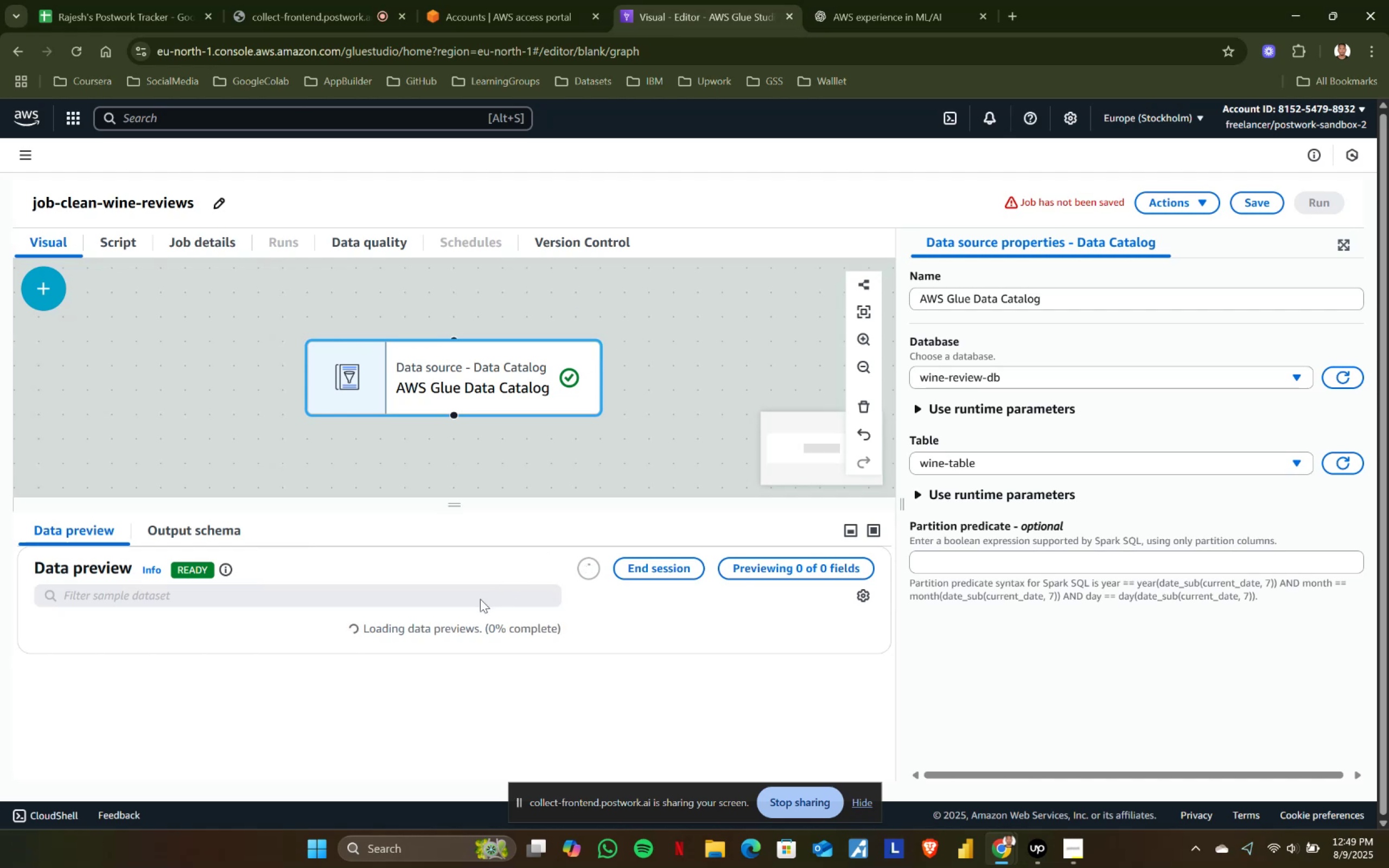 
scroll: coordinate [480, 599], scroll_direction: down, amount: 4.0
 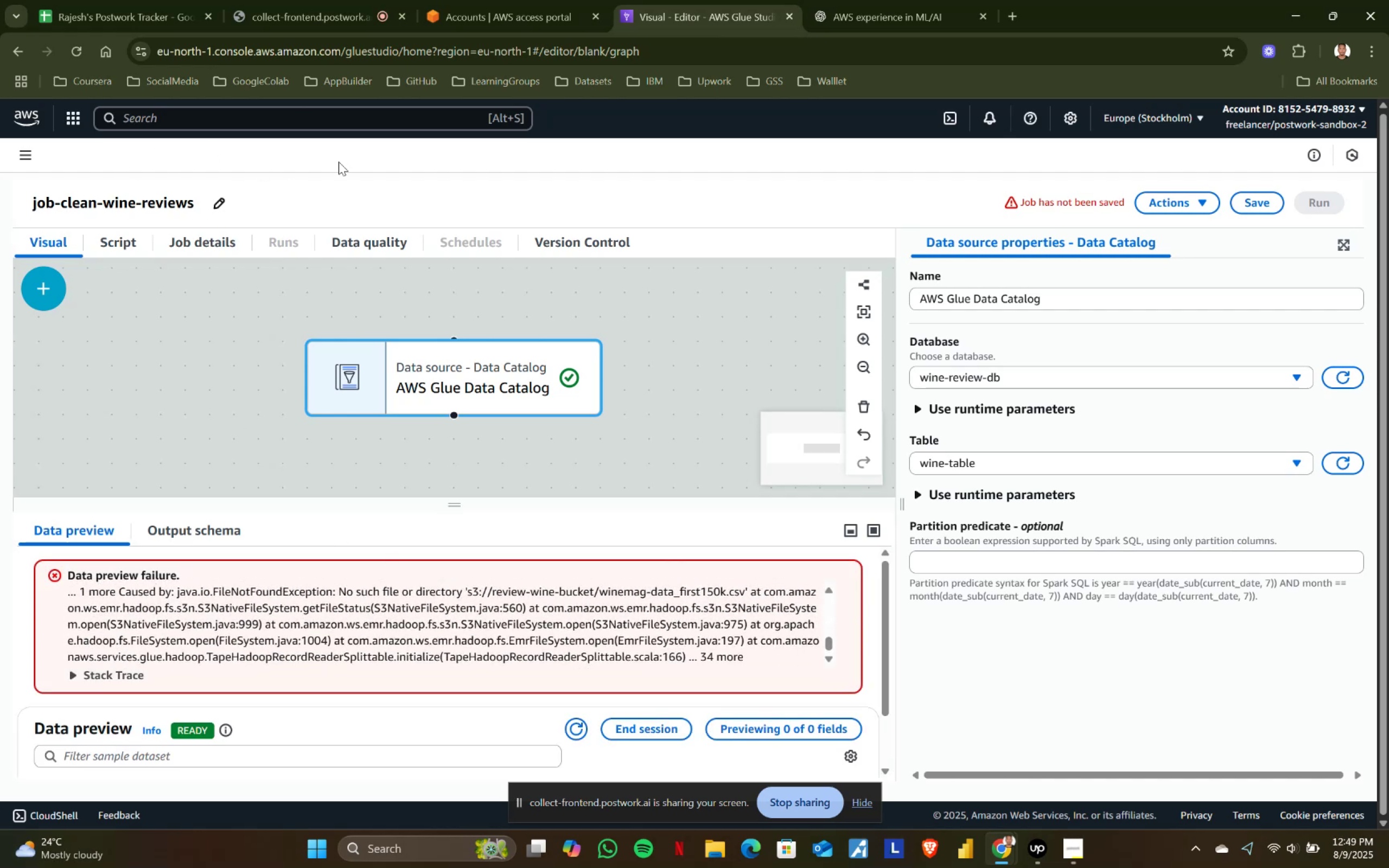 
left_click([572, 0])
 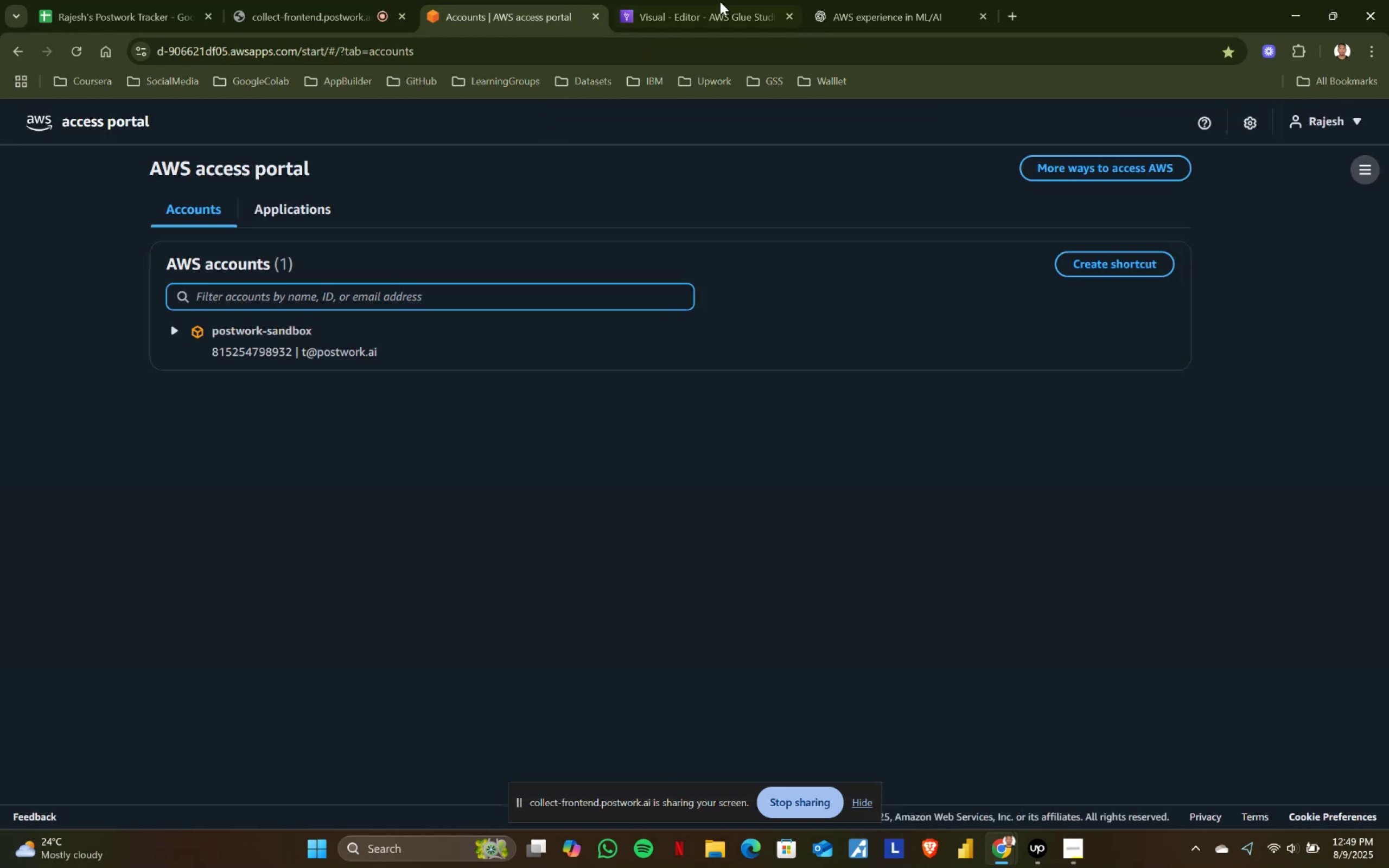 
left_click([697, 0])
 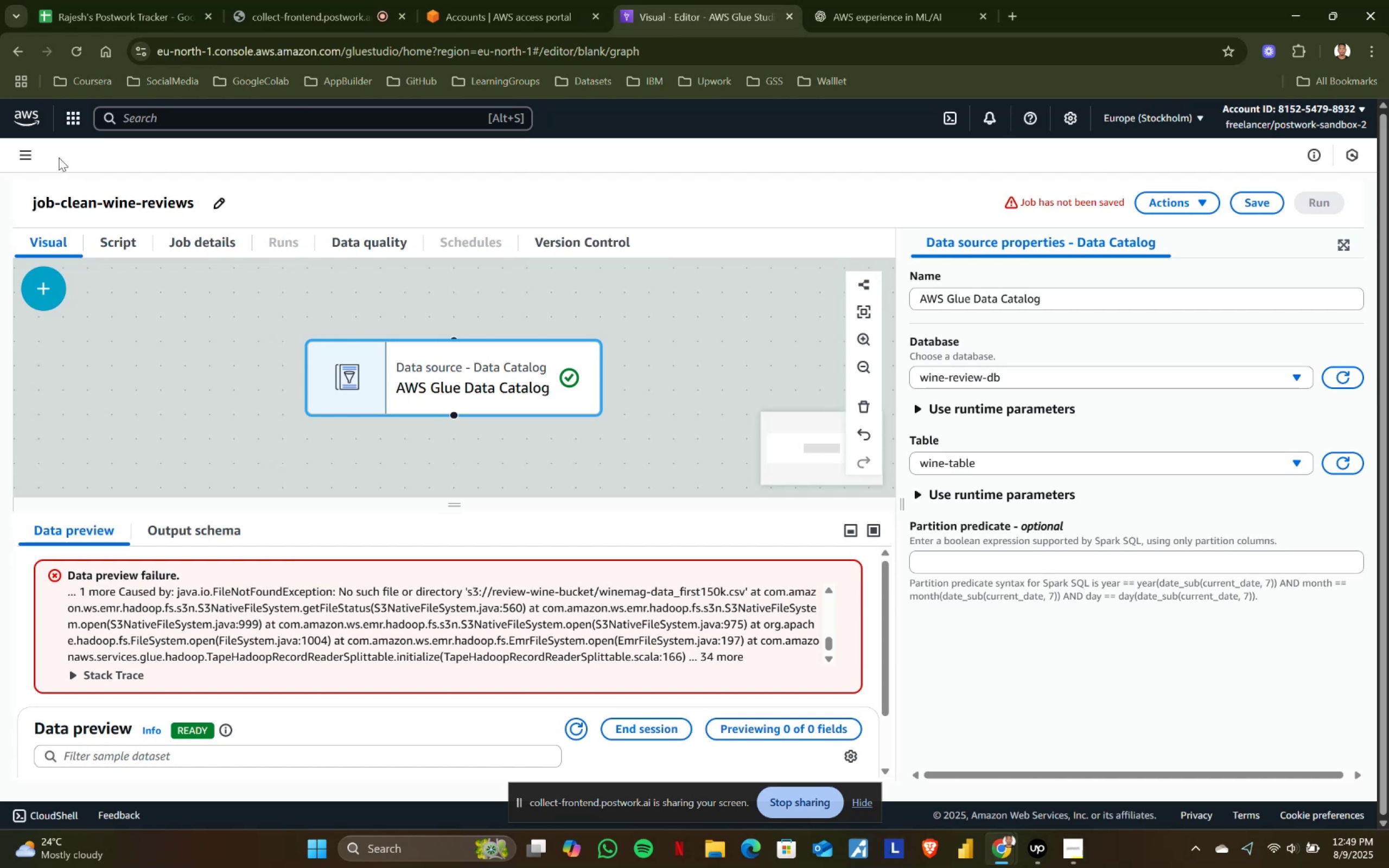 
left_click([23, 151])
 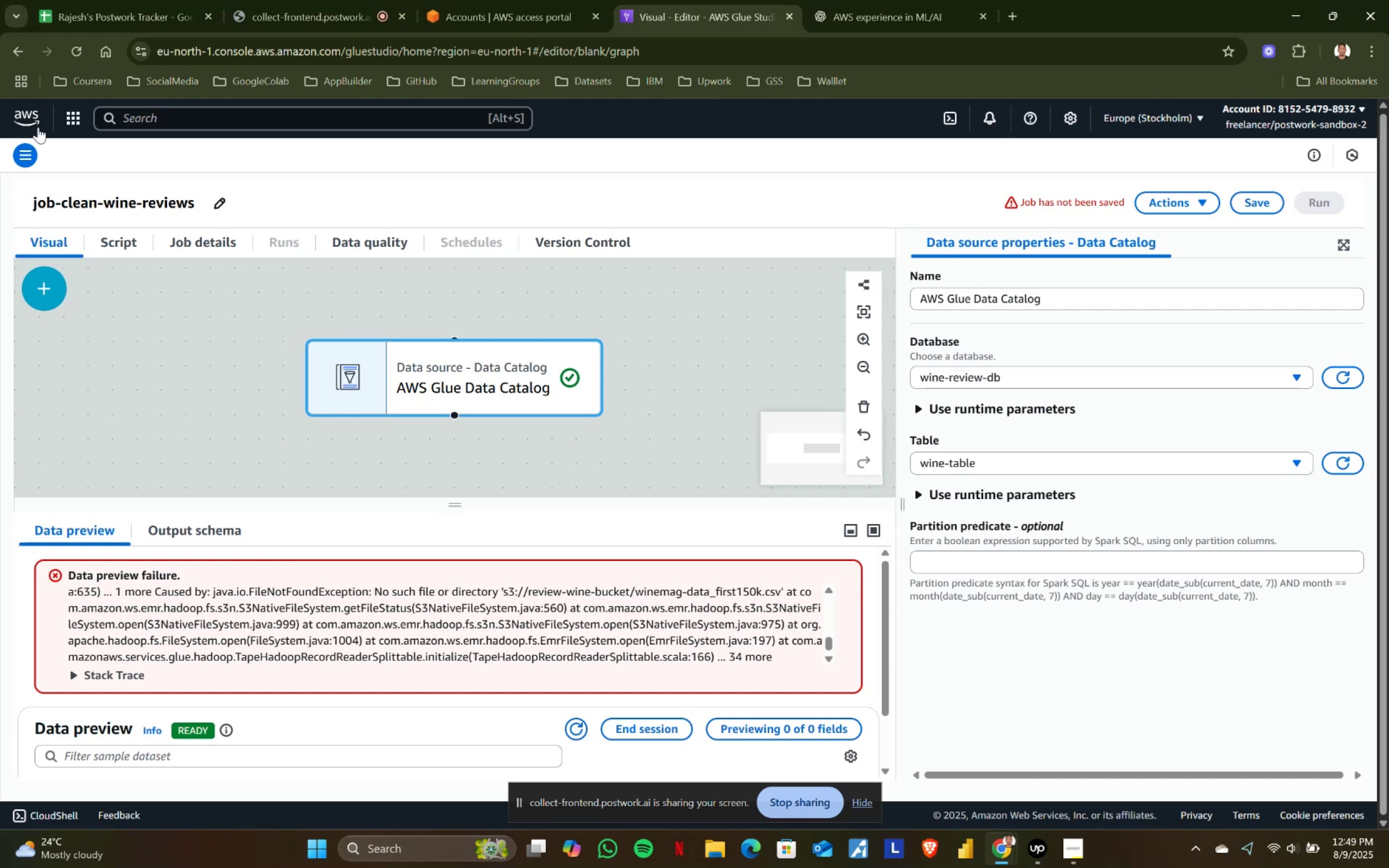 
left_click([28, 114])
 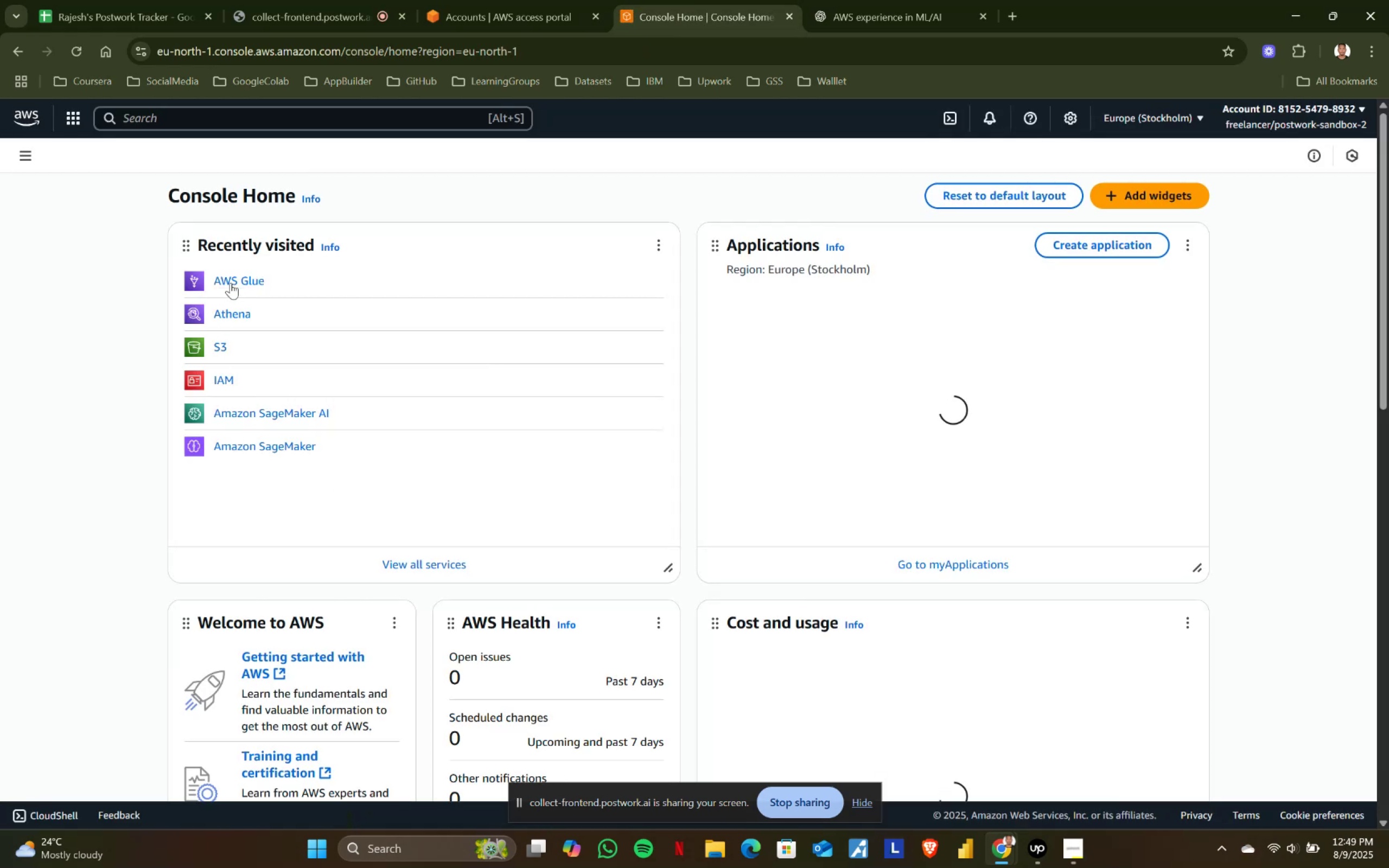 
left_click([219, 352])
 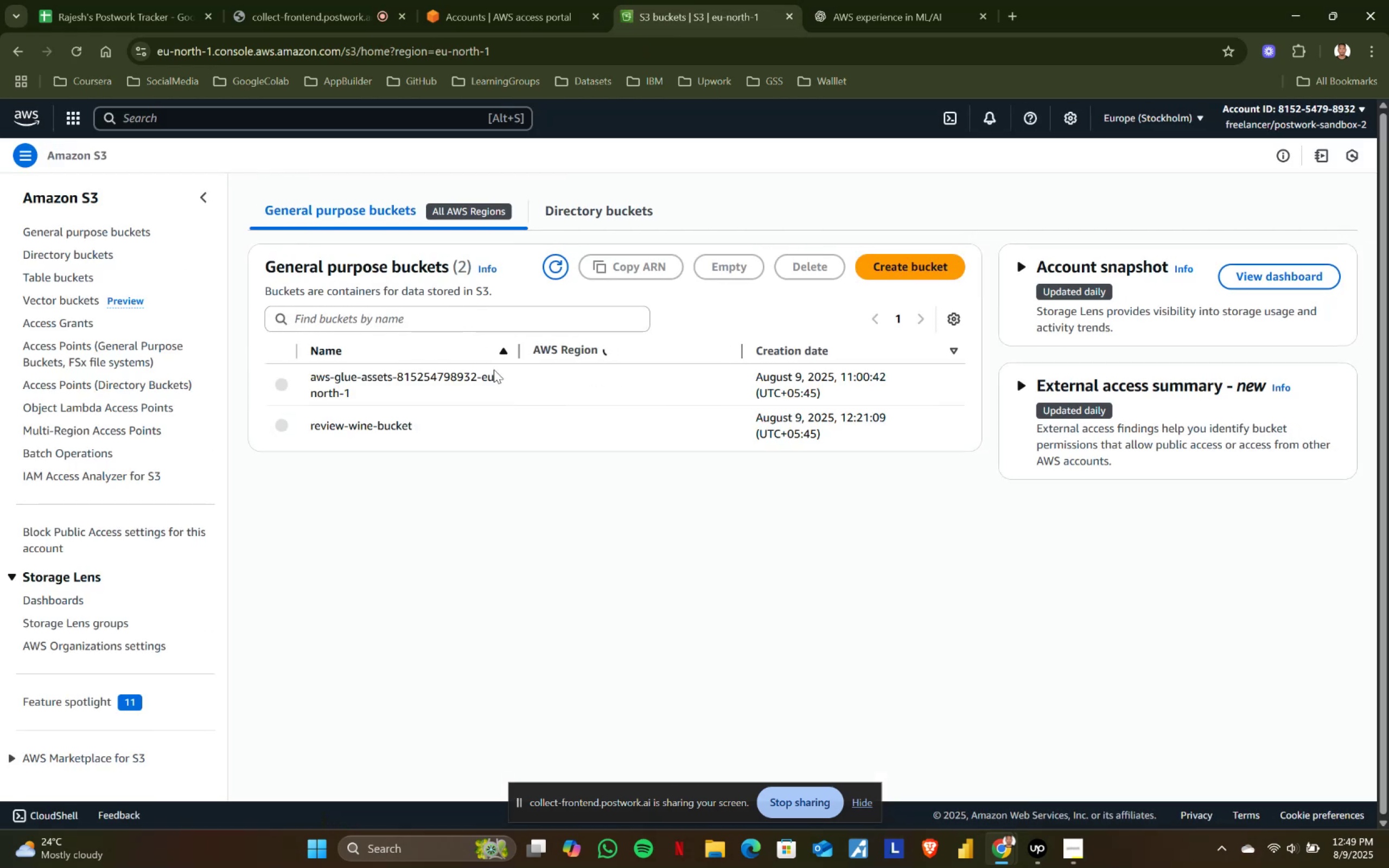 
left_click([279, 381])
 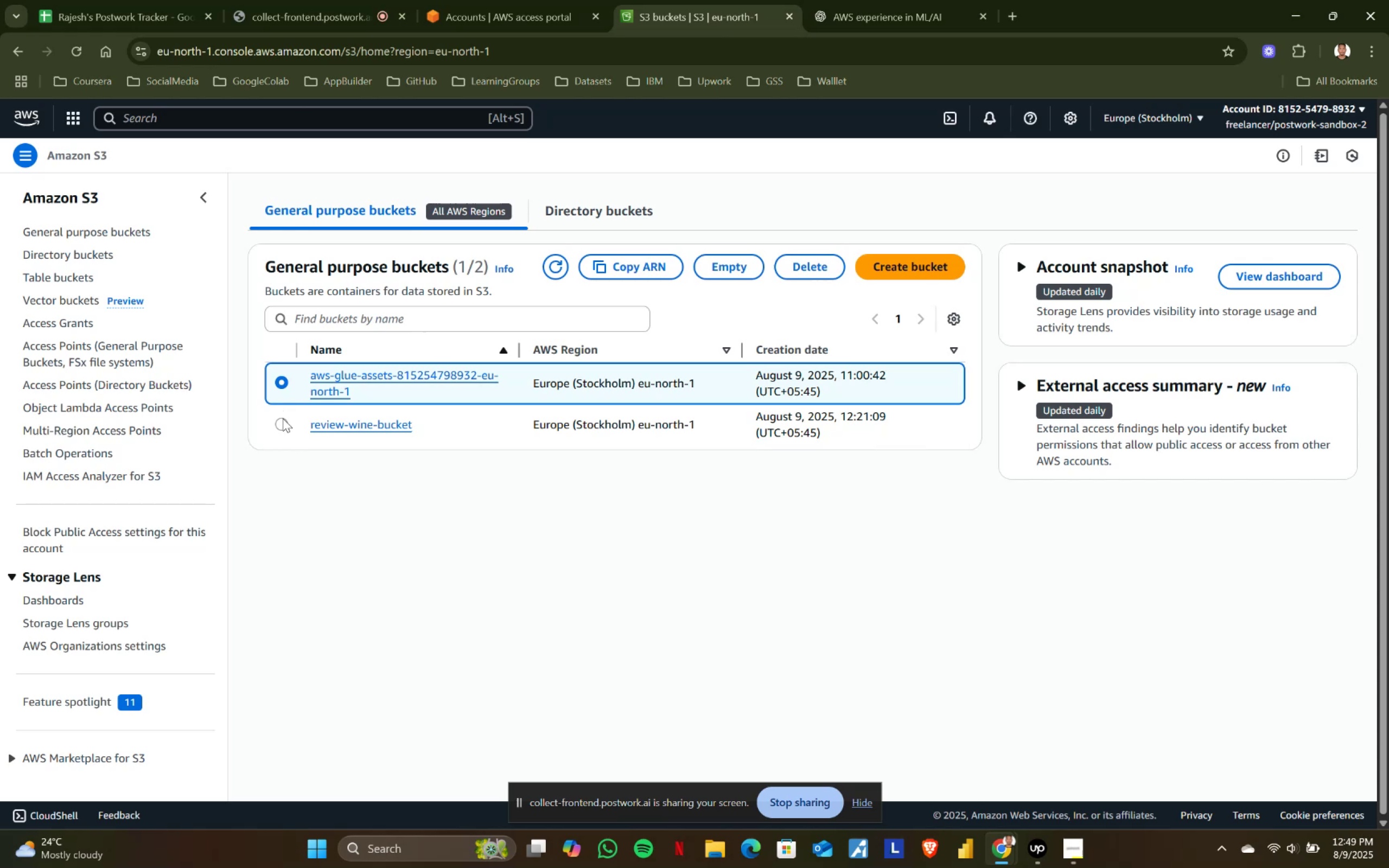 
left_click([281, 423])
 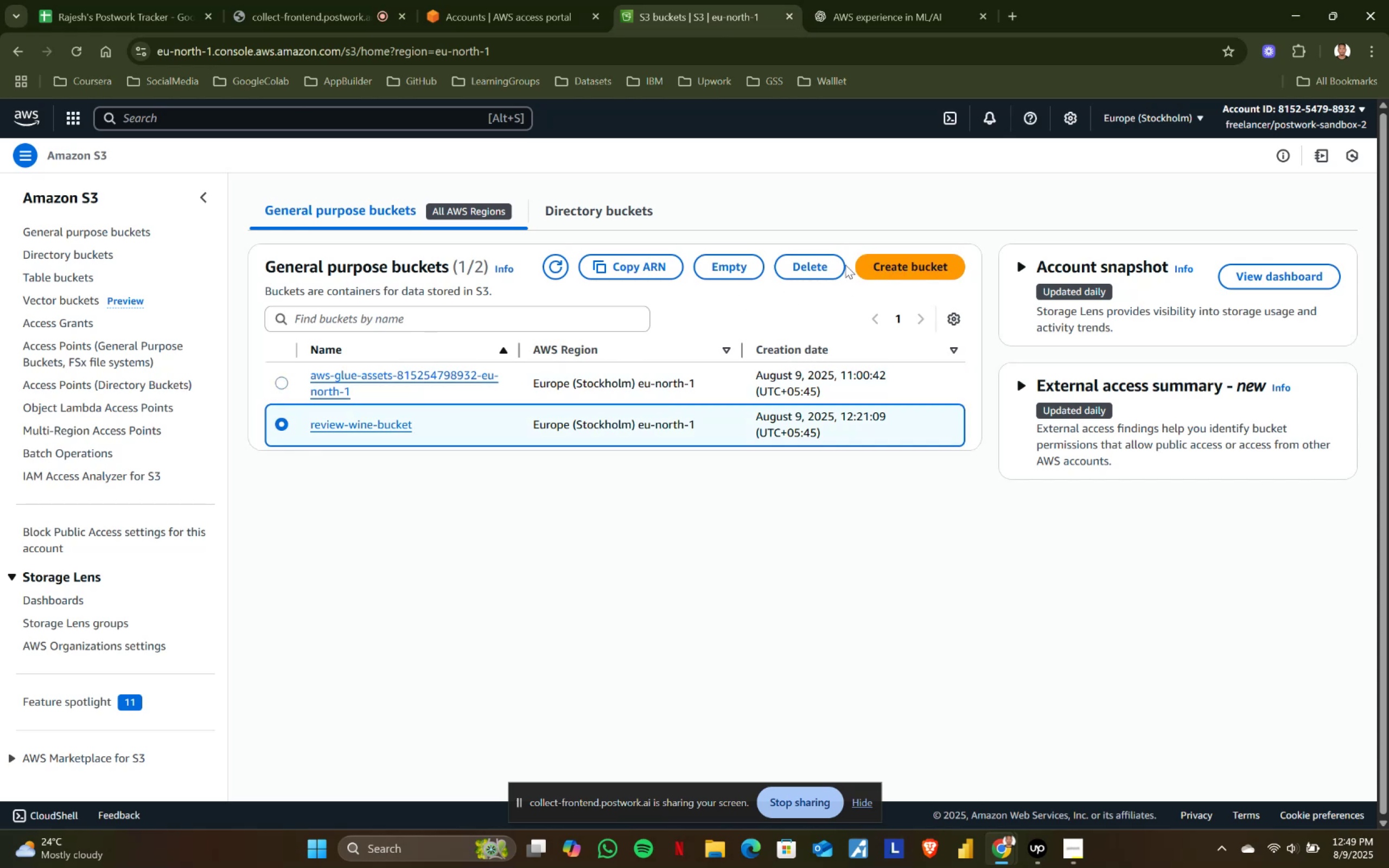 
left_click([792, 265])
 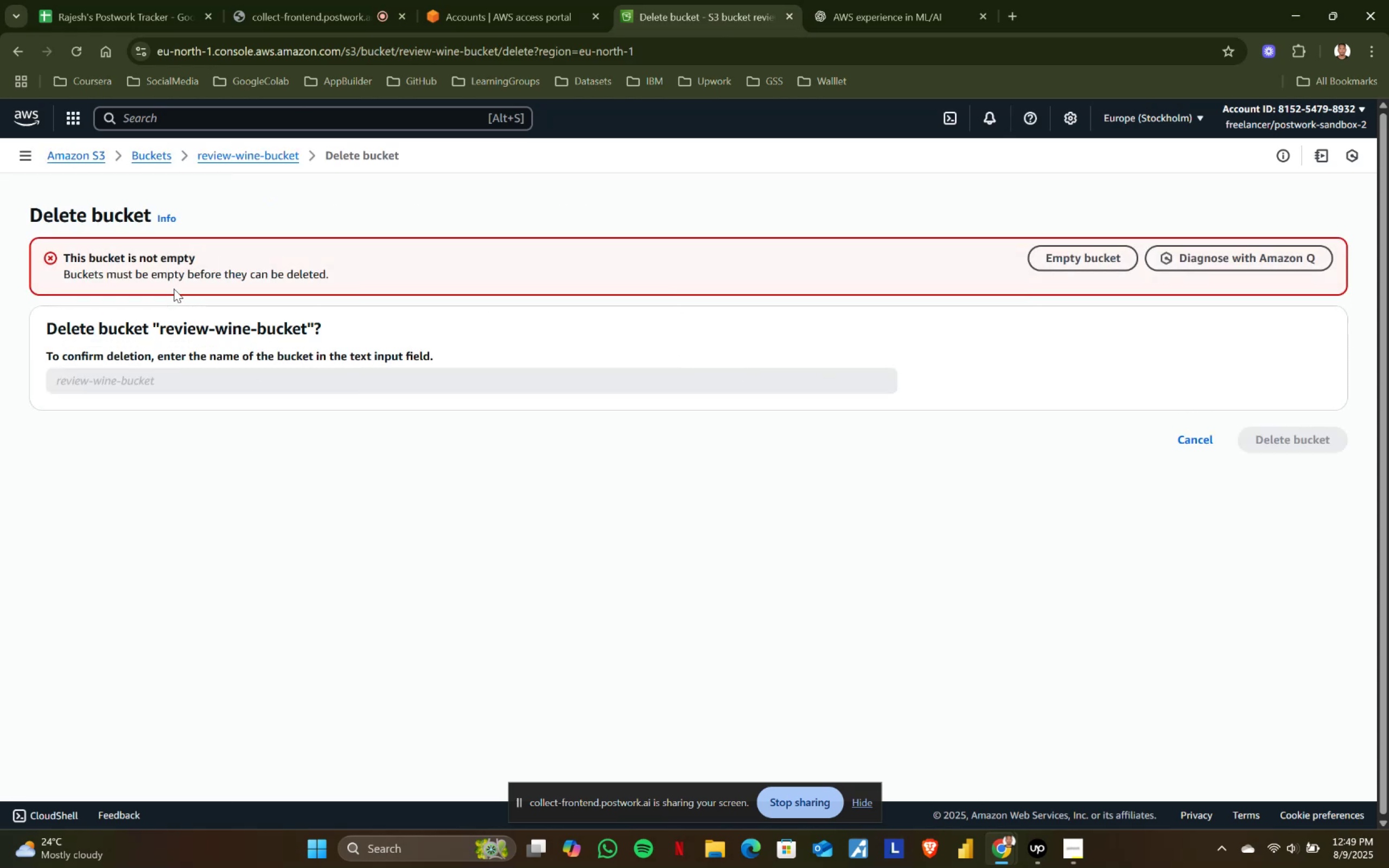 
left_click_drag(start_coordinate=[161, 326], to_coordinate=[307, 326])
 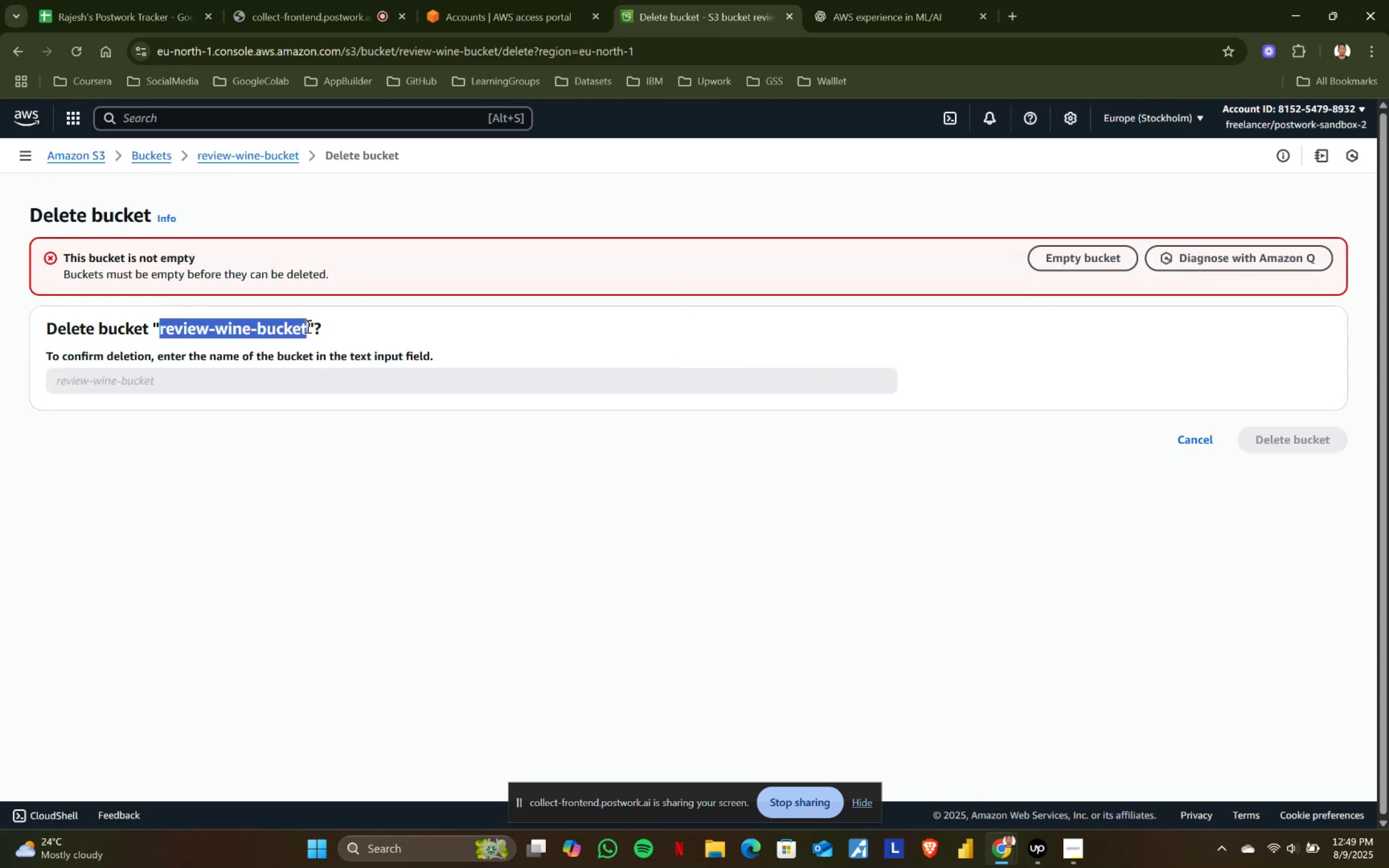 
key(Control+ControlLeft)
 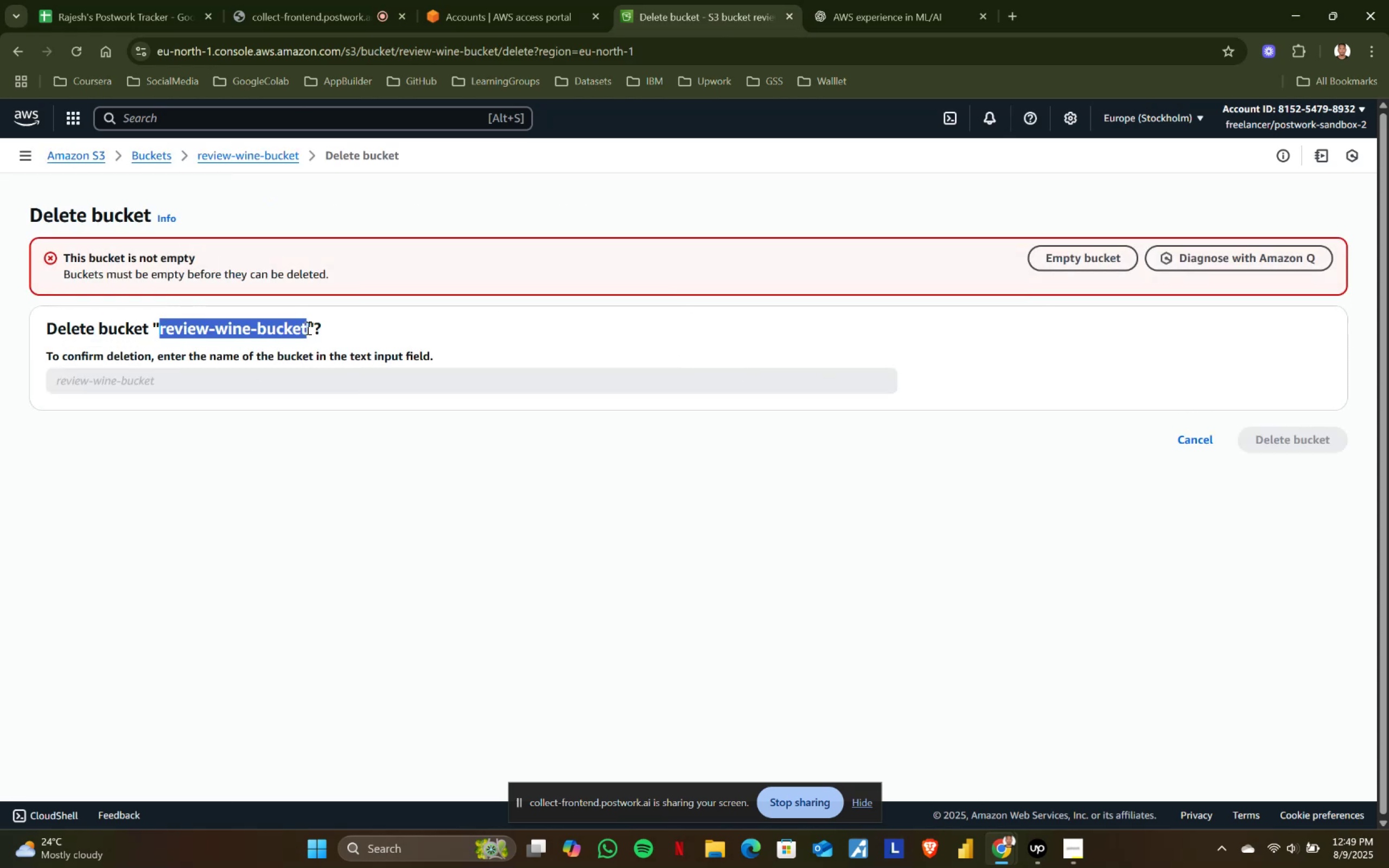 
key(Control+C)
 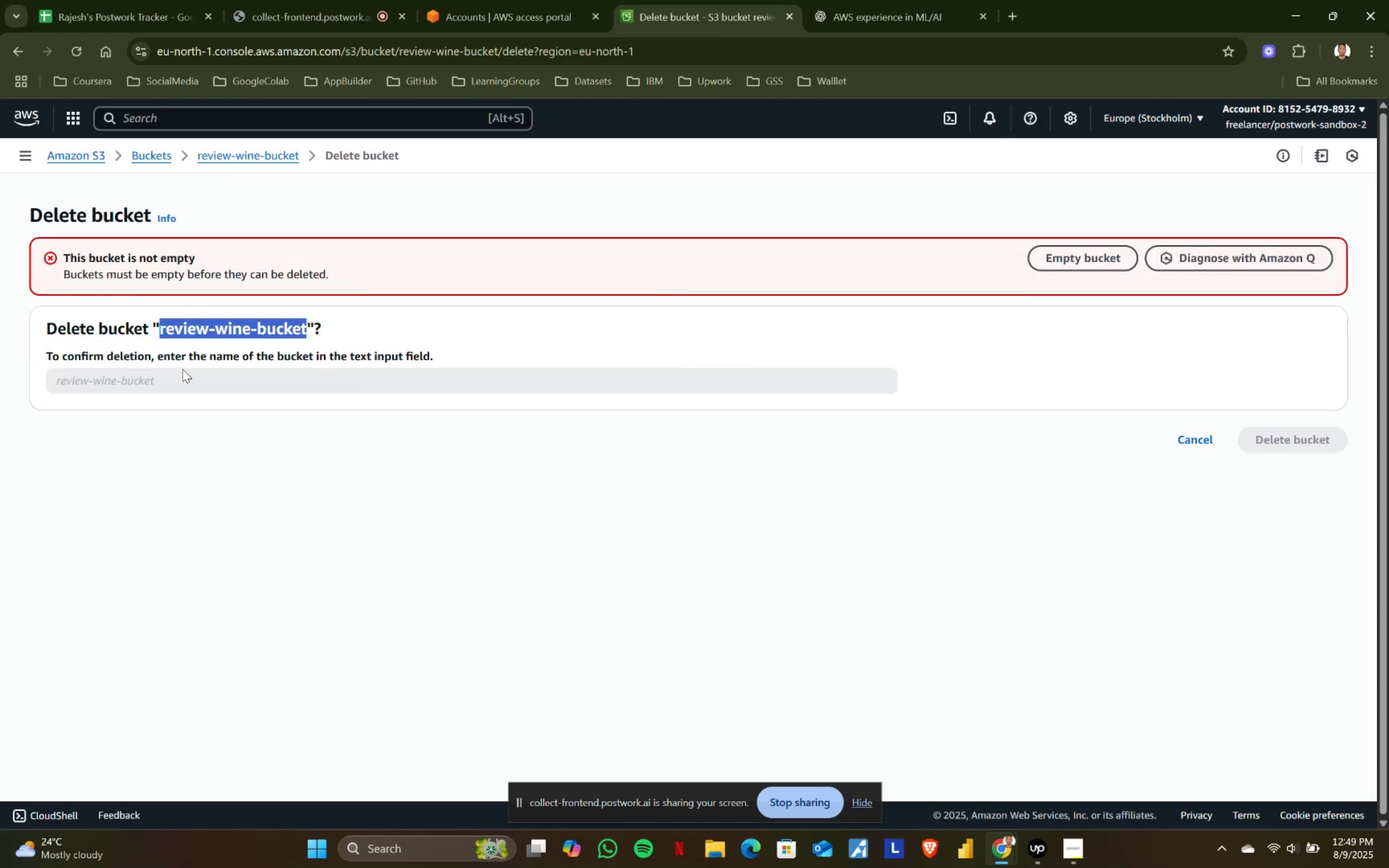 
left_click([173, 379])
 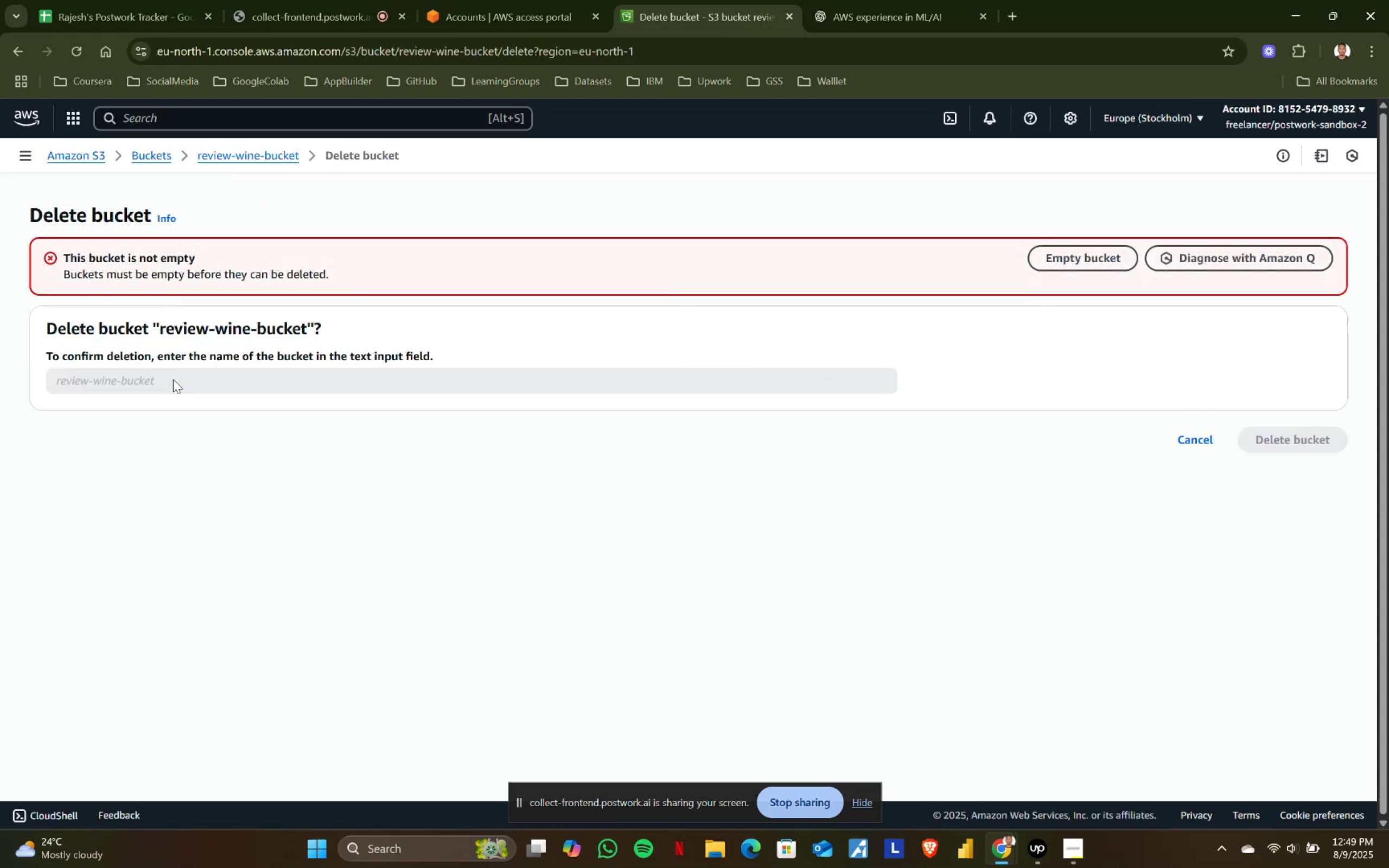 
key(Control+ControlLeft)
 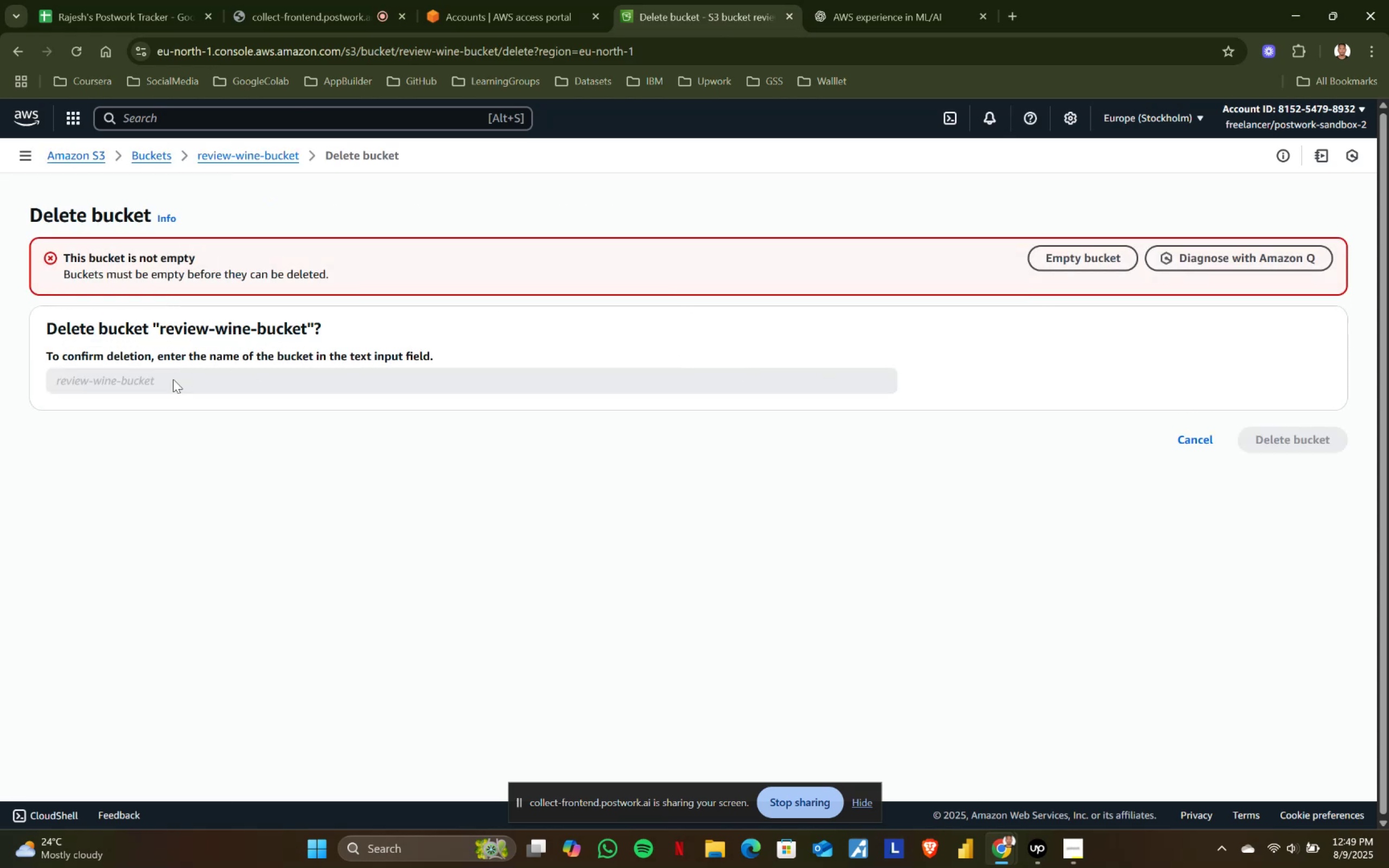 
key(Control+ControlLeft)
 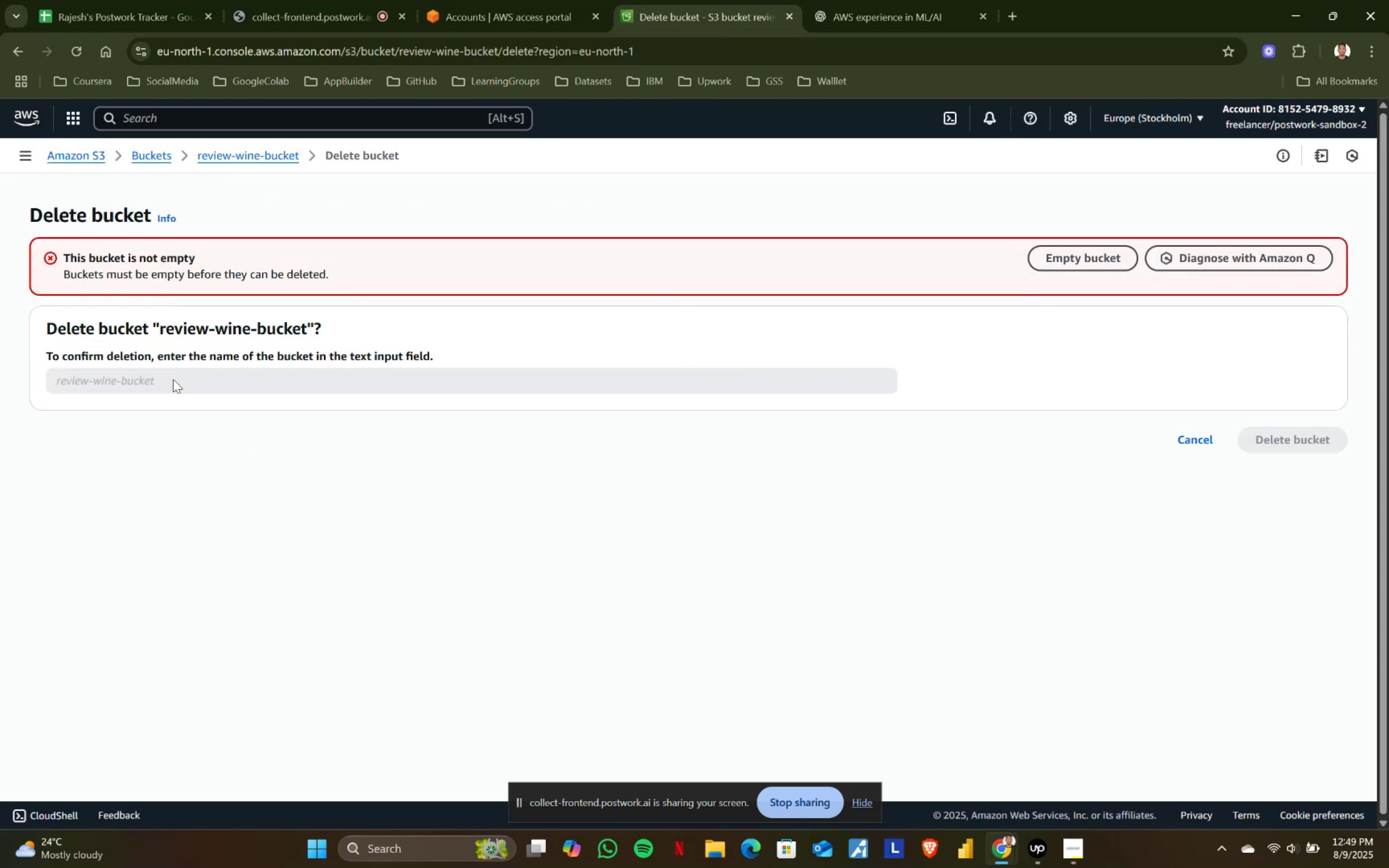 
left_click([173, 379])
 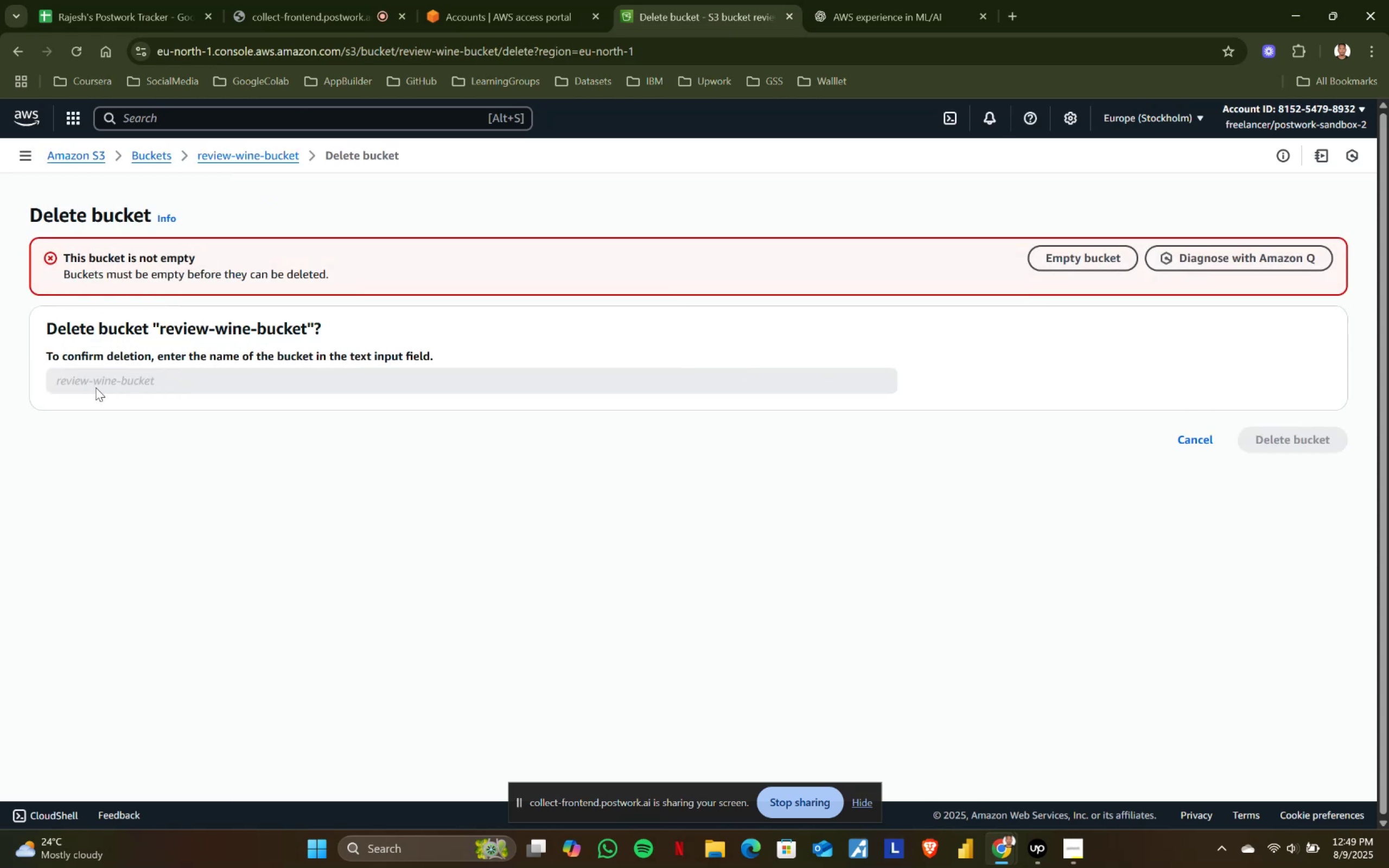 
left_click([91, 381])
 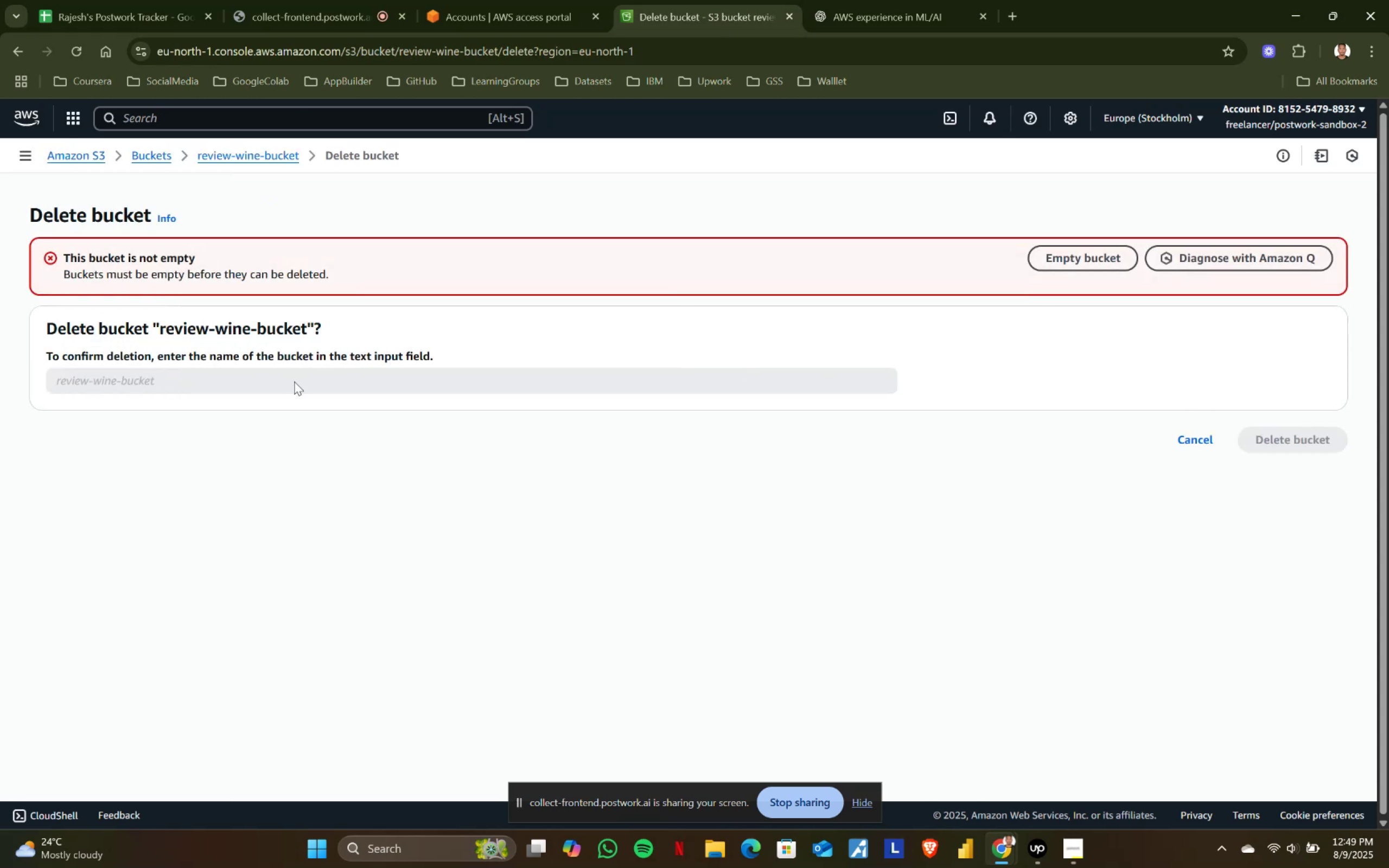 
left_click([295, 381])
 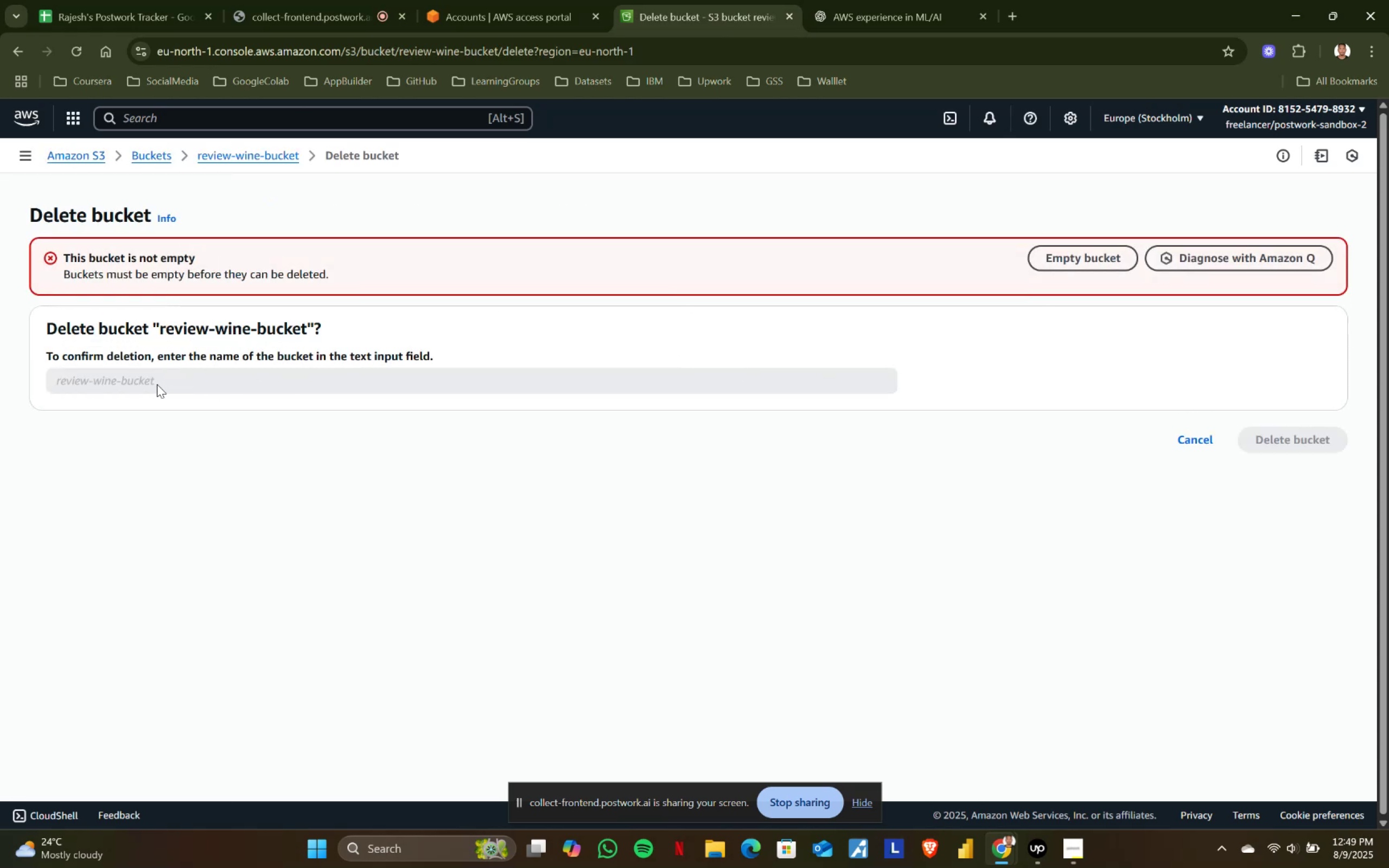 
left_click([152, 380])
 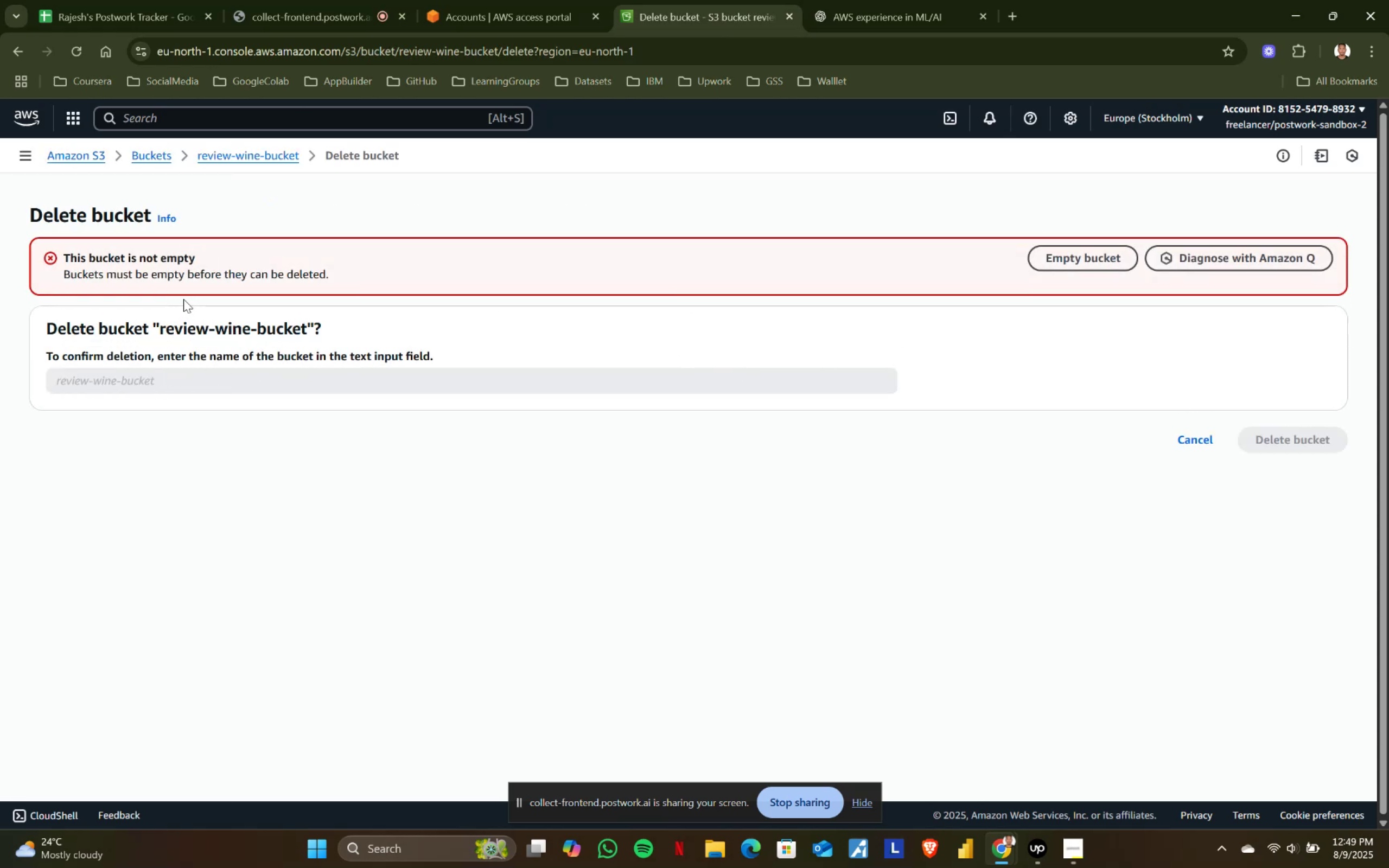 
left_click([126, 331])
 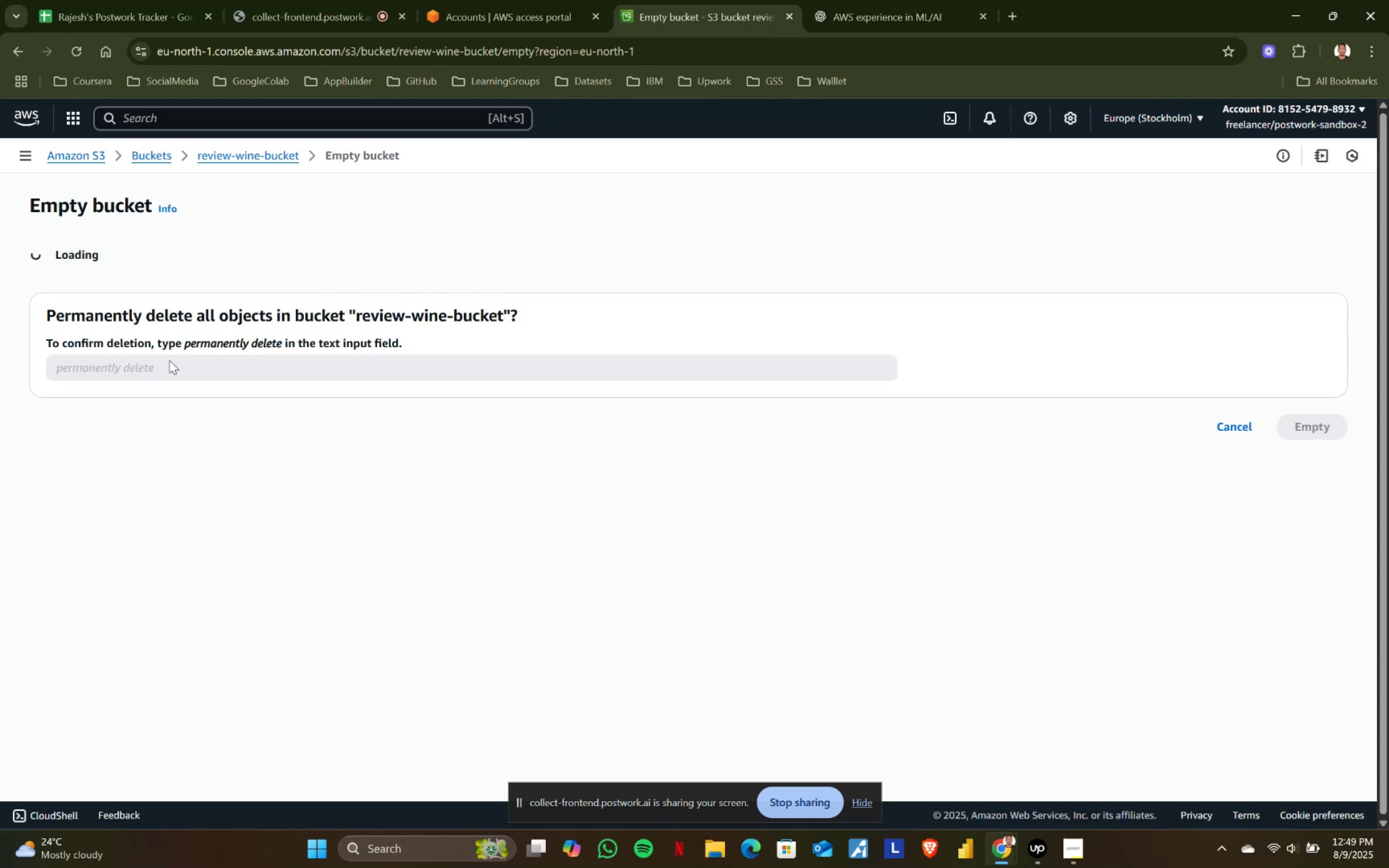 
left_click([81, 484])
 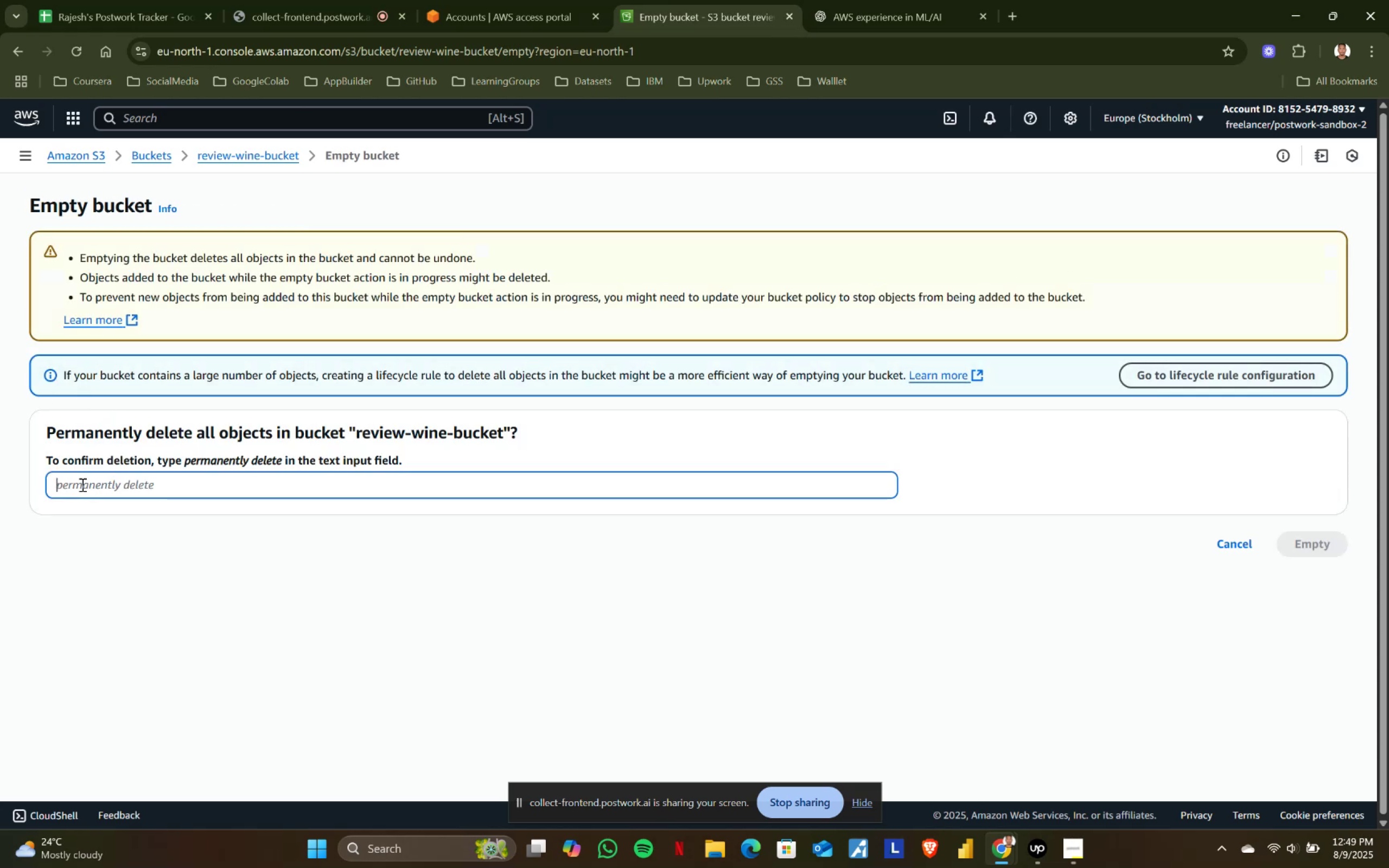 
hold_key(key=ControlLeft, duration=0.4)
 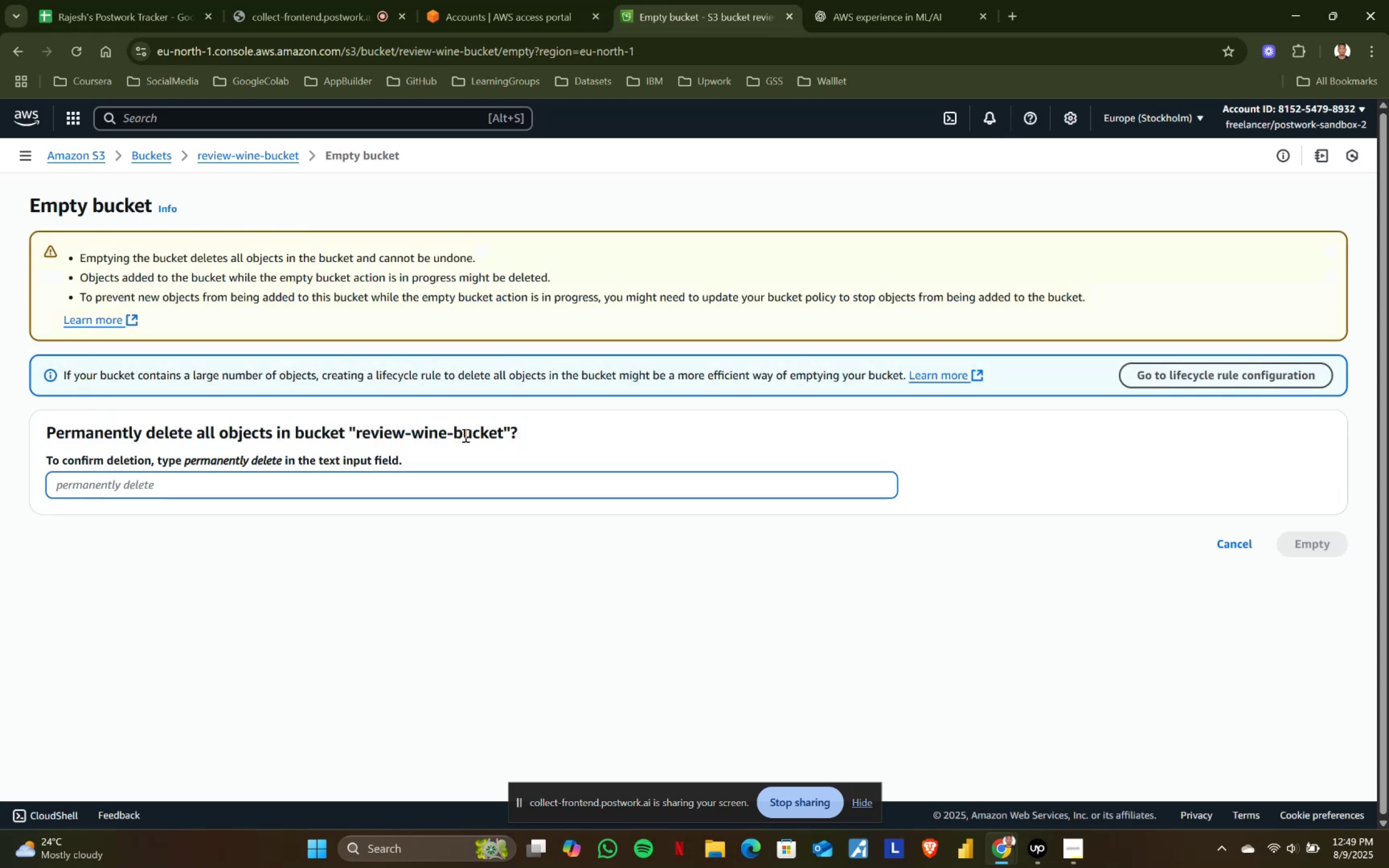 
key(Control+ControlLeft)
 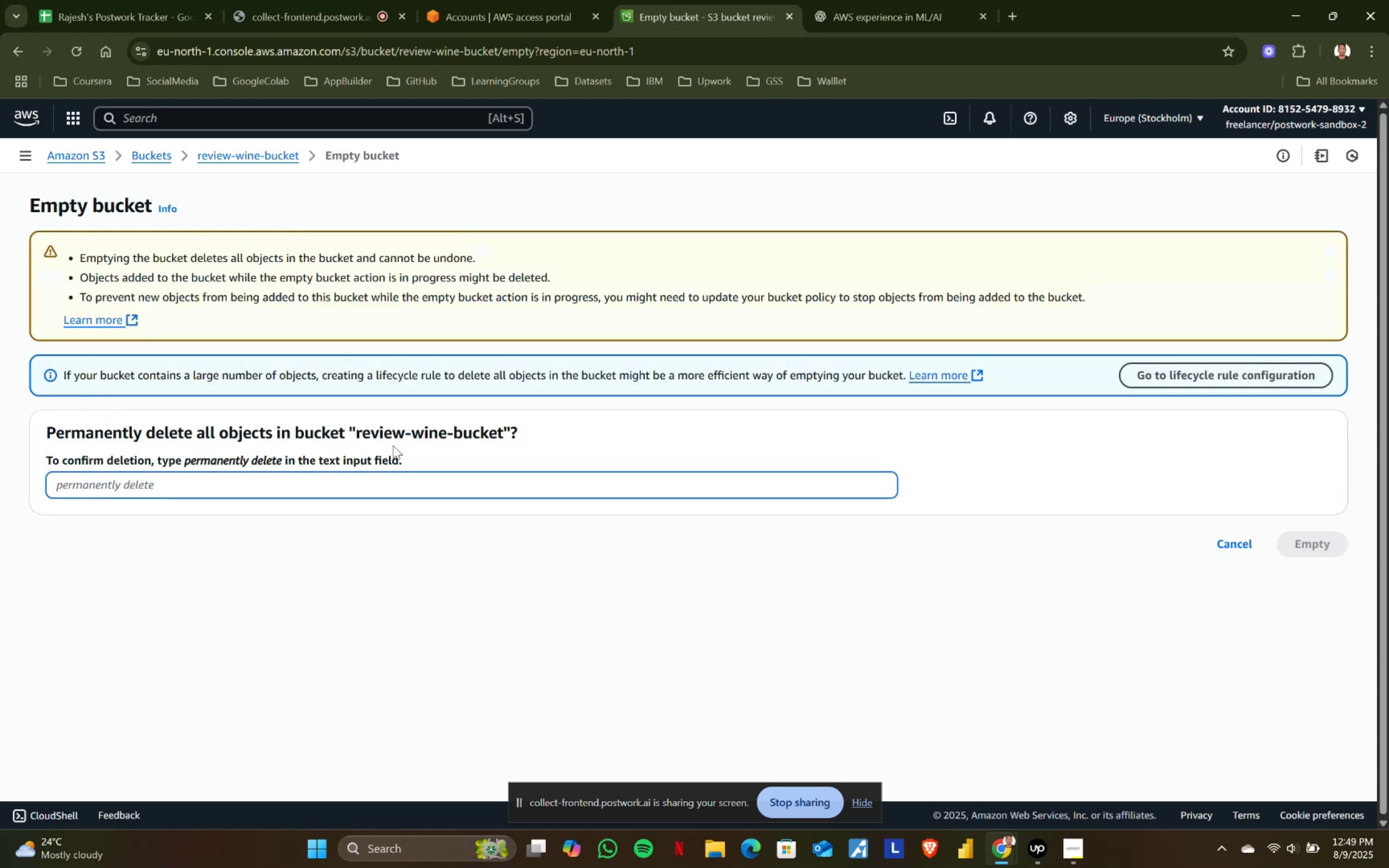 
key(Control+V)
 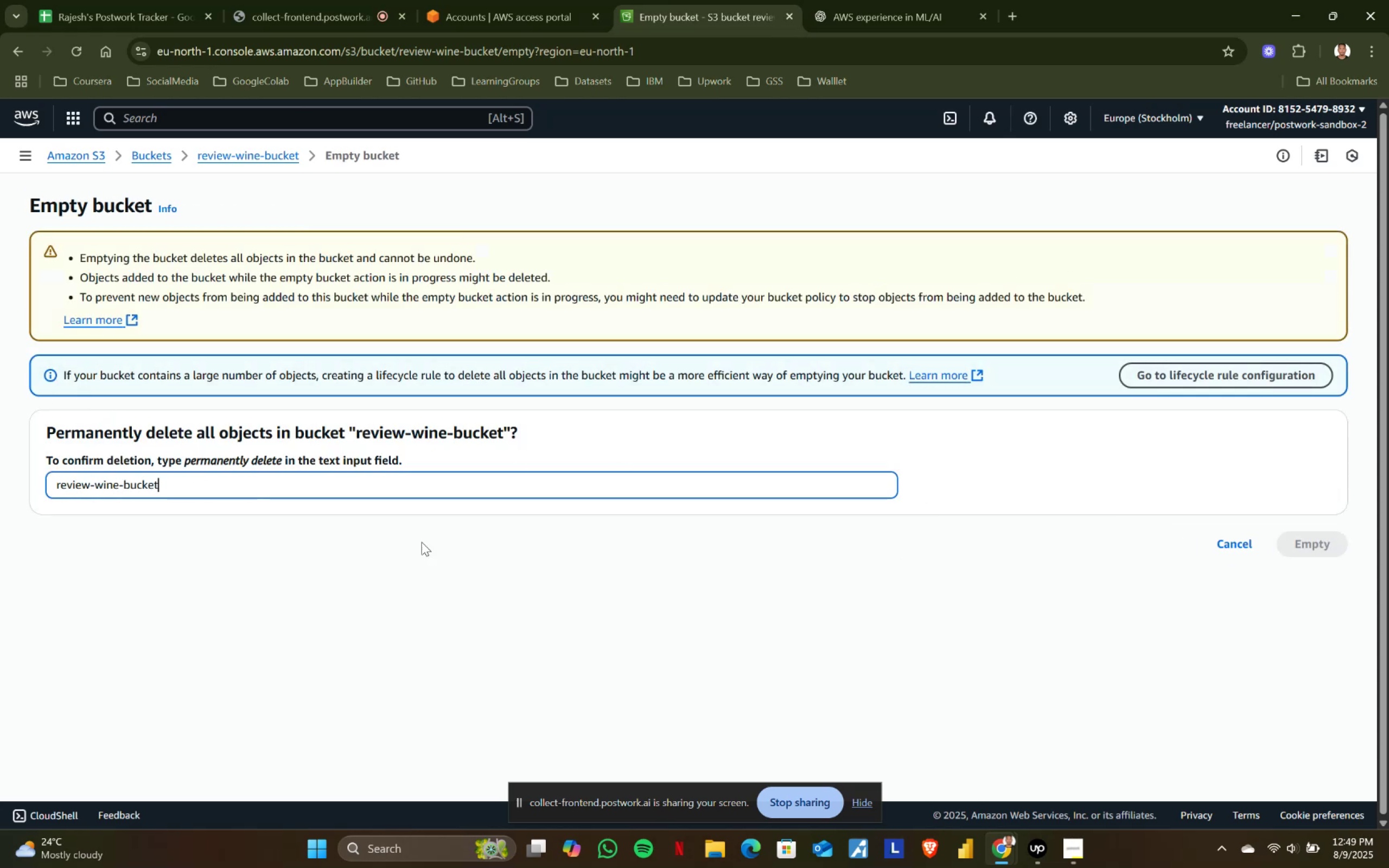 
left_click([346, 615])
 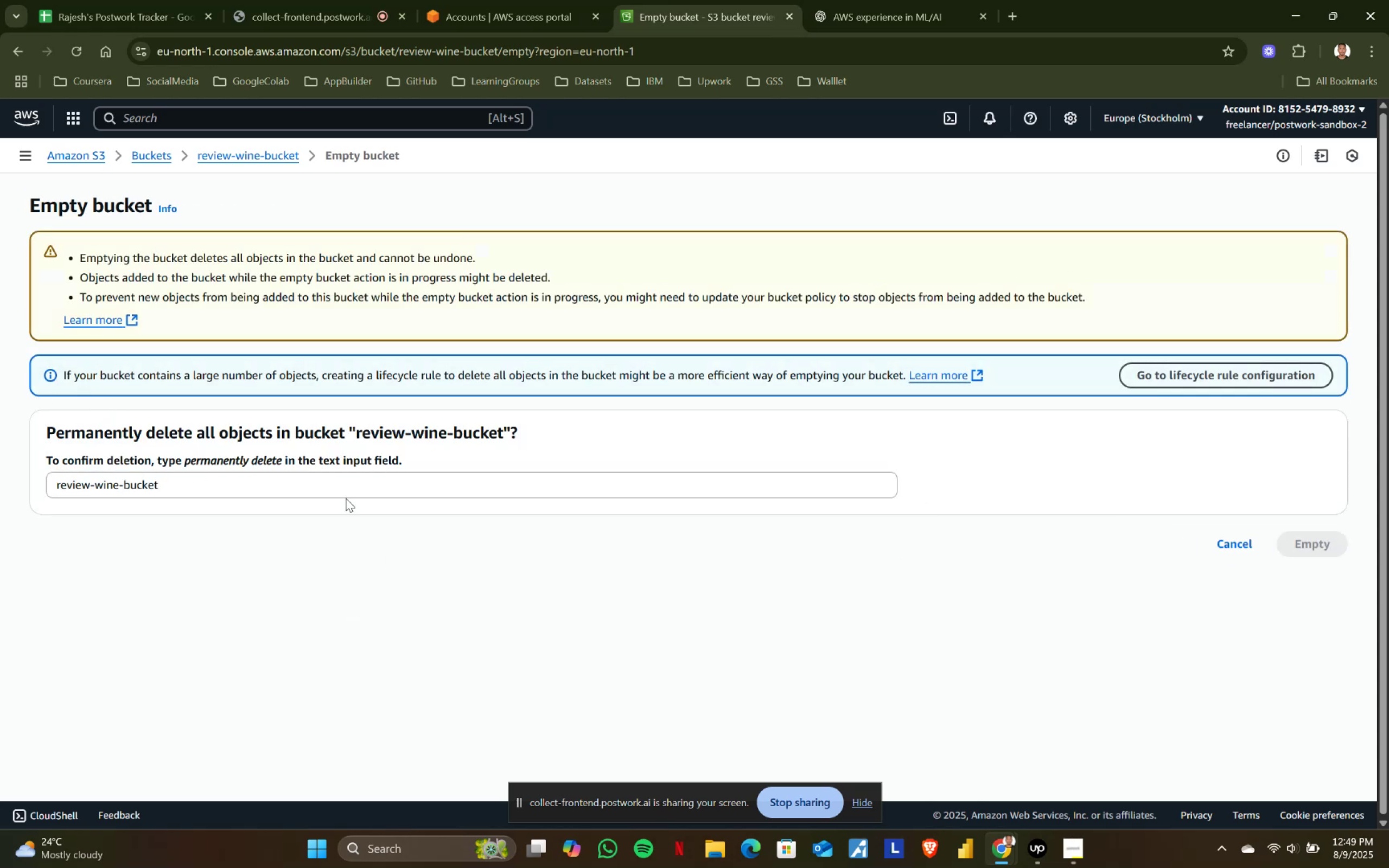 
left_click([348, 493])
 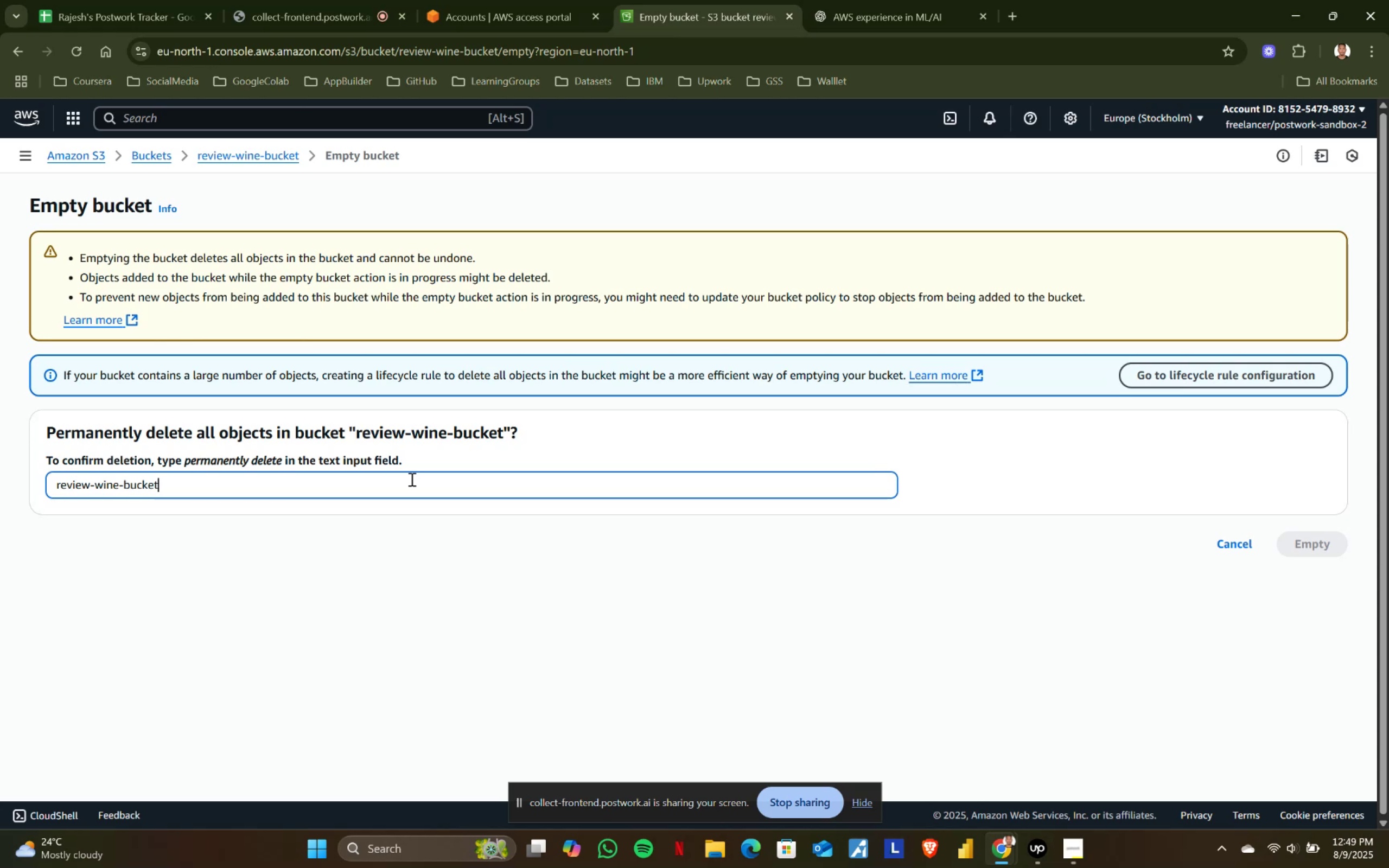 
left_click_drag(start_coordinate=[411, 479], to_coordinate=[0, 478])
 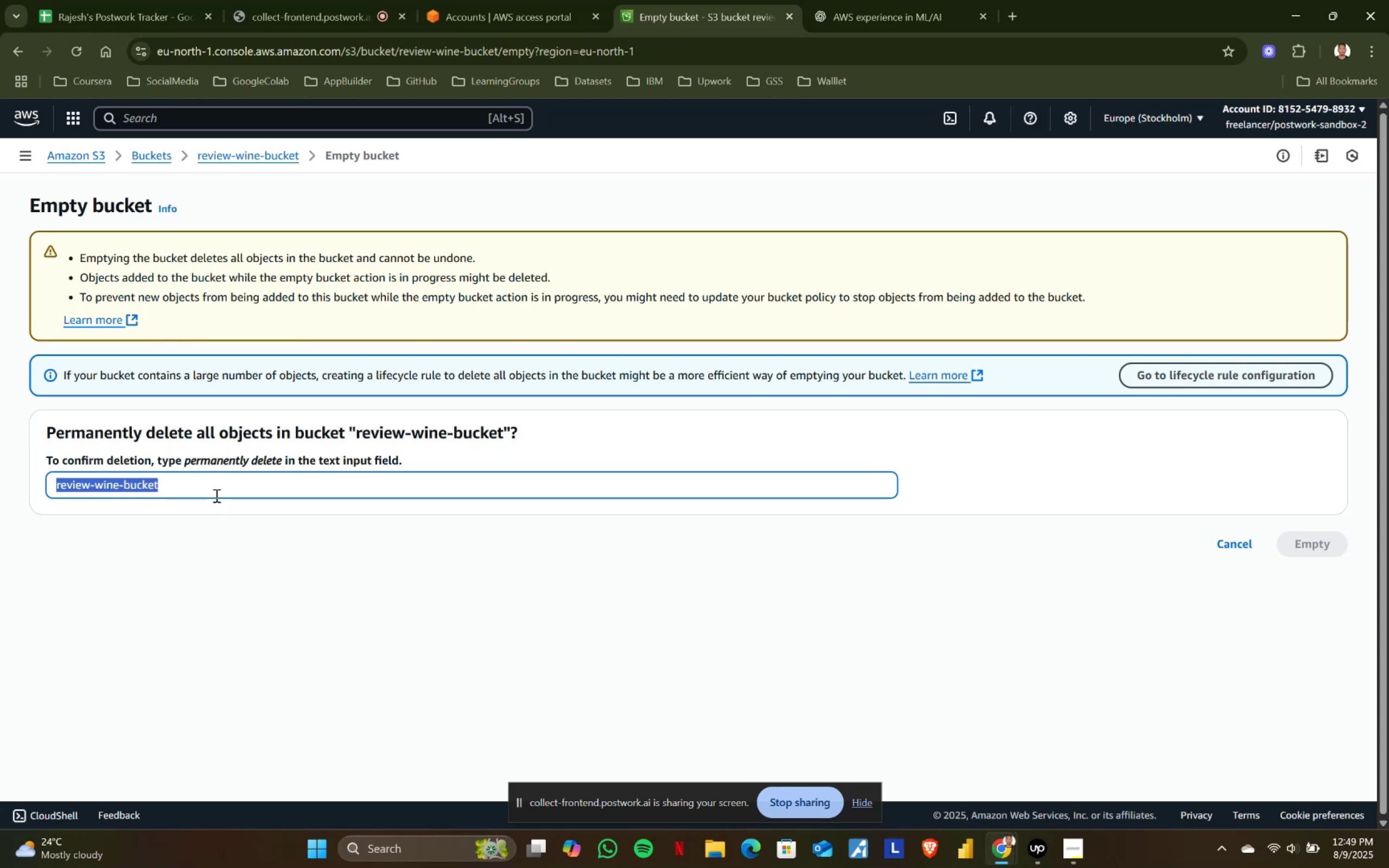 
key(Backspace)
type(review-wine-bunk)
key(Backspace)
type(c)
key(Backspace)
key(Backspace)
type(cker)
key(Backspace)
type(y)
key(Backspace)
type(t)
 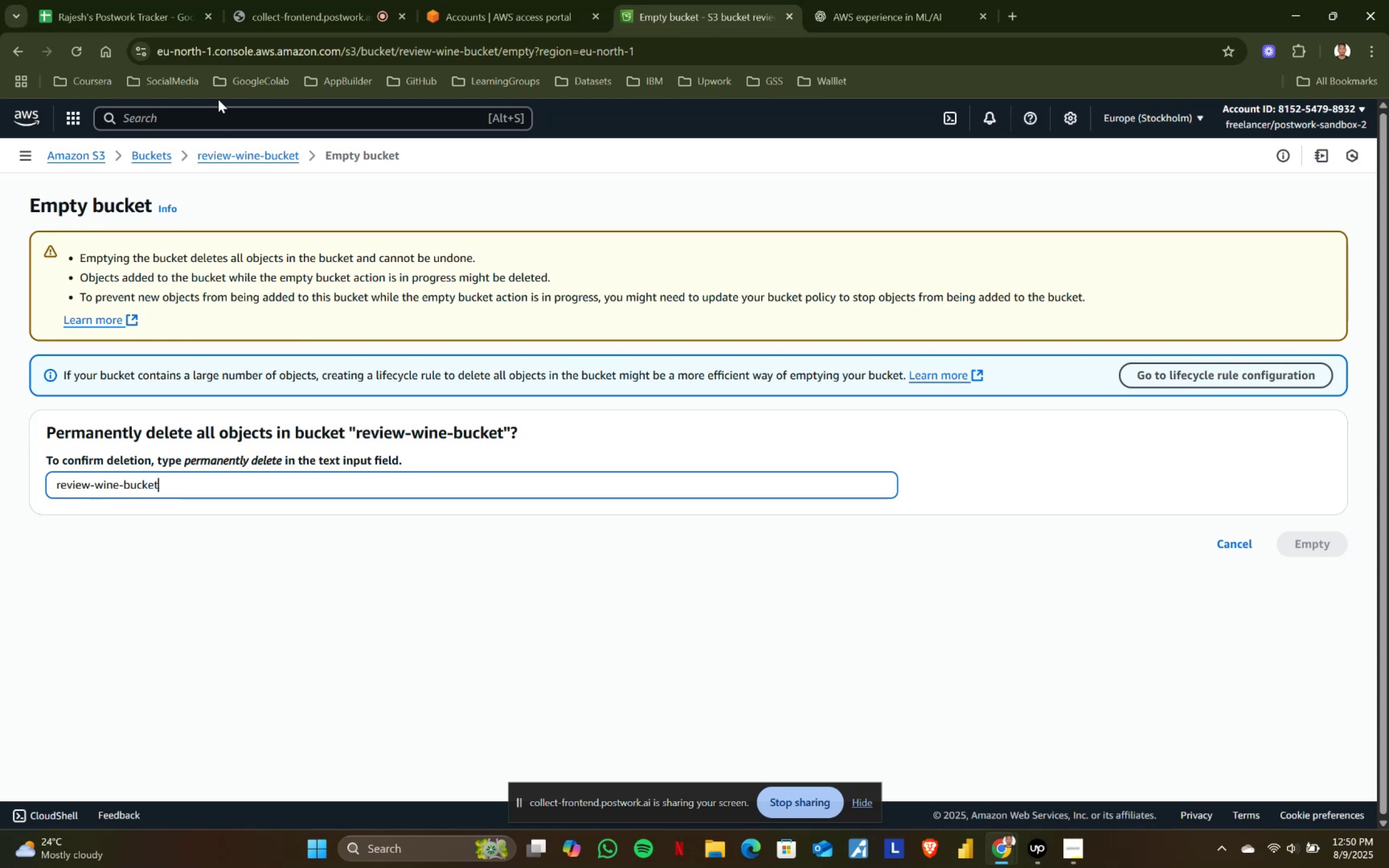 
left_click([163, 158])
 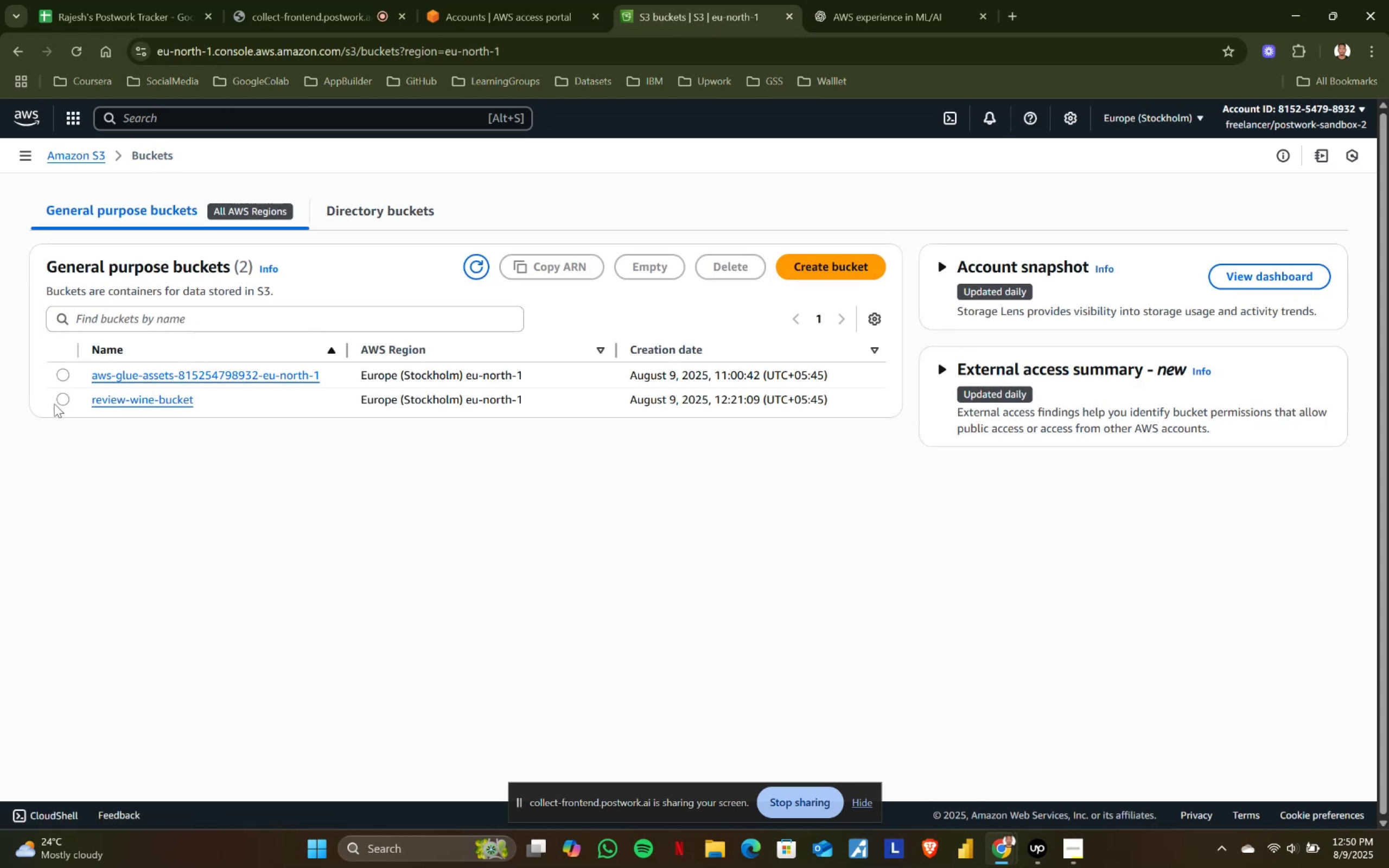 
left_click([65, 404])
 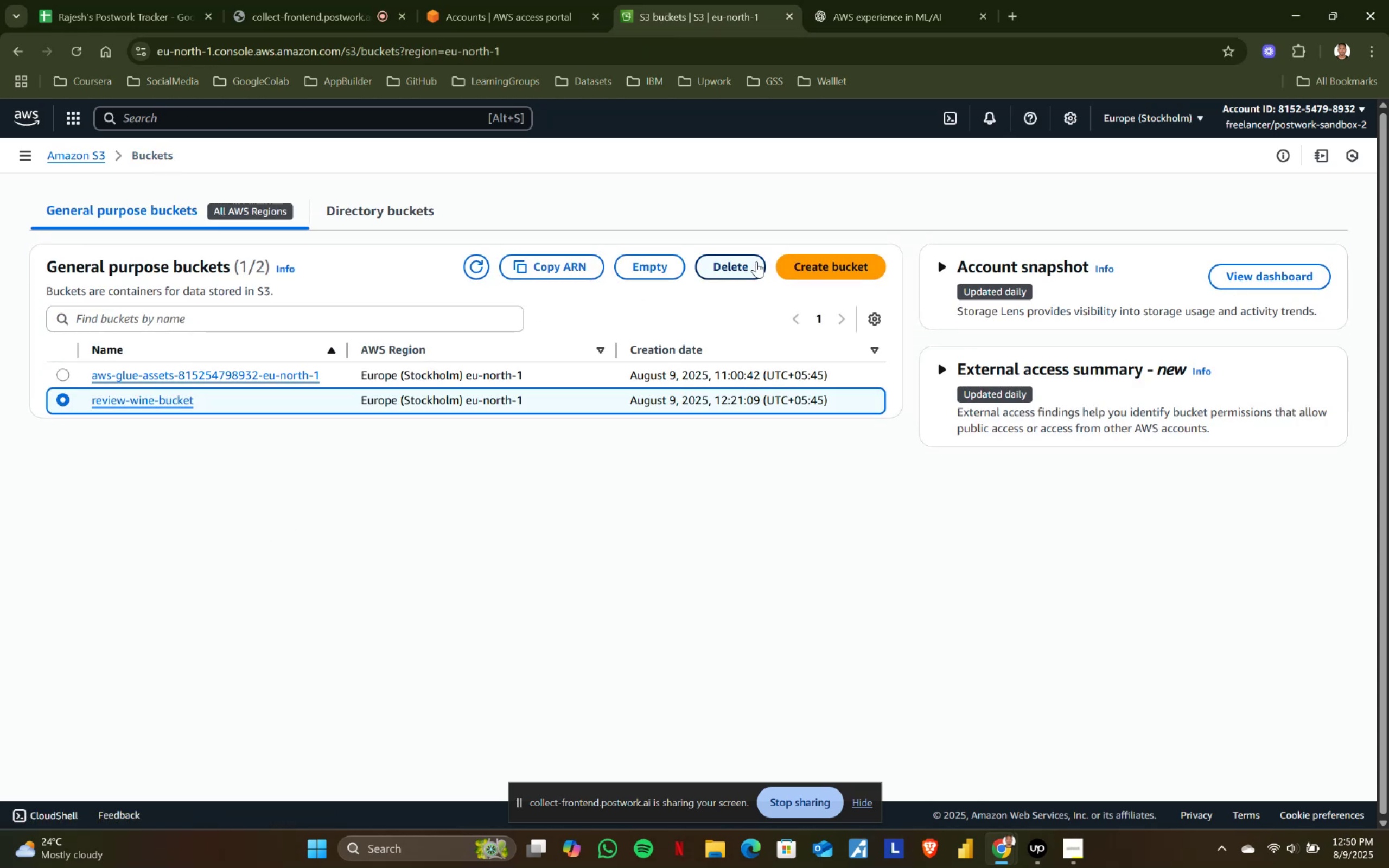 
left_click([741, 260])
 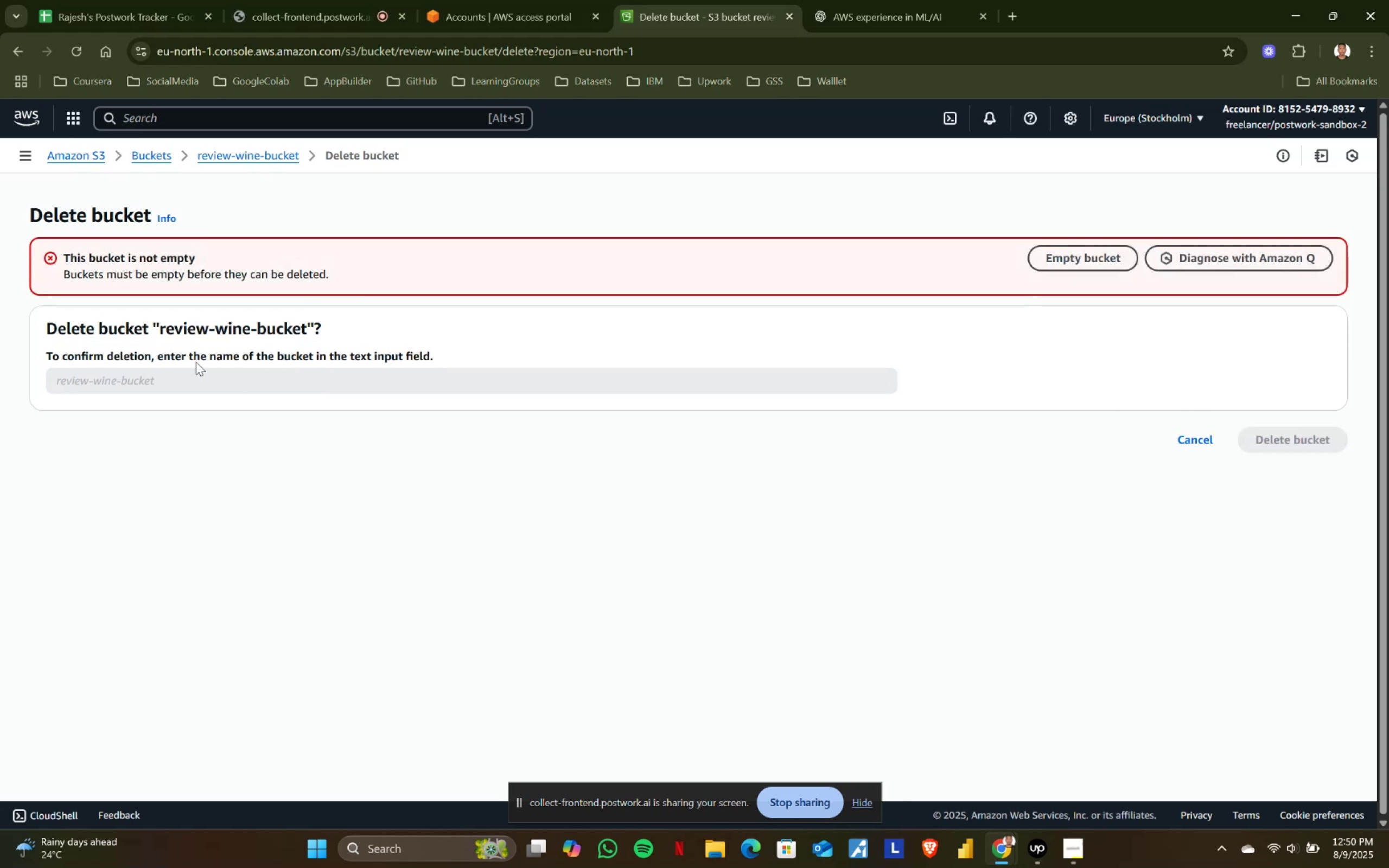 
left_click([176, 381])
 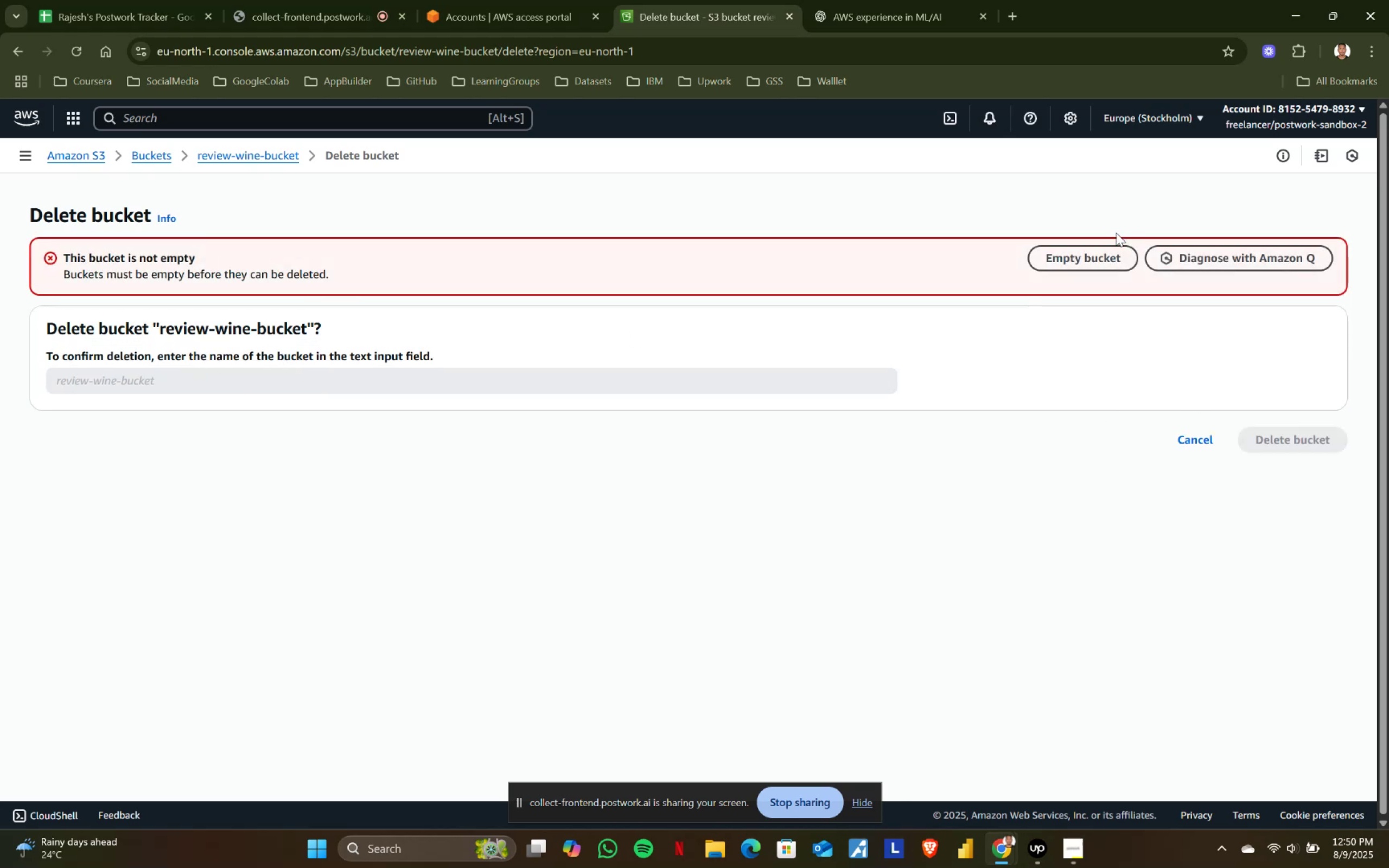 
left_click([1081, 263])
 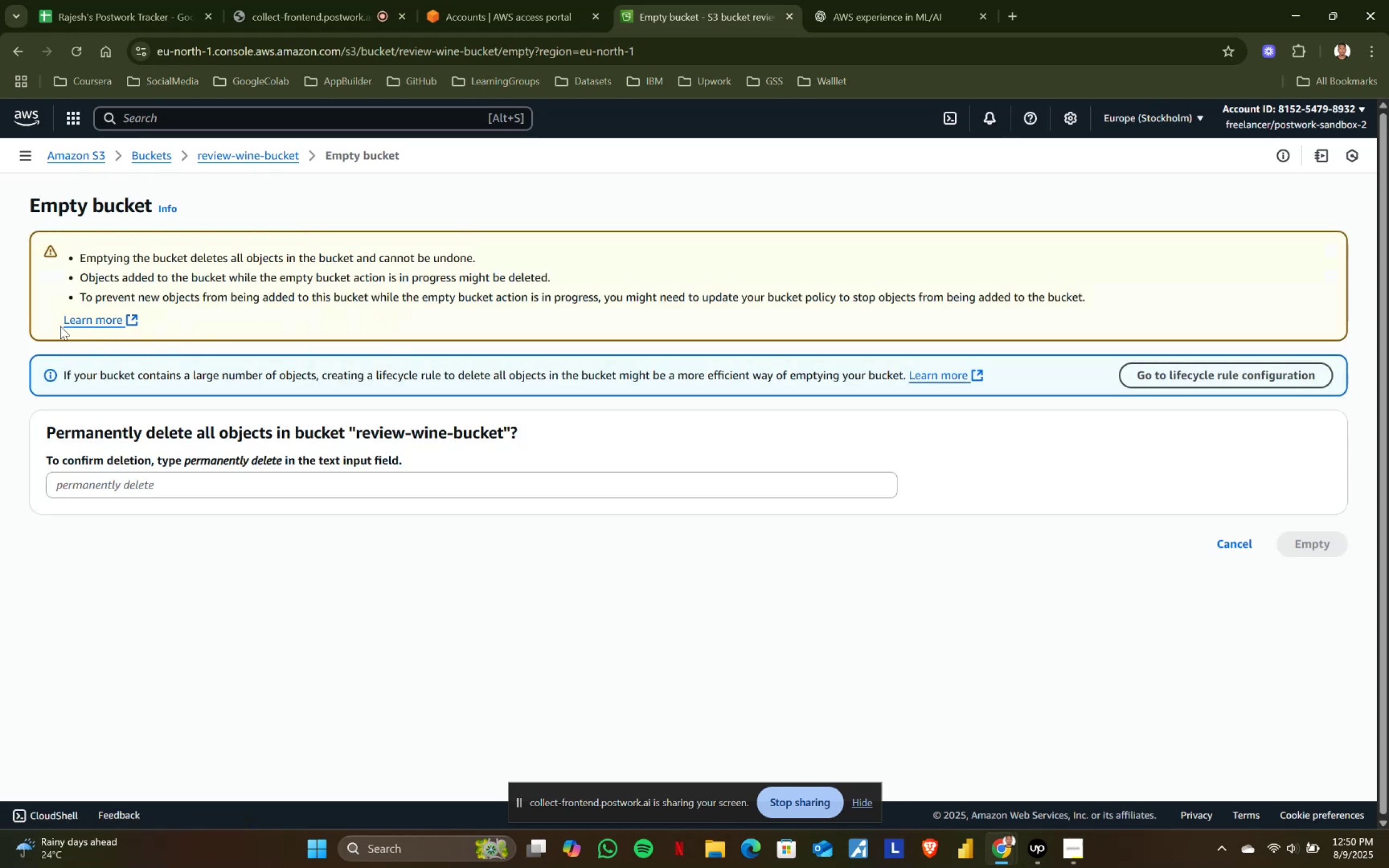 
wait(8.62)
 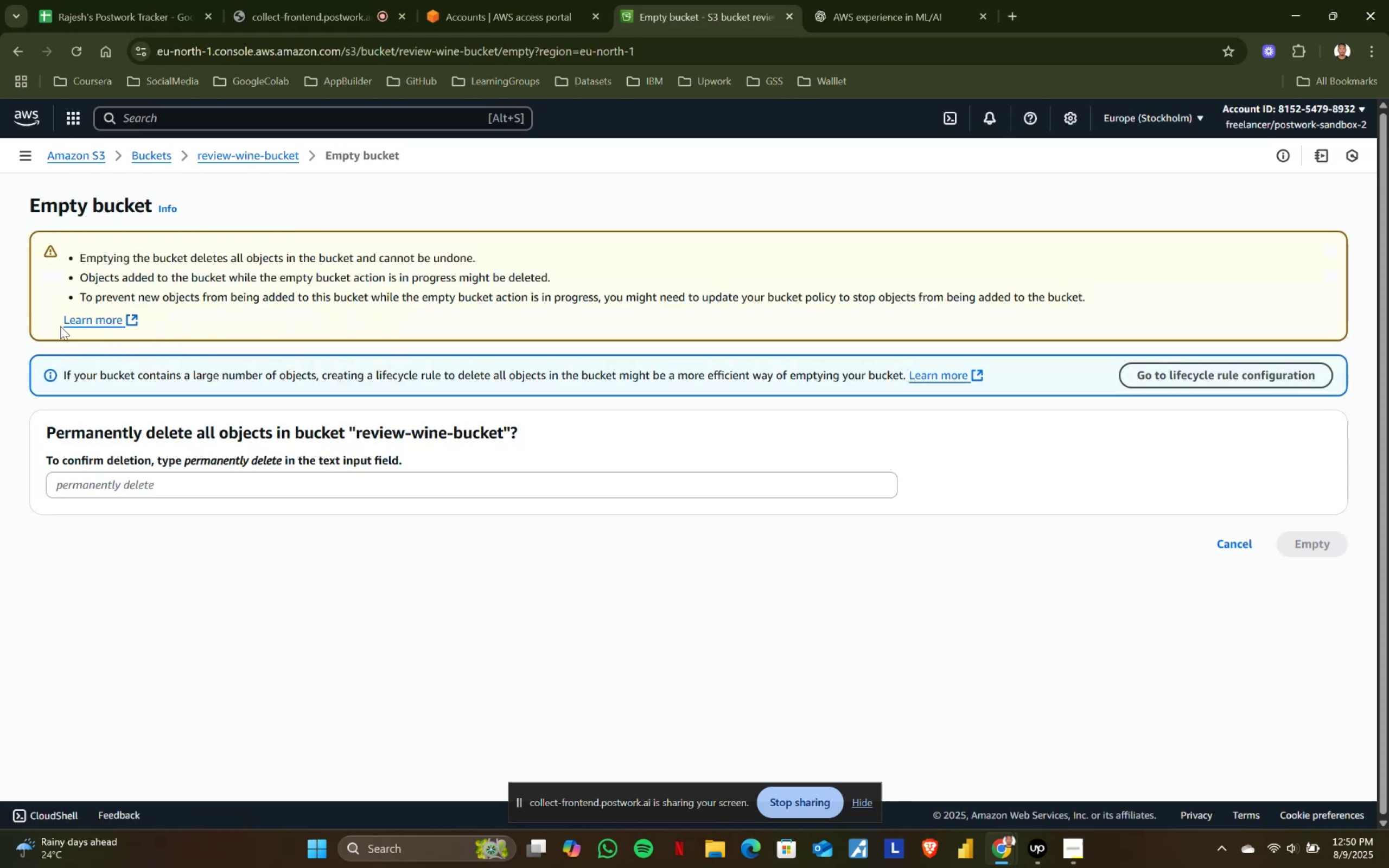 
left_click_drag(start_coordinate=[38, 435], to_coordinate=[359, 431])
 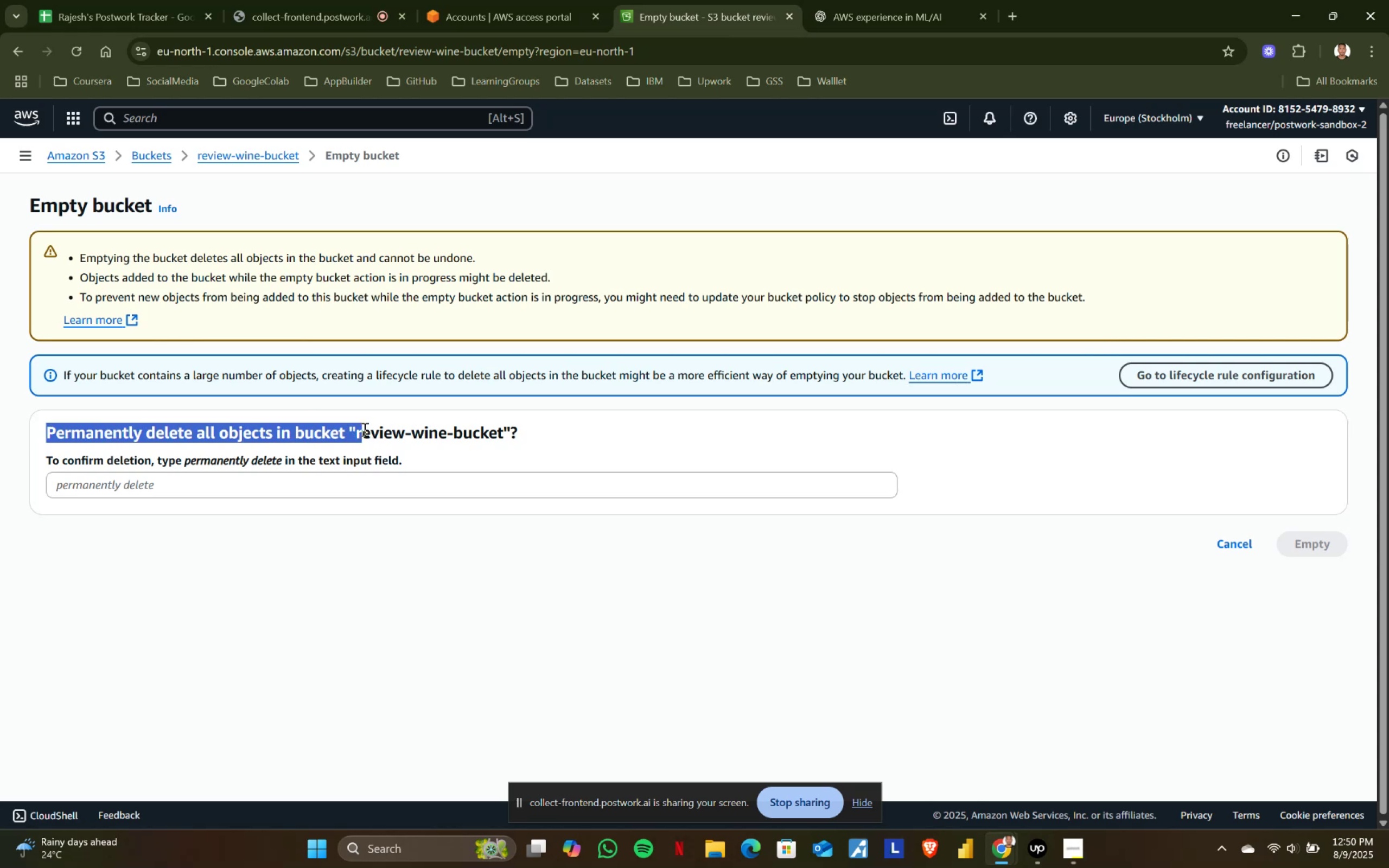 
left_click([364, 429])
 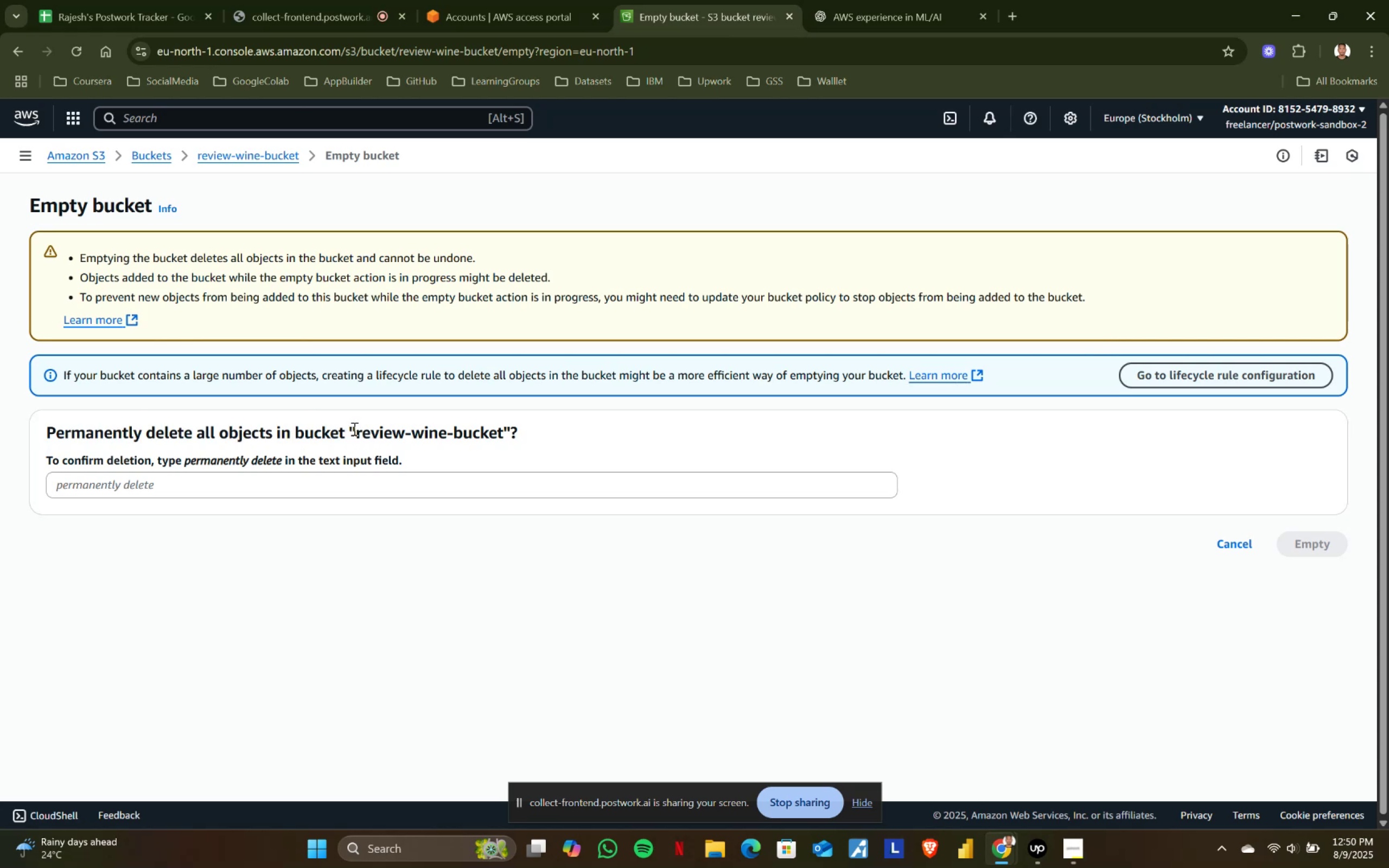 
left_click_drag(start_coordinate=[356, 429], to_coordinate=[502, 429])
 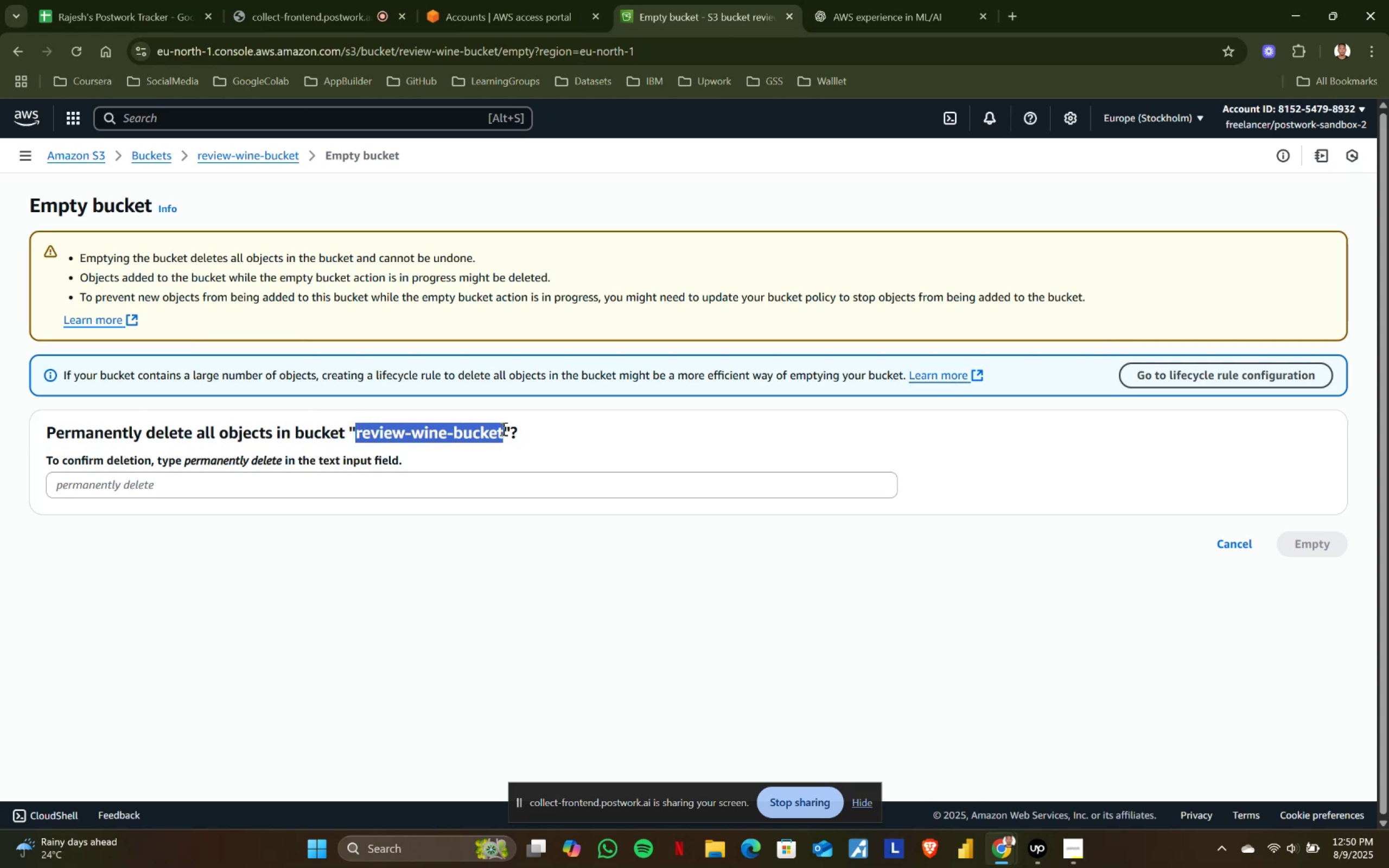 
key(Control+ControlLeft)
 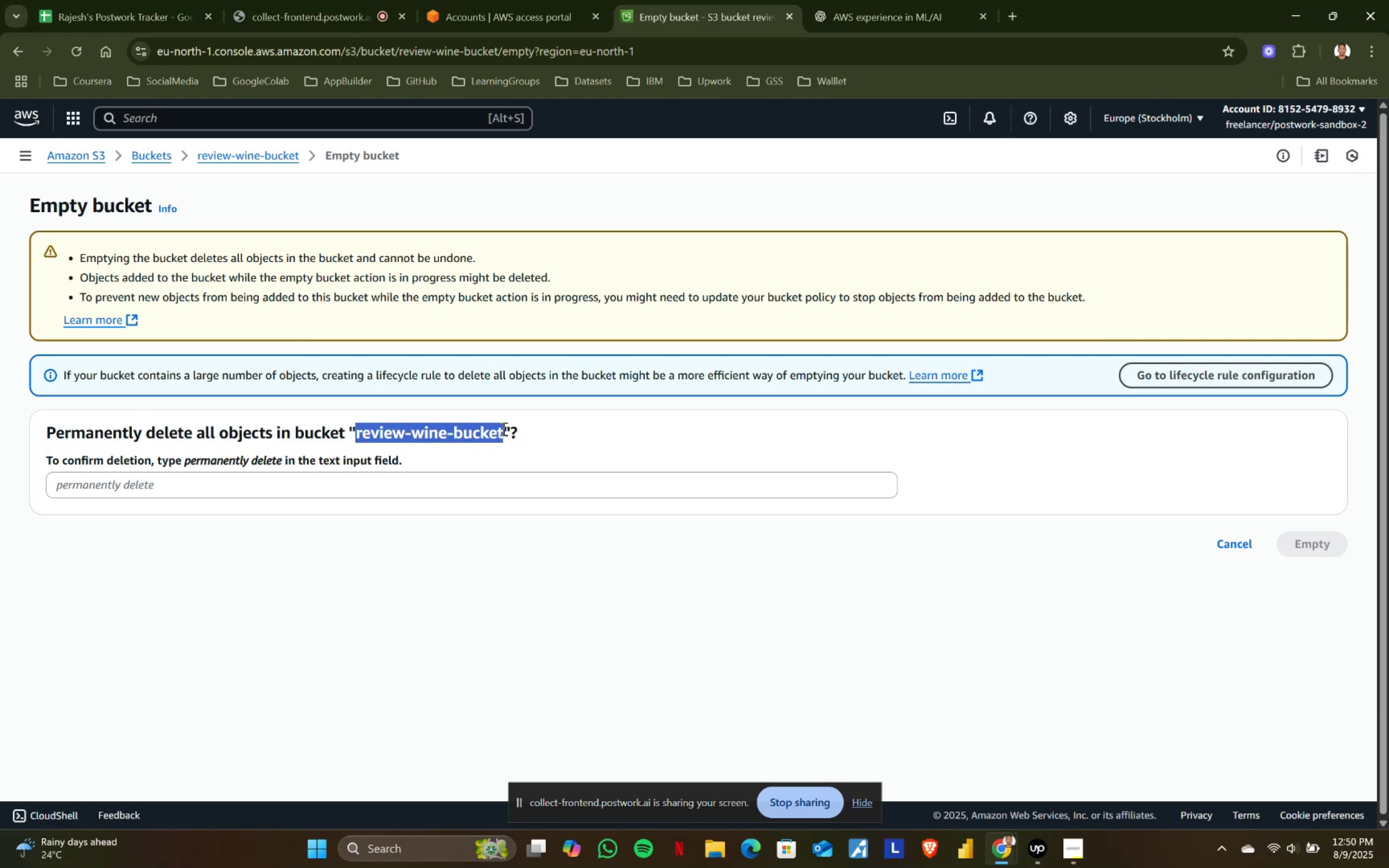 
key(Control+C)
 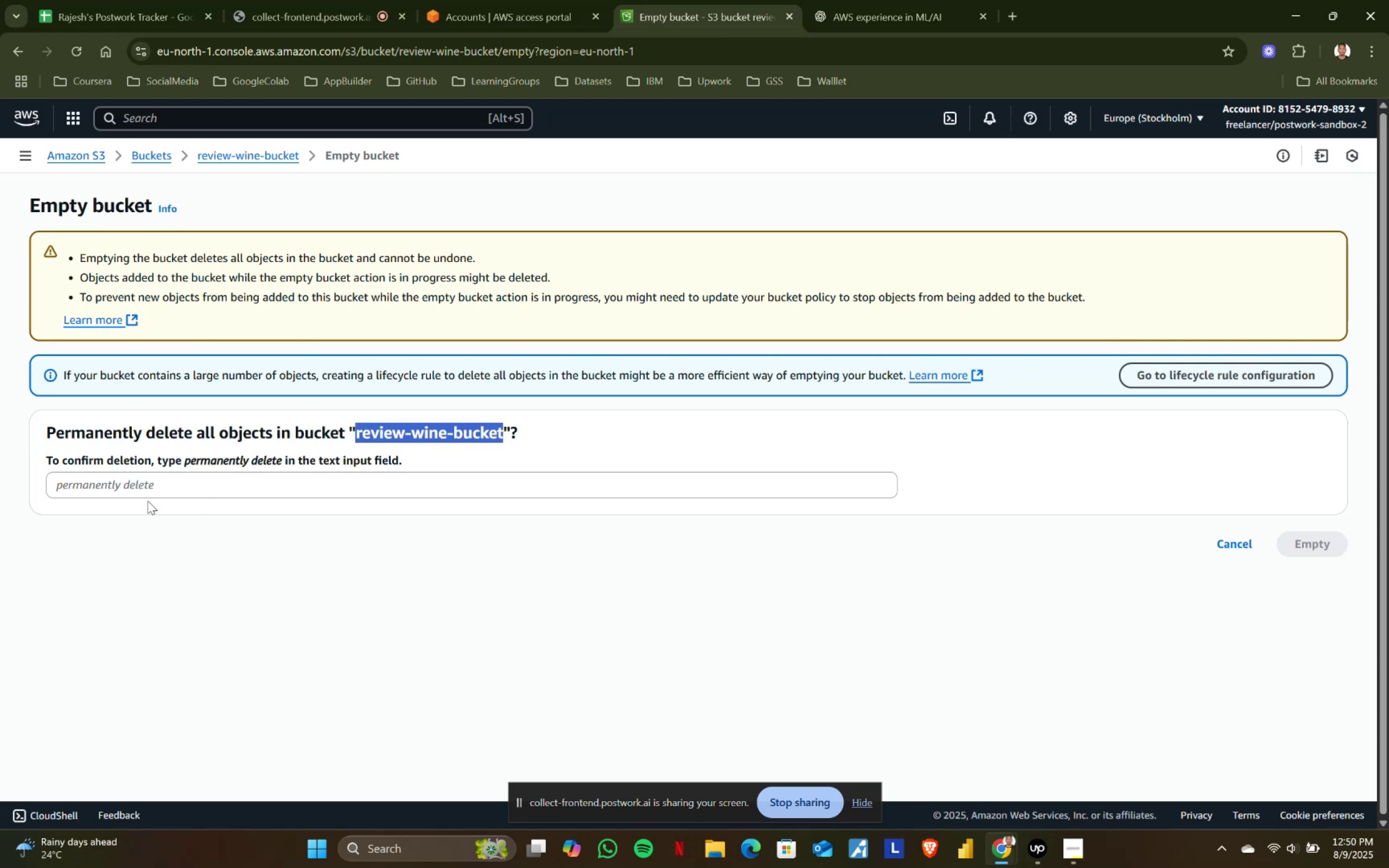 
left_click([157, 494])
 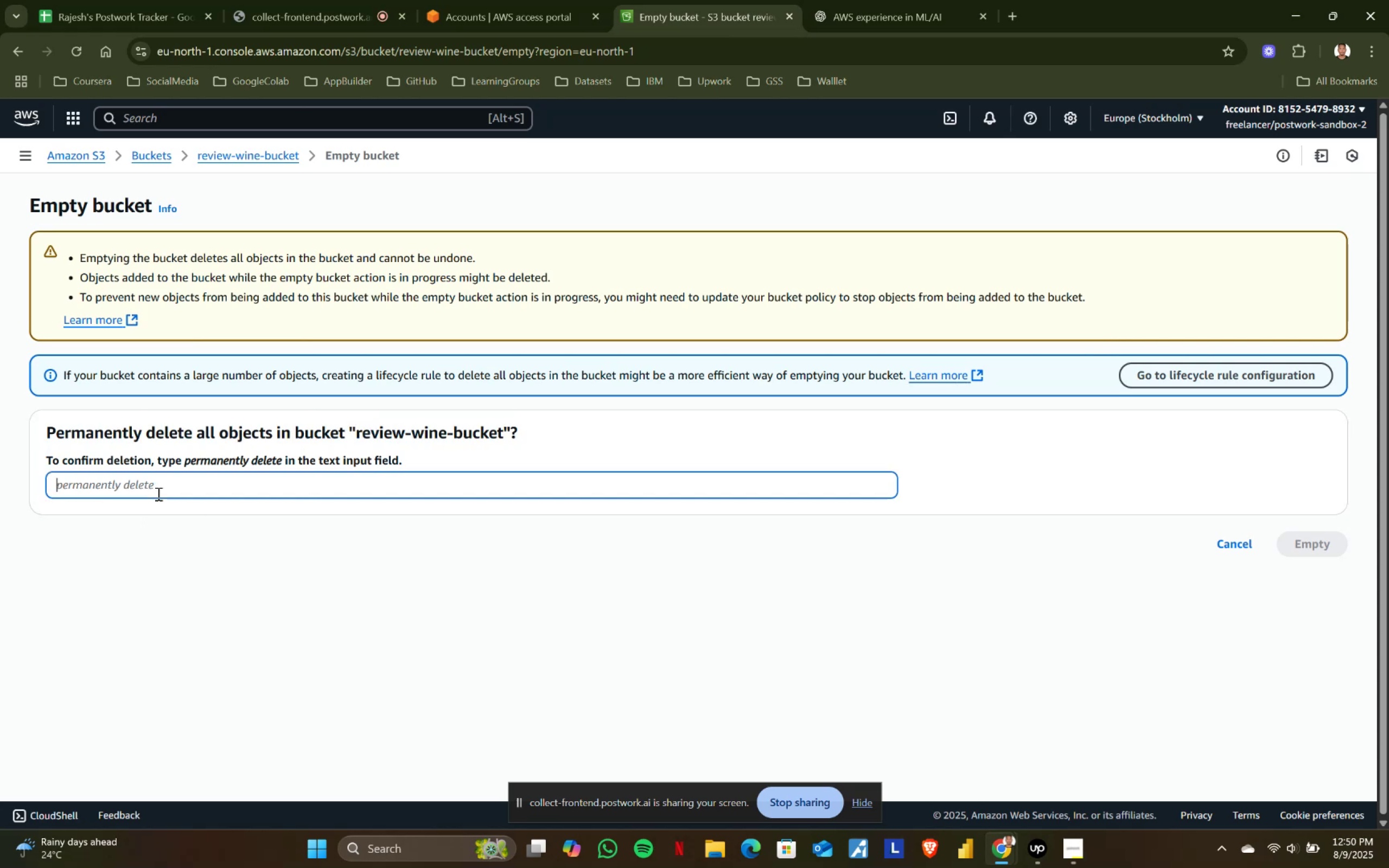 
key(Control+ControlLeft)
 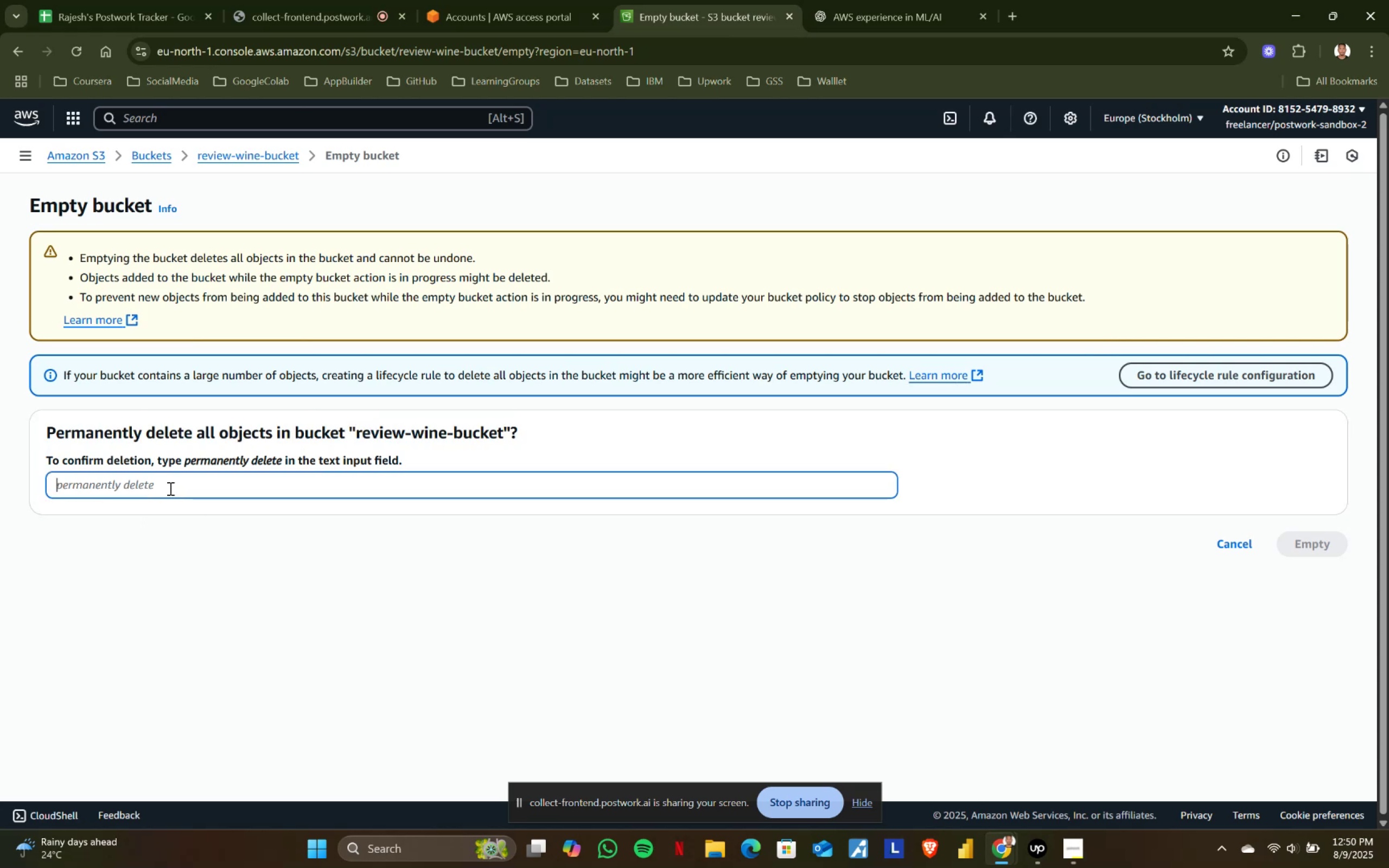 
key(Control+V)
 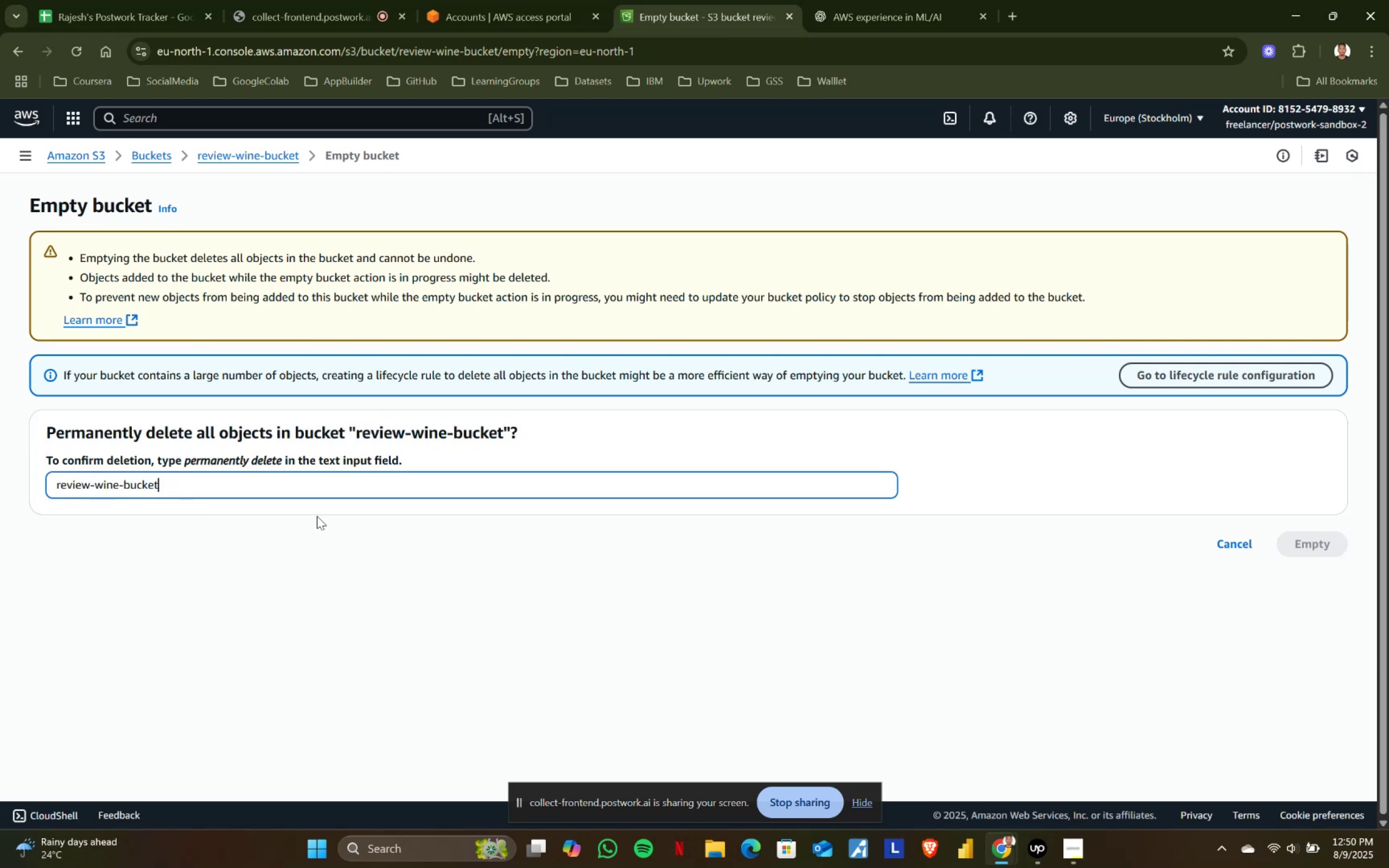 
left_click([321, 519])
 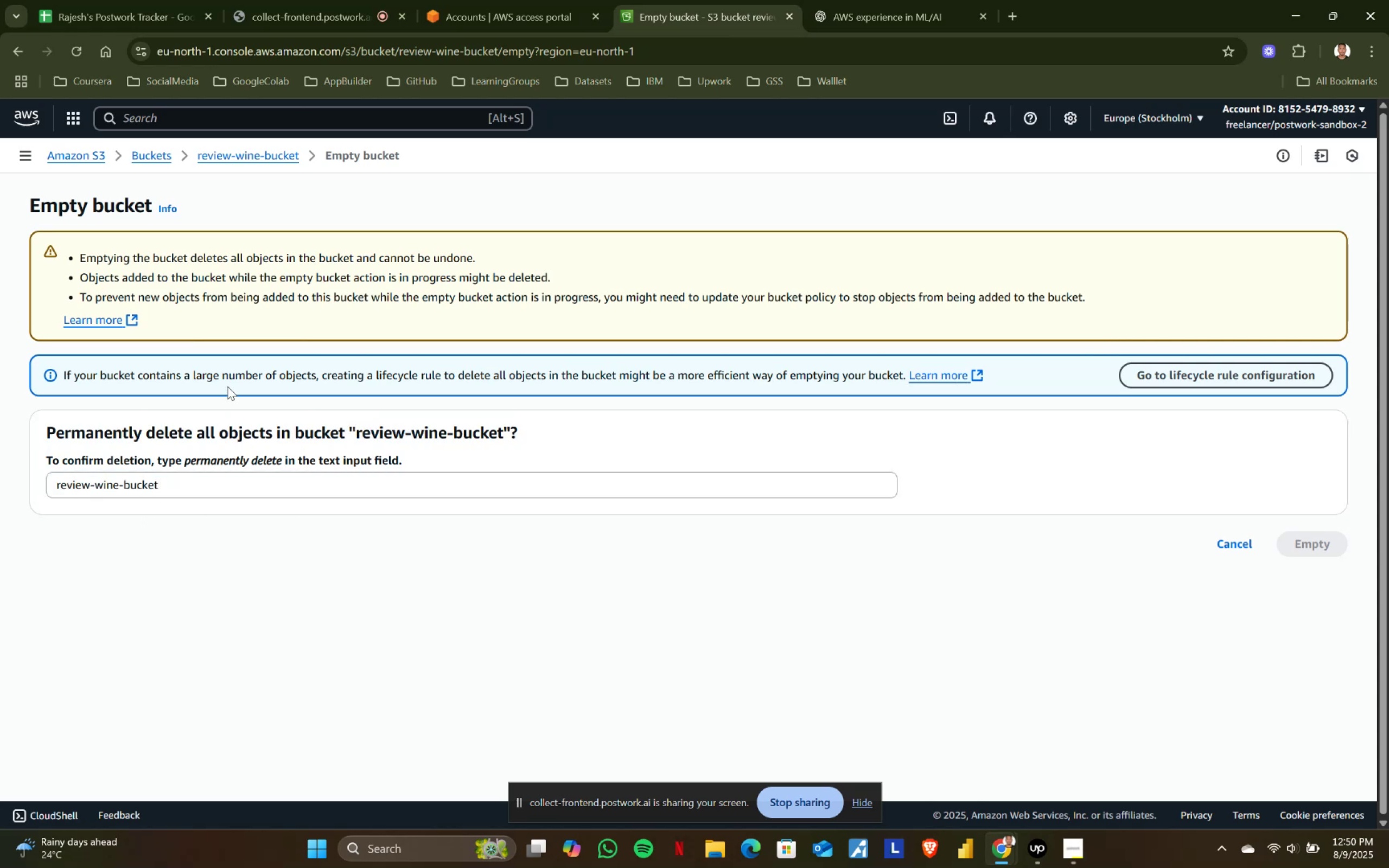 
left_click_drag(start_coordinate=[521, 380], to_coordinate=[845, 379])
 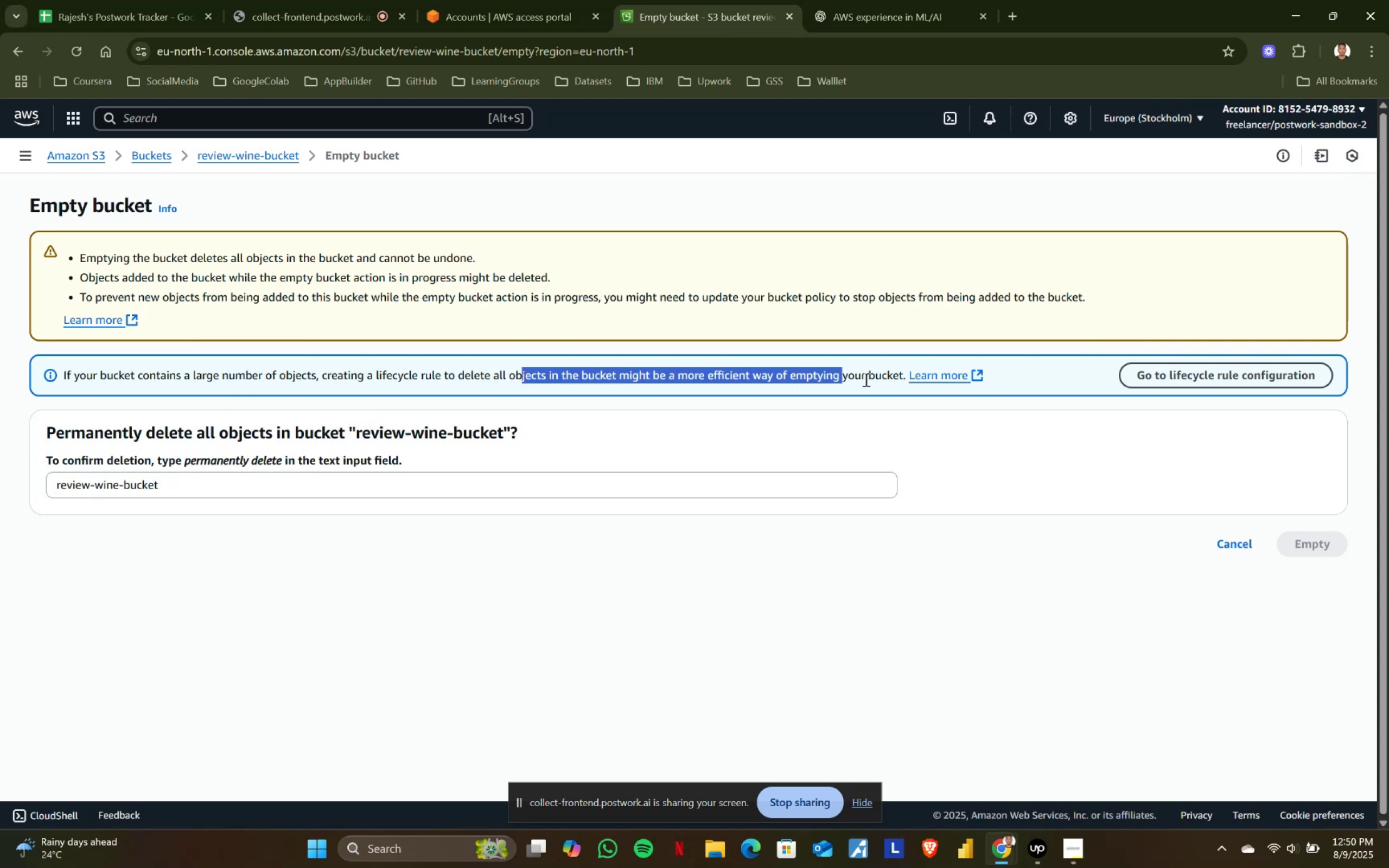 
double_click([865, 379])
 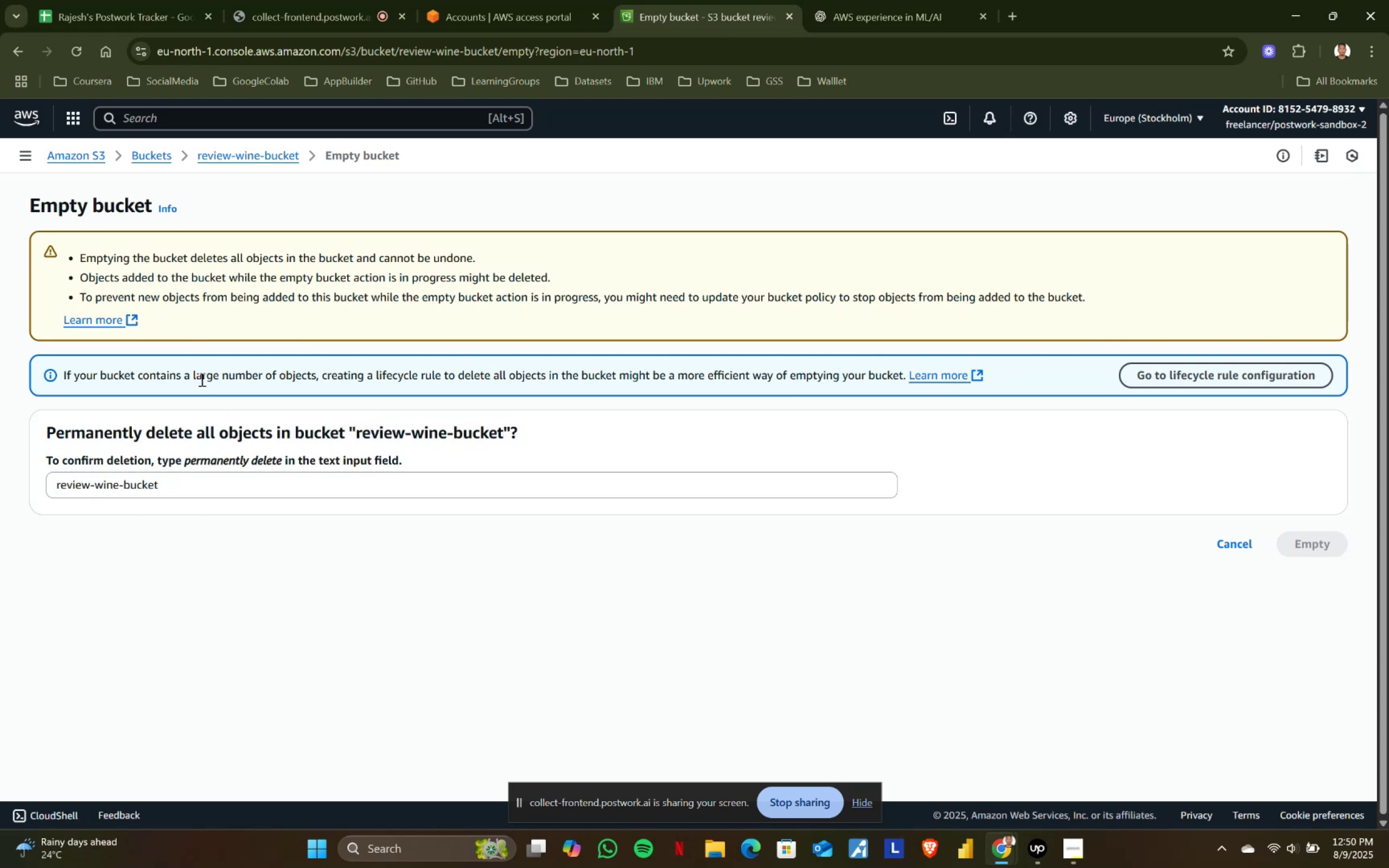 
left_click_drag(start_coordinate=[213, 376], to_coordinate=[399, 378])
 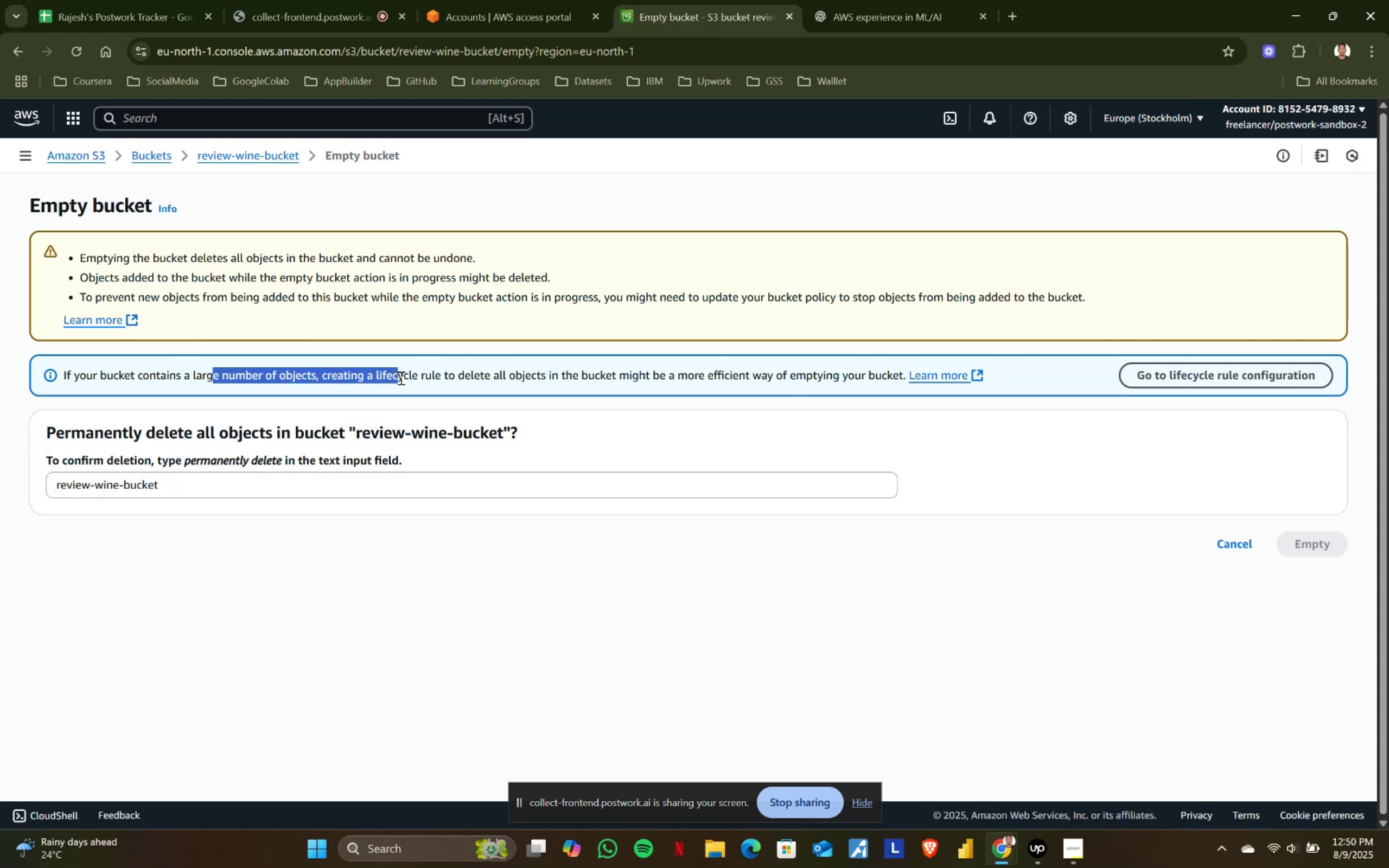 
double_click([400, 378])
 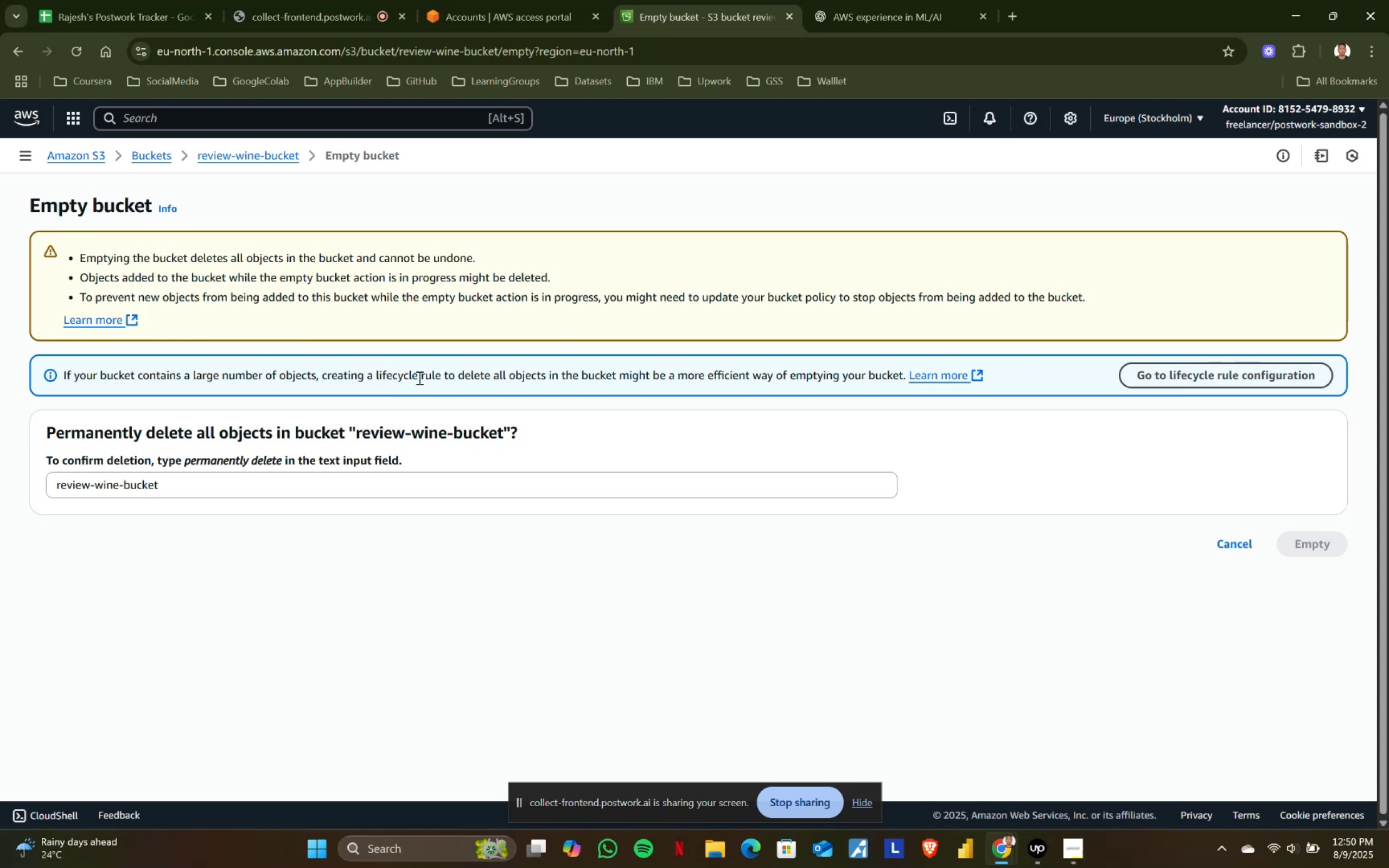 
left_click_drag(start_coordinate=[478, 378], to_coordinate=[567, 378])
 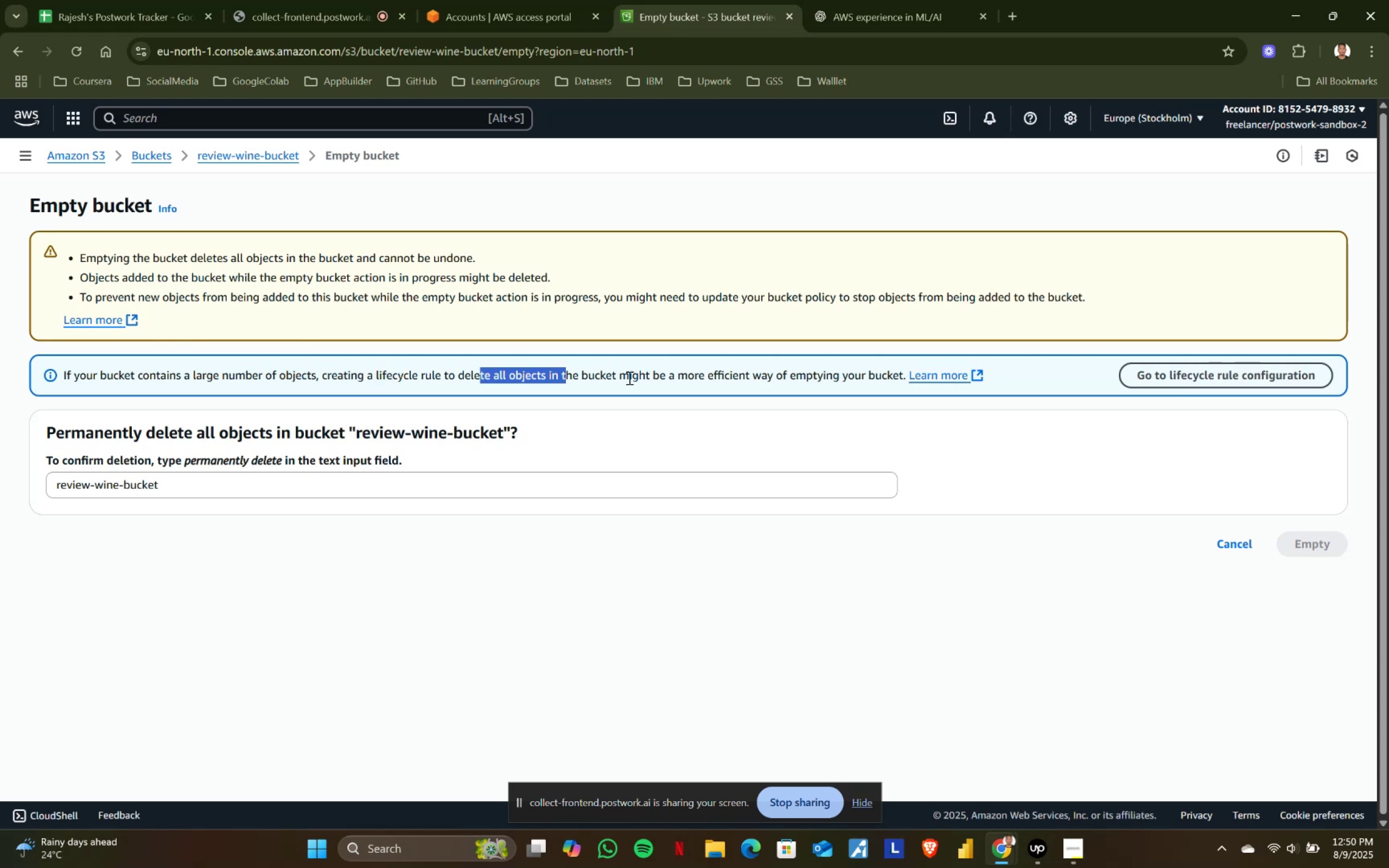 
left_click_drag(start_coordinate=[632, 378], to_coordinate=[679, 375])
 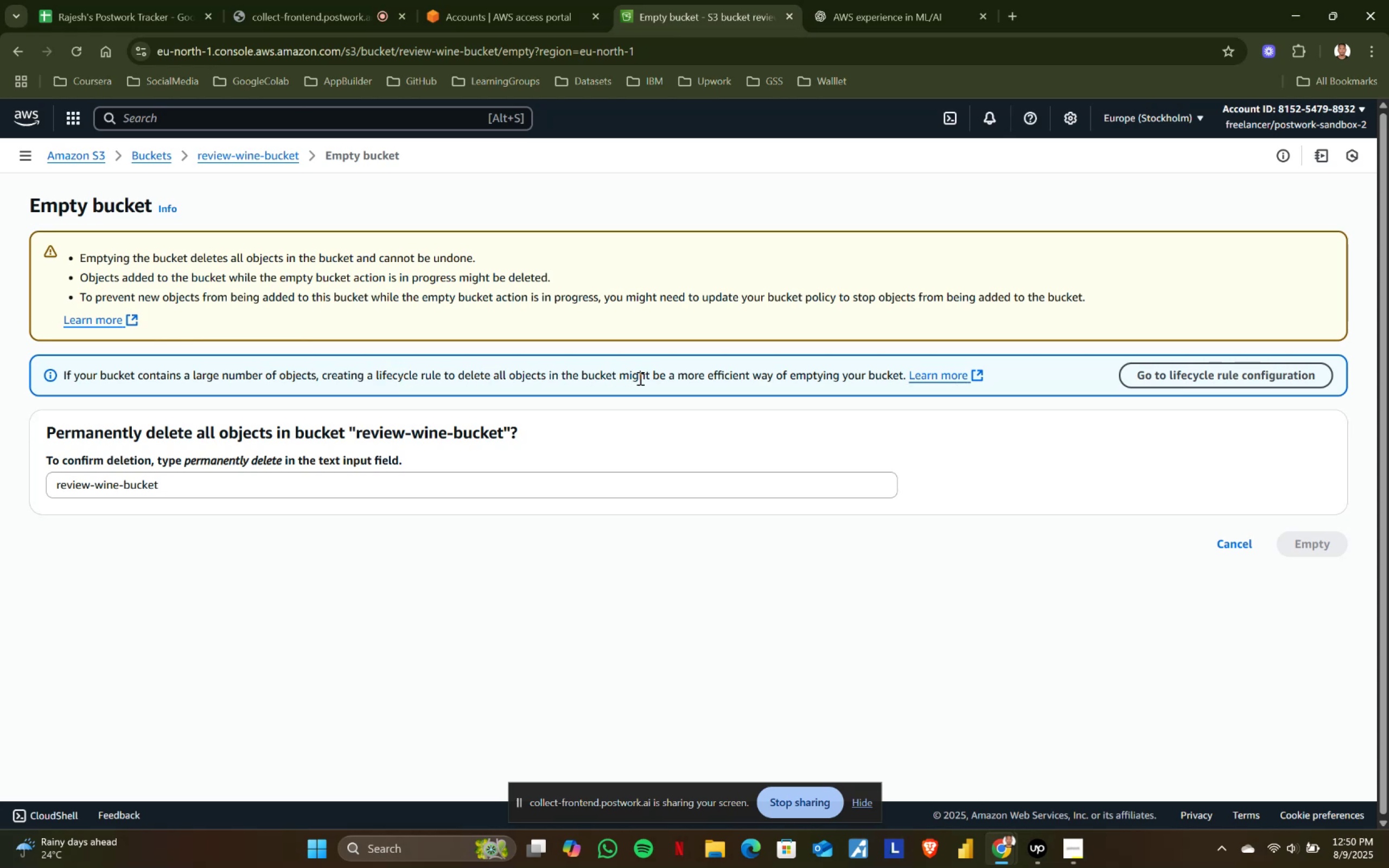 
left_click_drag(start_coordinate=[692, 375], to_coordinate=[723, 375])
 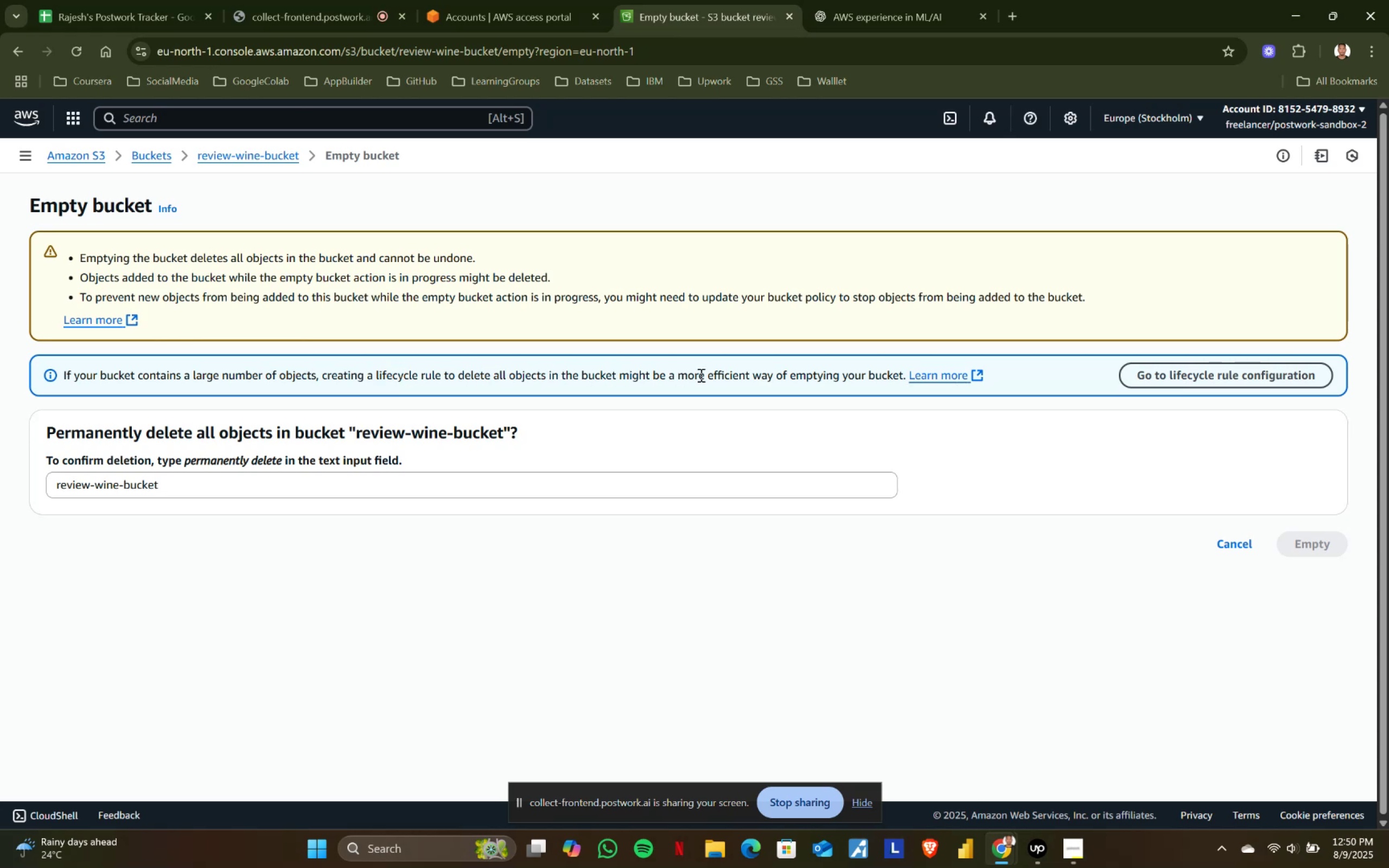 
left_click_drag(start_coordinate=[768, 375], to_coordinate=[852, 378])
 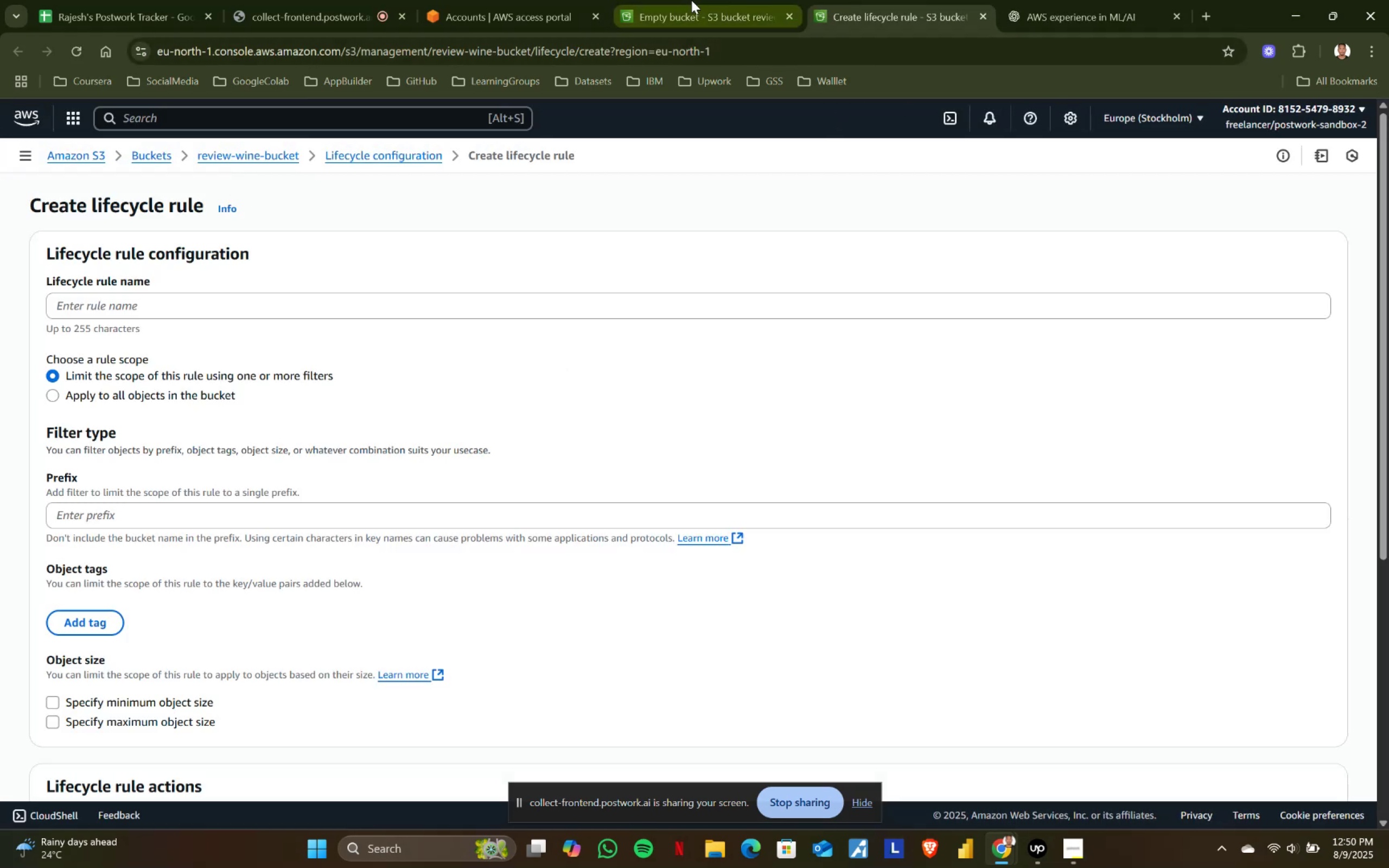 
wait(7.69)
 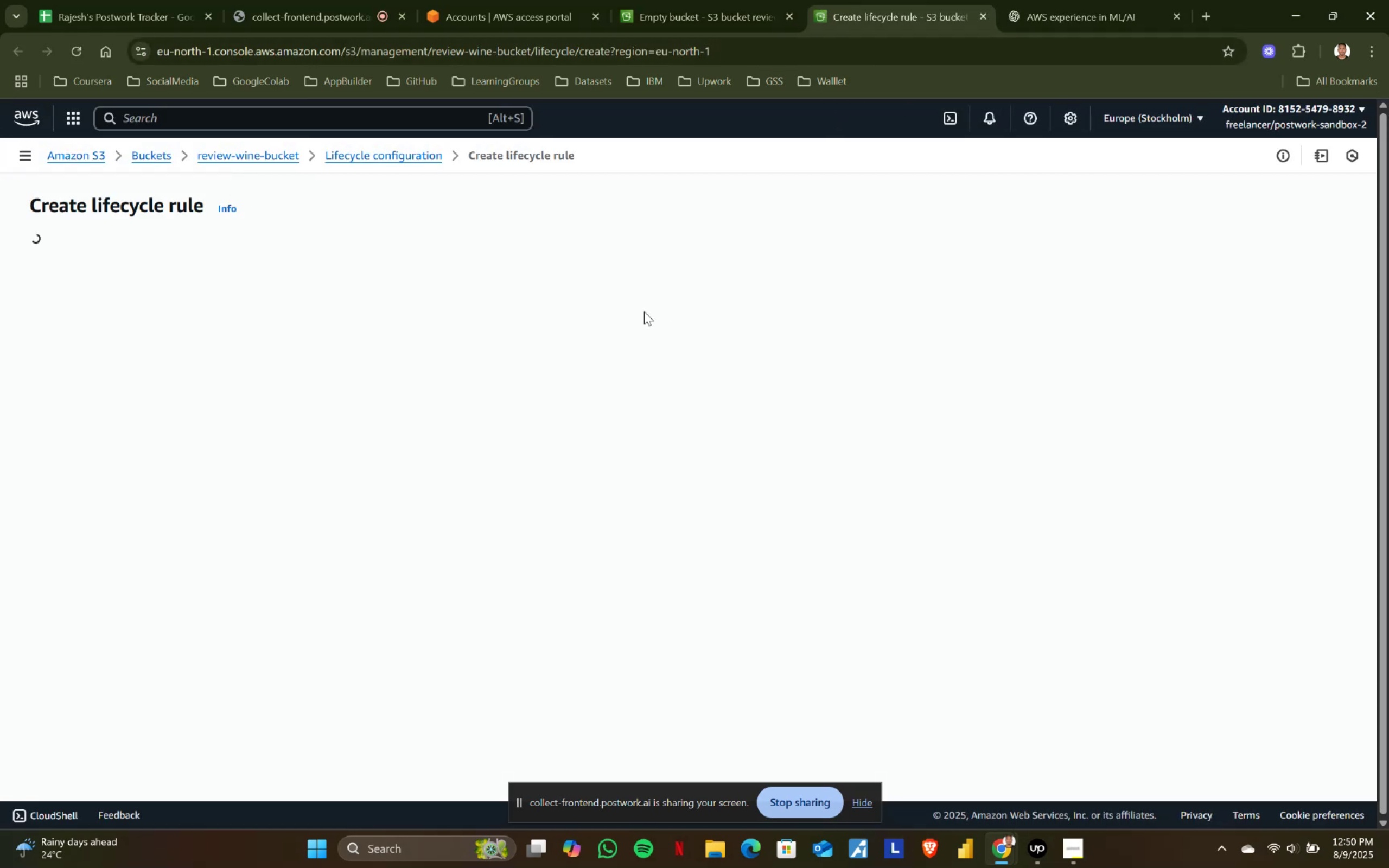 
left_click([53, 400])
 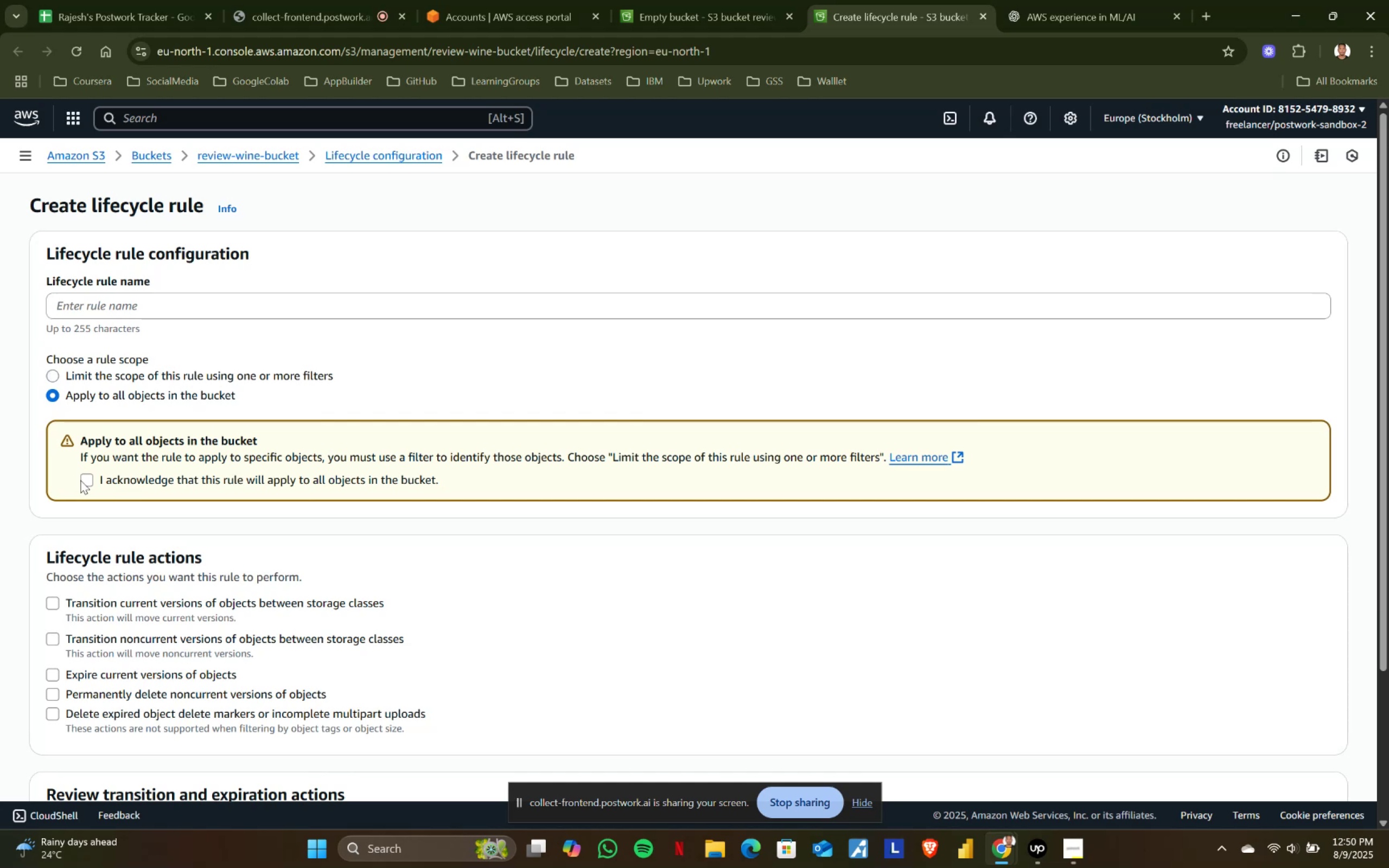 
left_click([86, 479])
 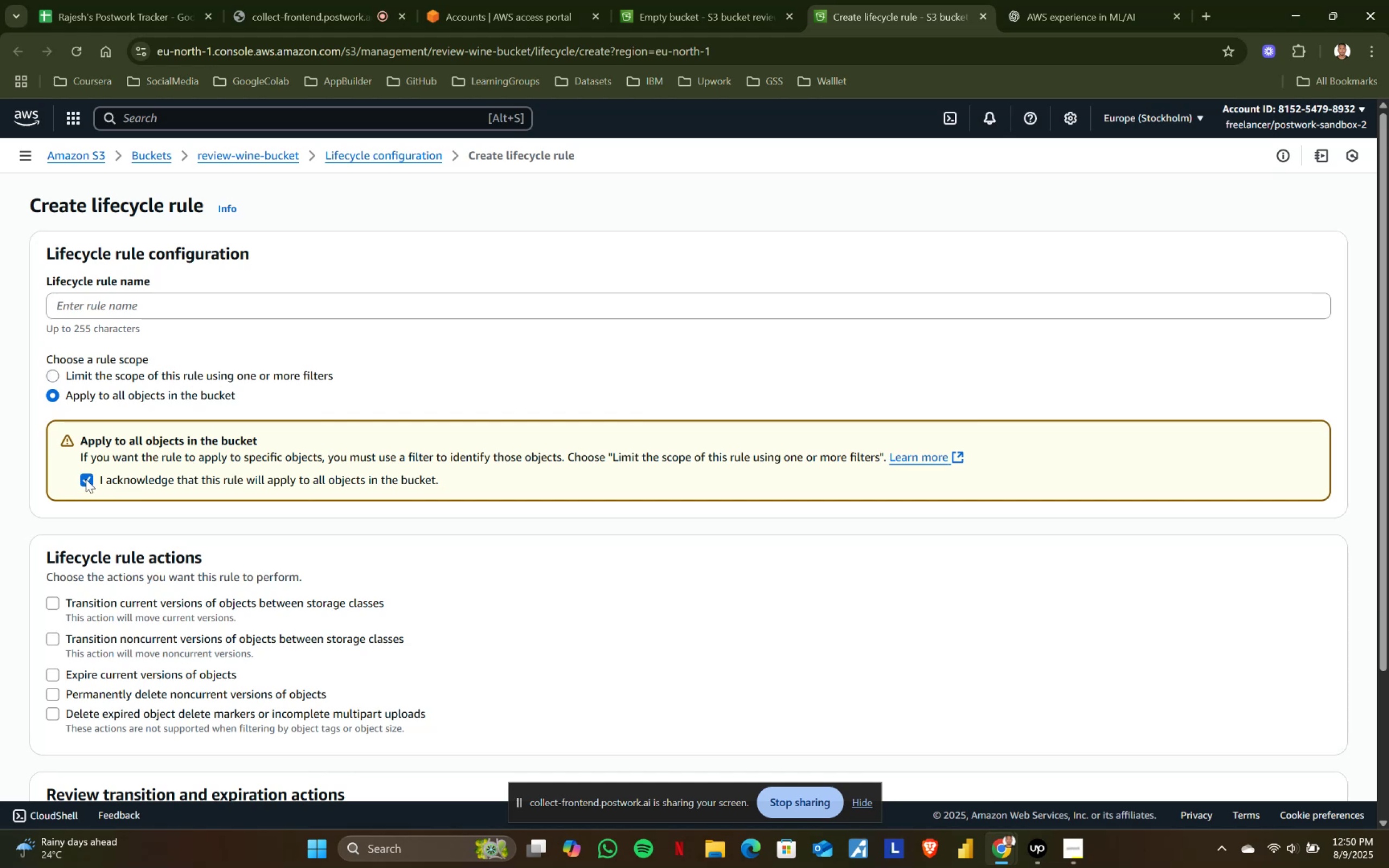 
scroll: coordinate [272, 604], scroll_direction: down, amount: 5.0
 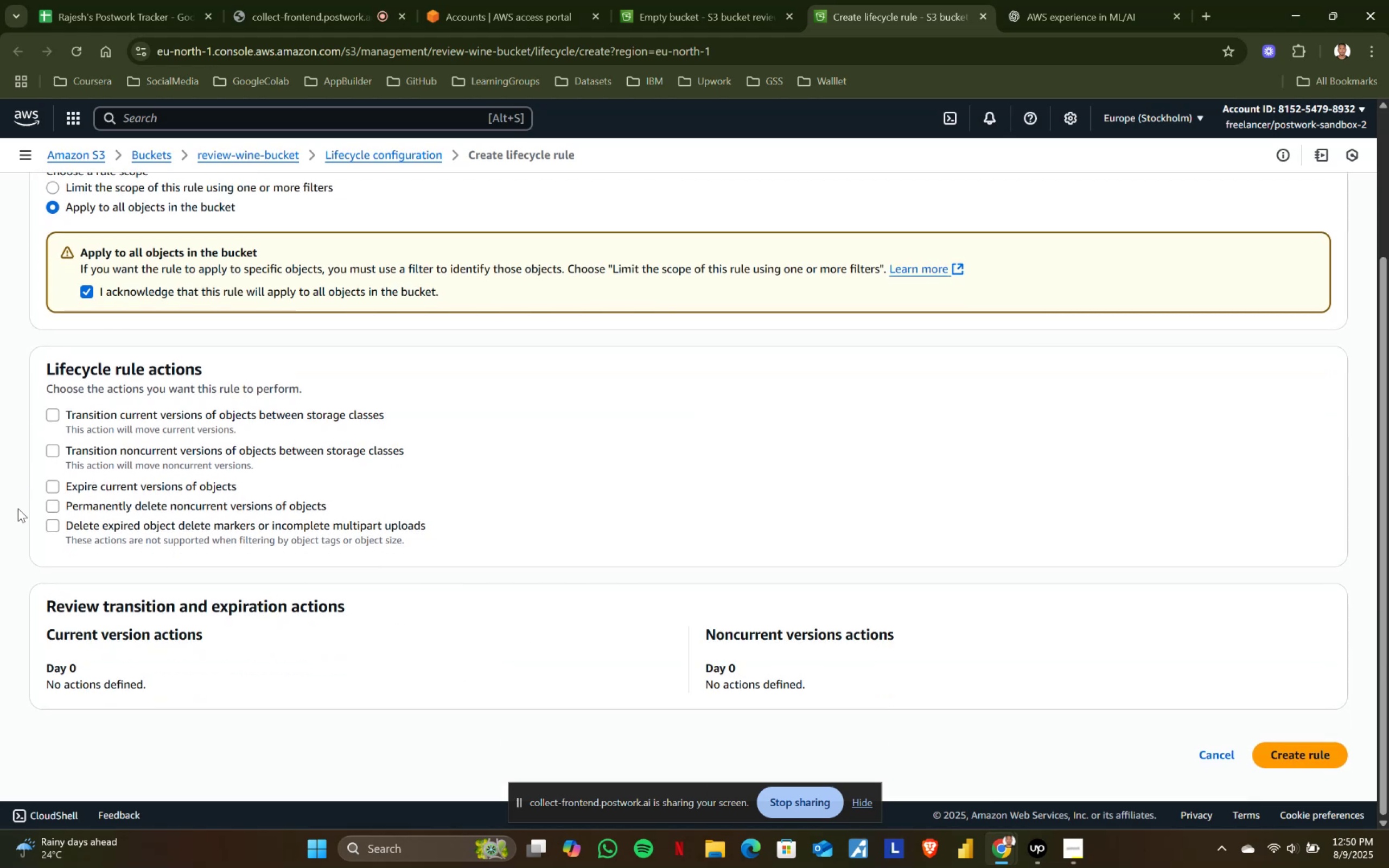 
left_click([47, 526])
 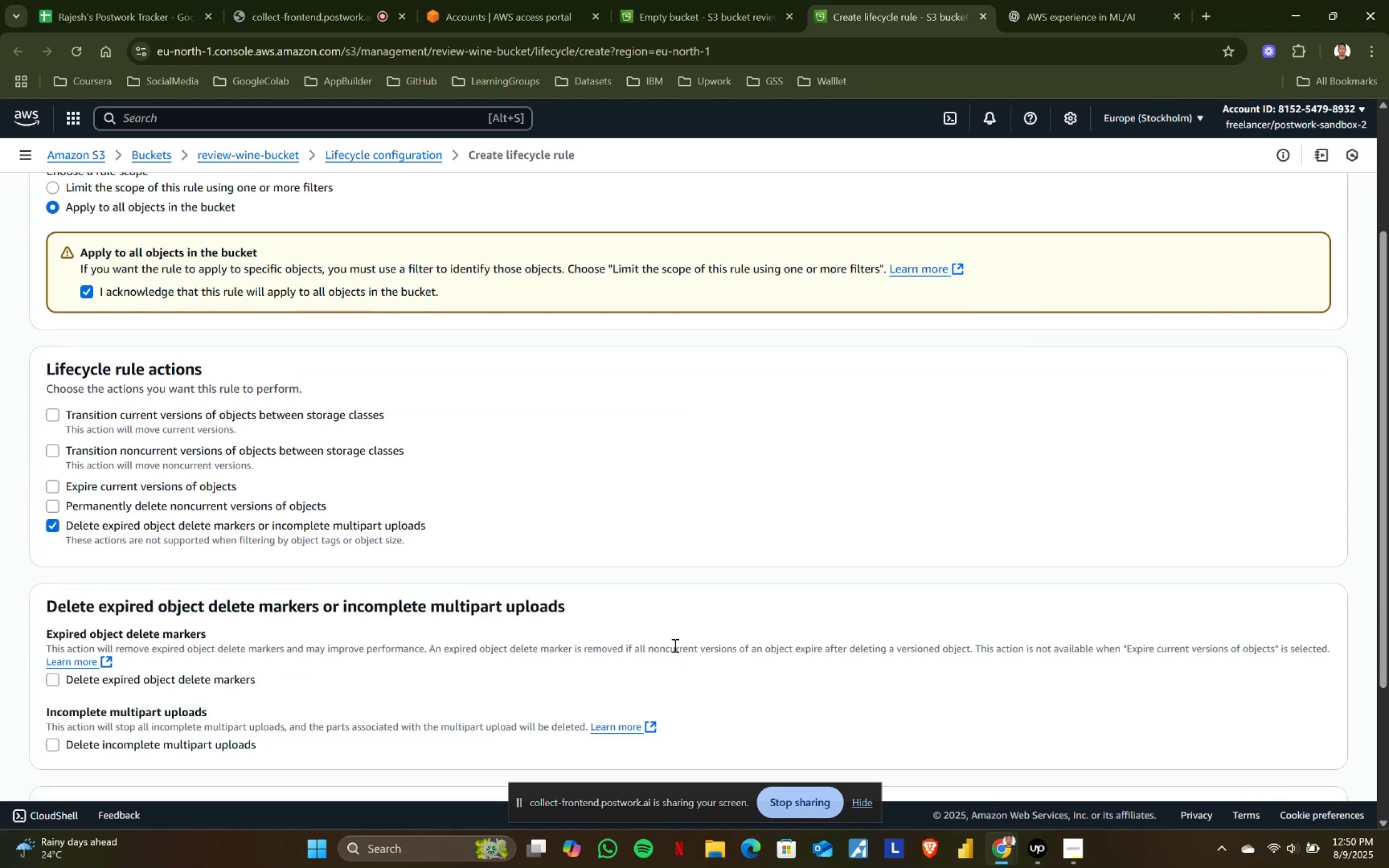 
scroll: coordinate [1083, 676], scroll_direction: down, amount: 5.0
 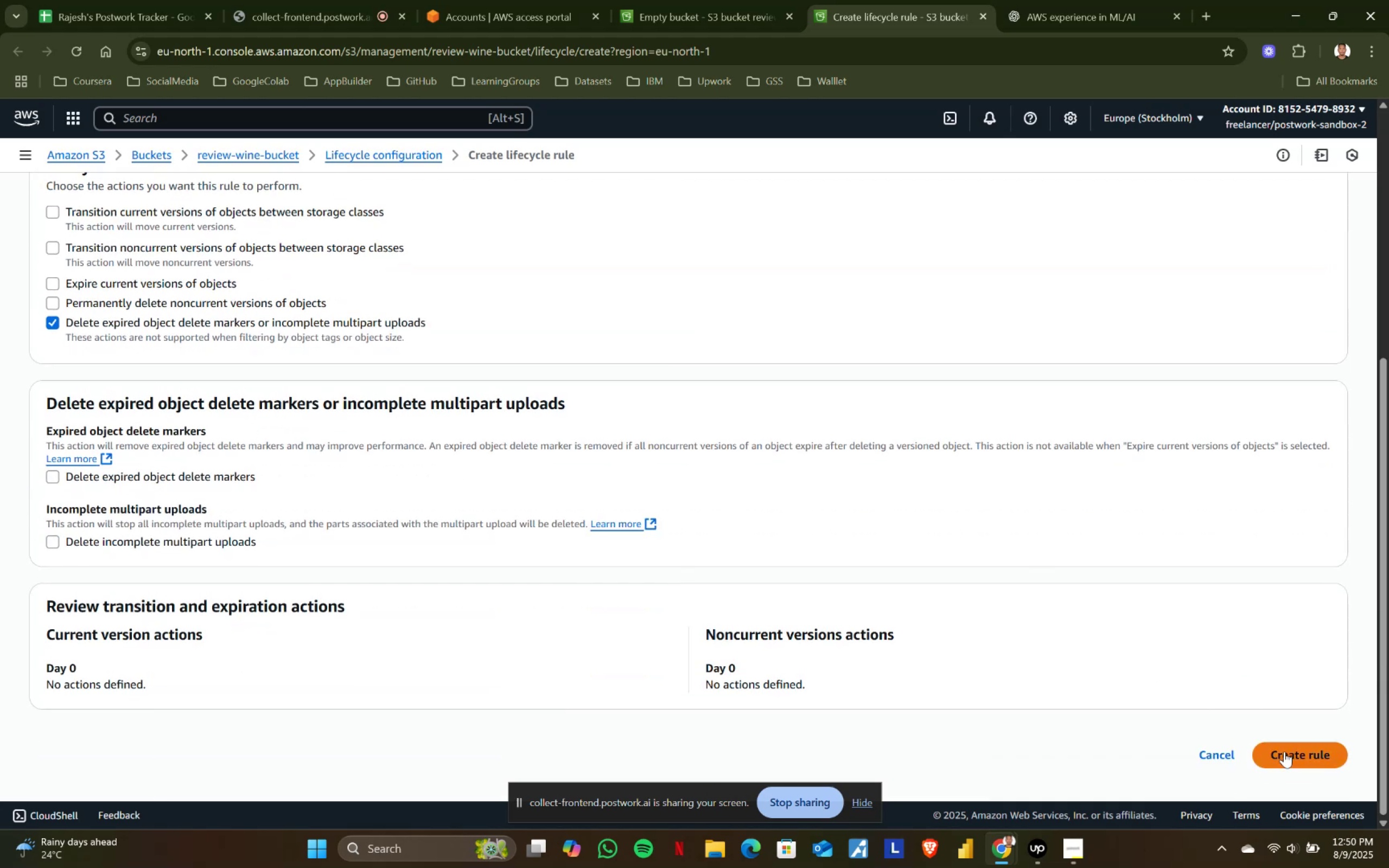 
left_click([1284, 751])
 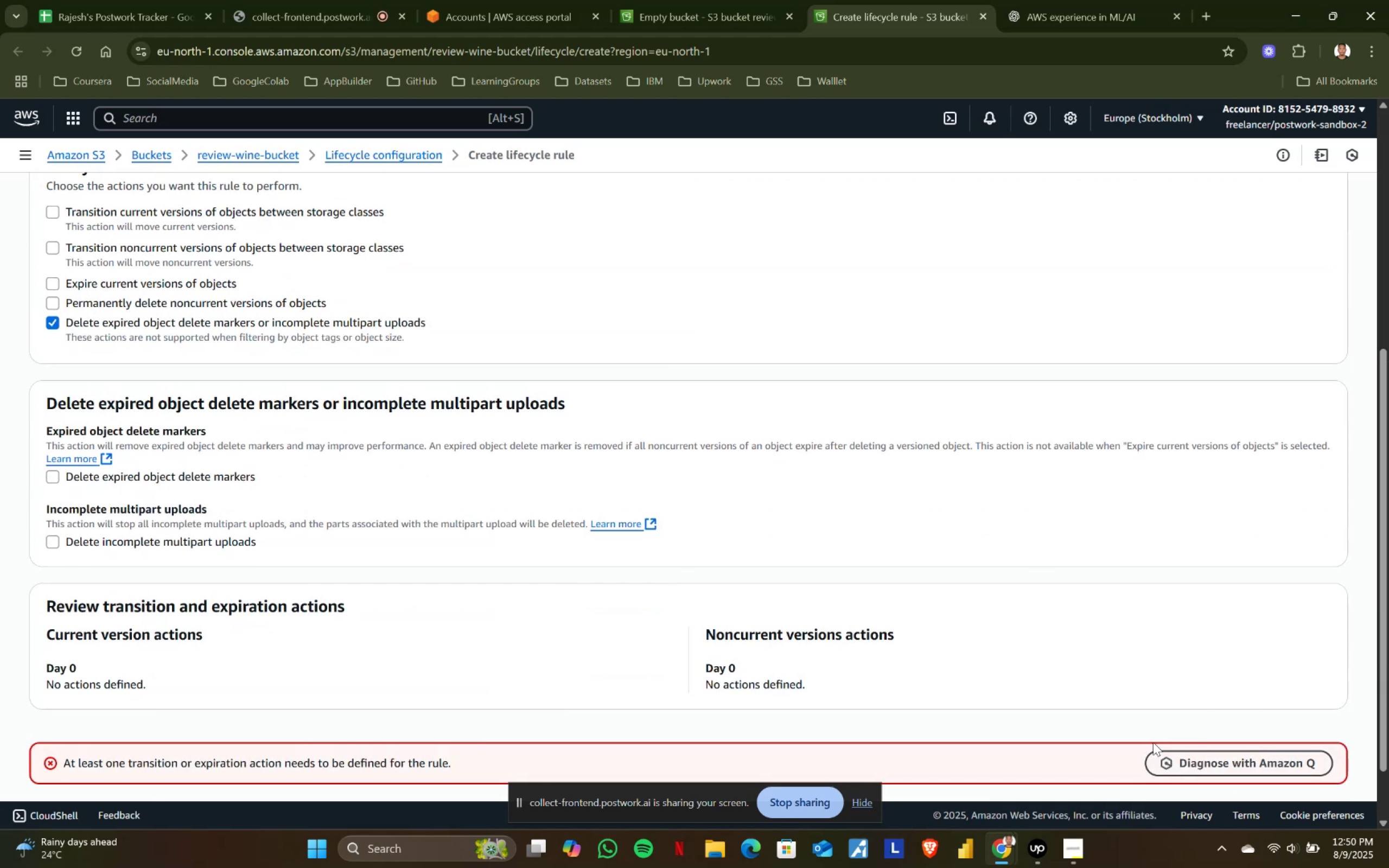 
scroll: coordinate [560, 671], scroll_direction: down, amount: 3.0
 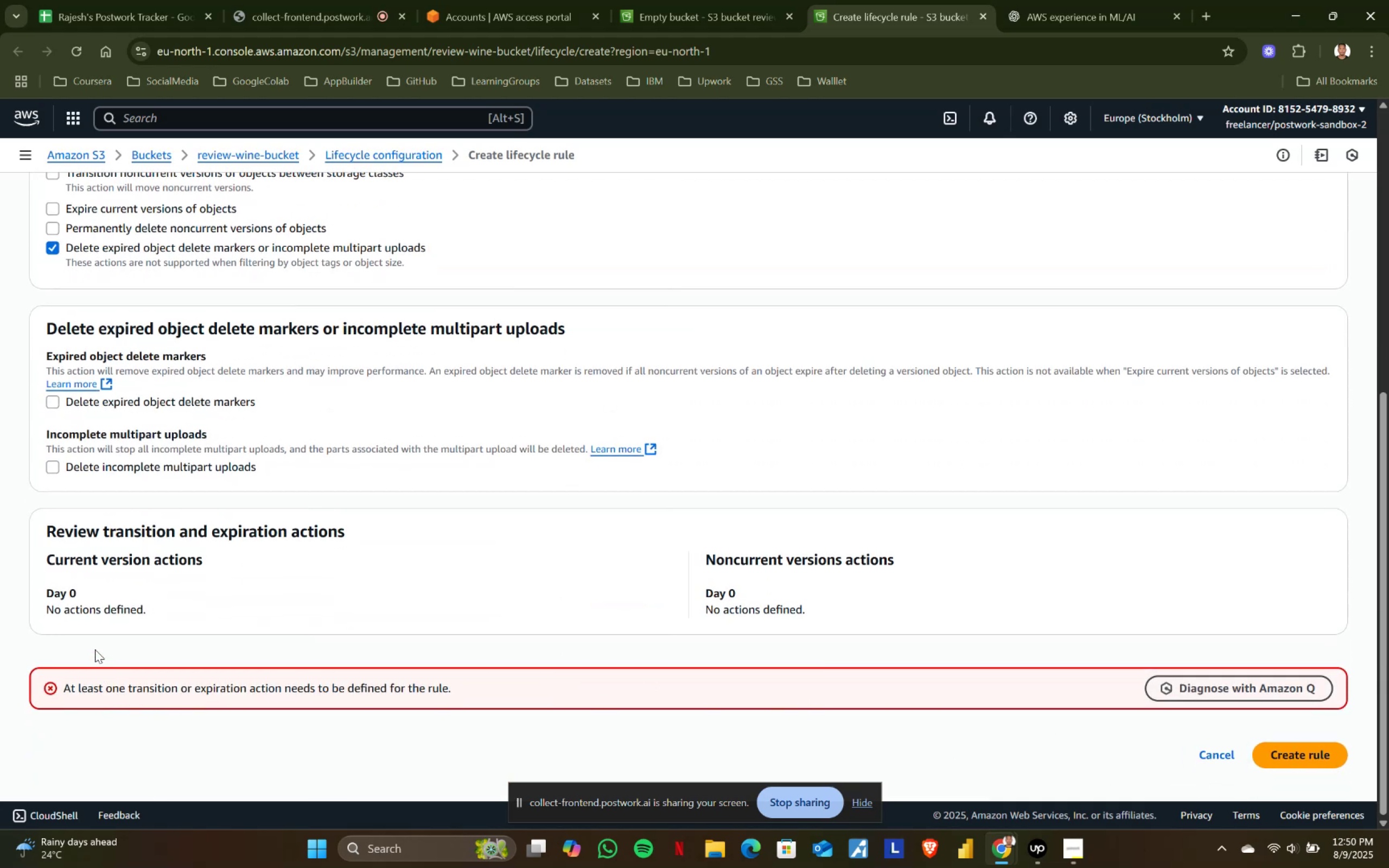 
left_click([47, 405])
 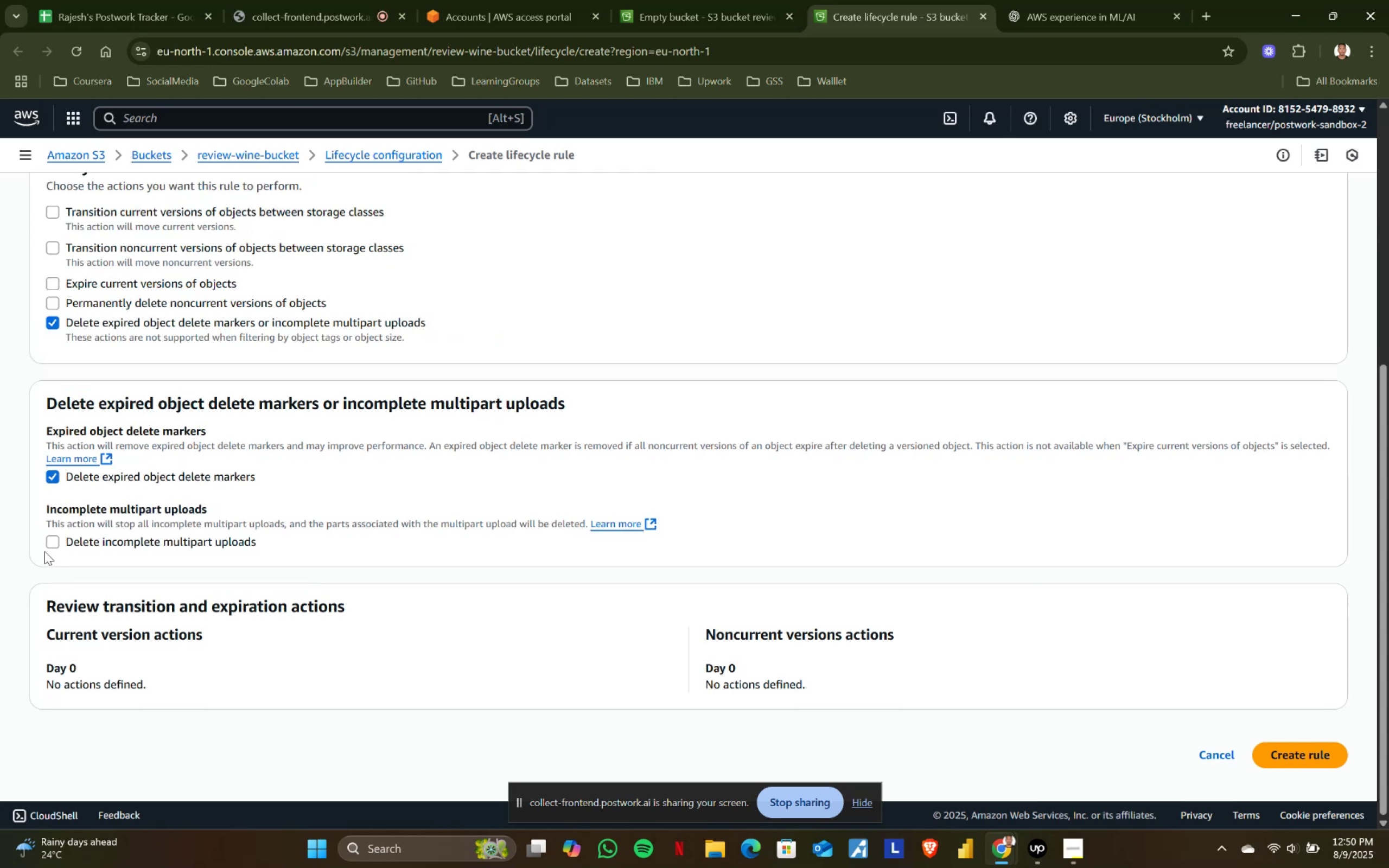 
left_click([47, 545])
 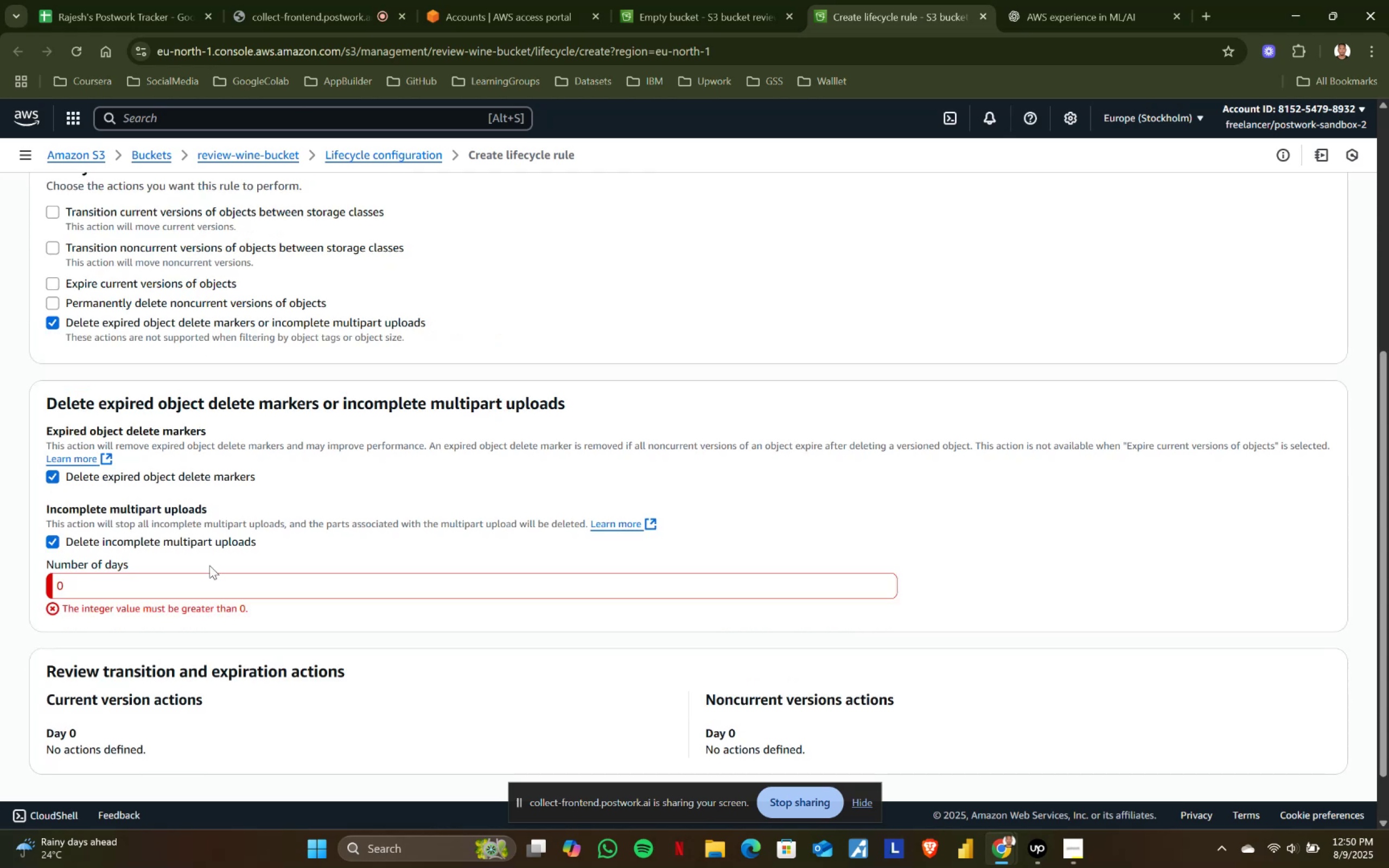 
scroll: coordinate [405, 603], scroll_direction: down, amount: 2.0
 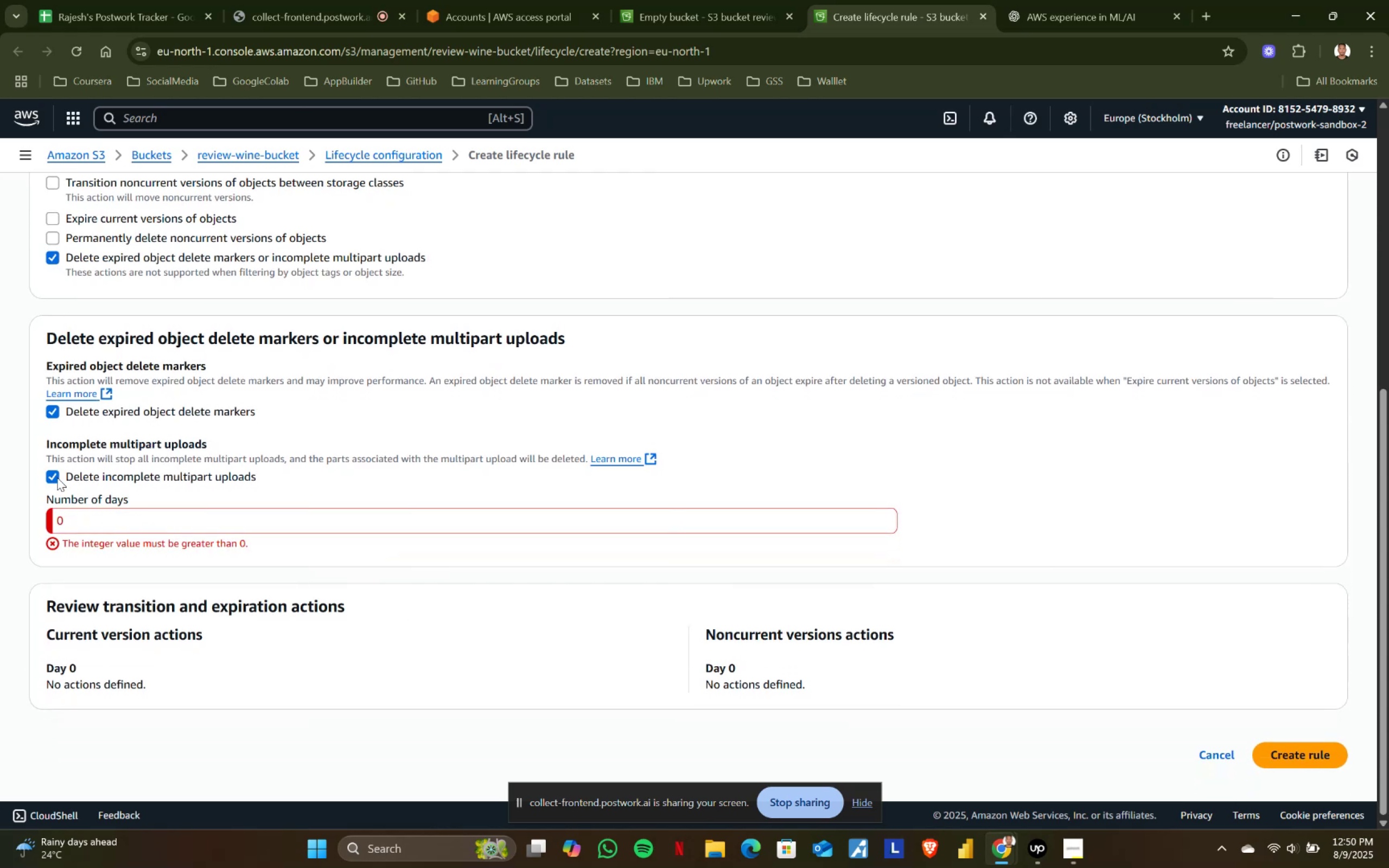 
left_click([55, 470])
 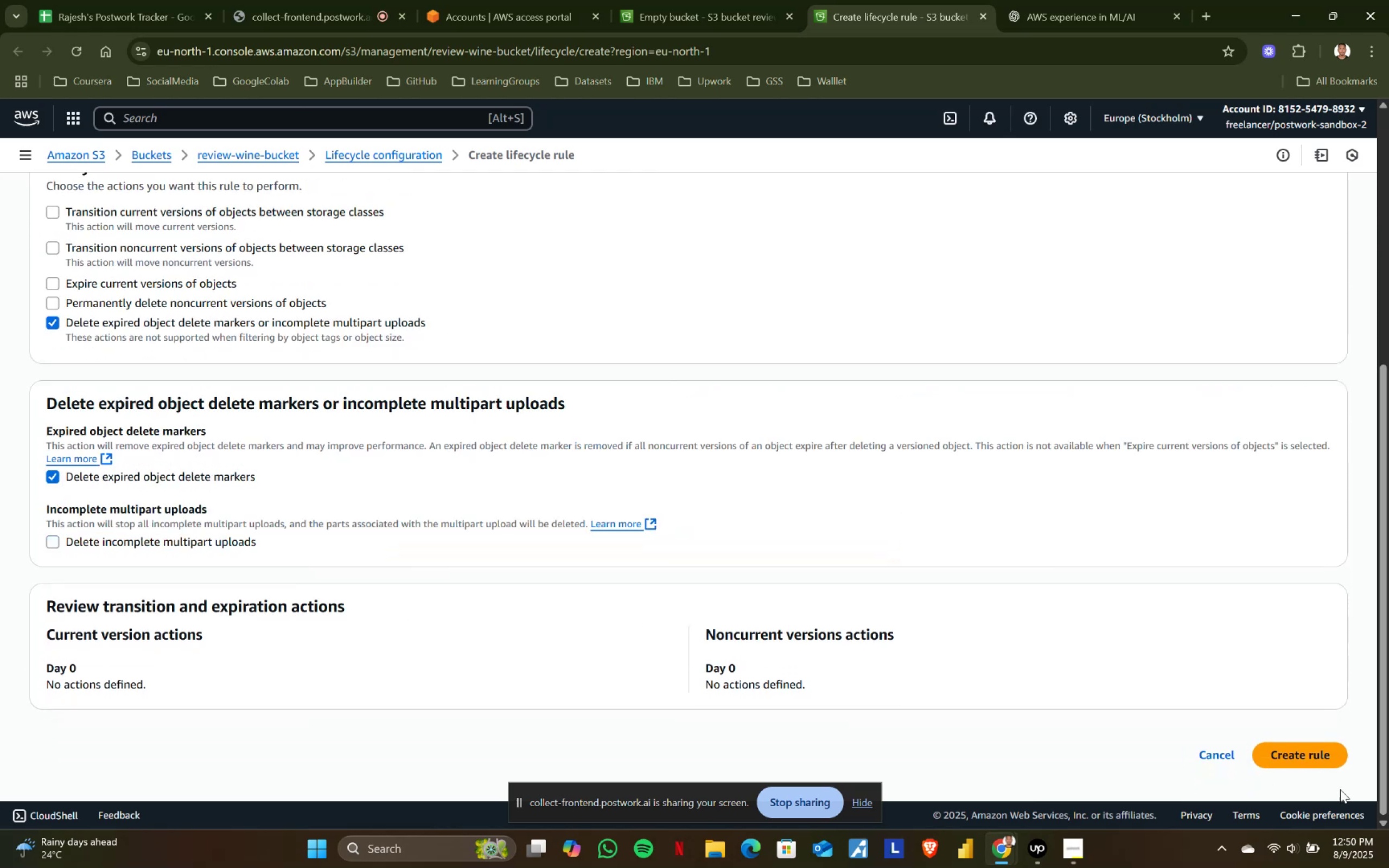 
left_click([1320, 754])
 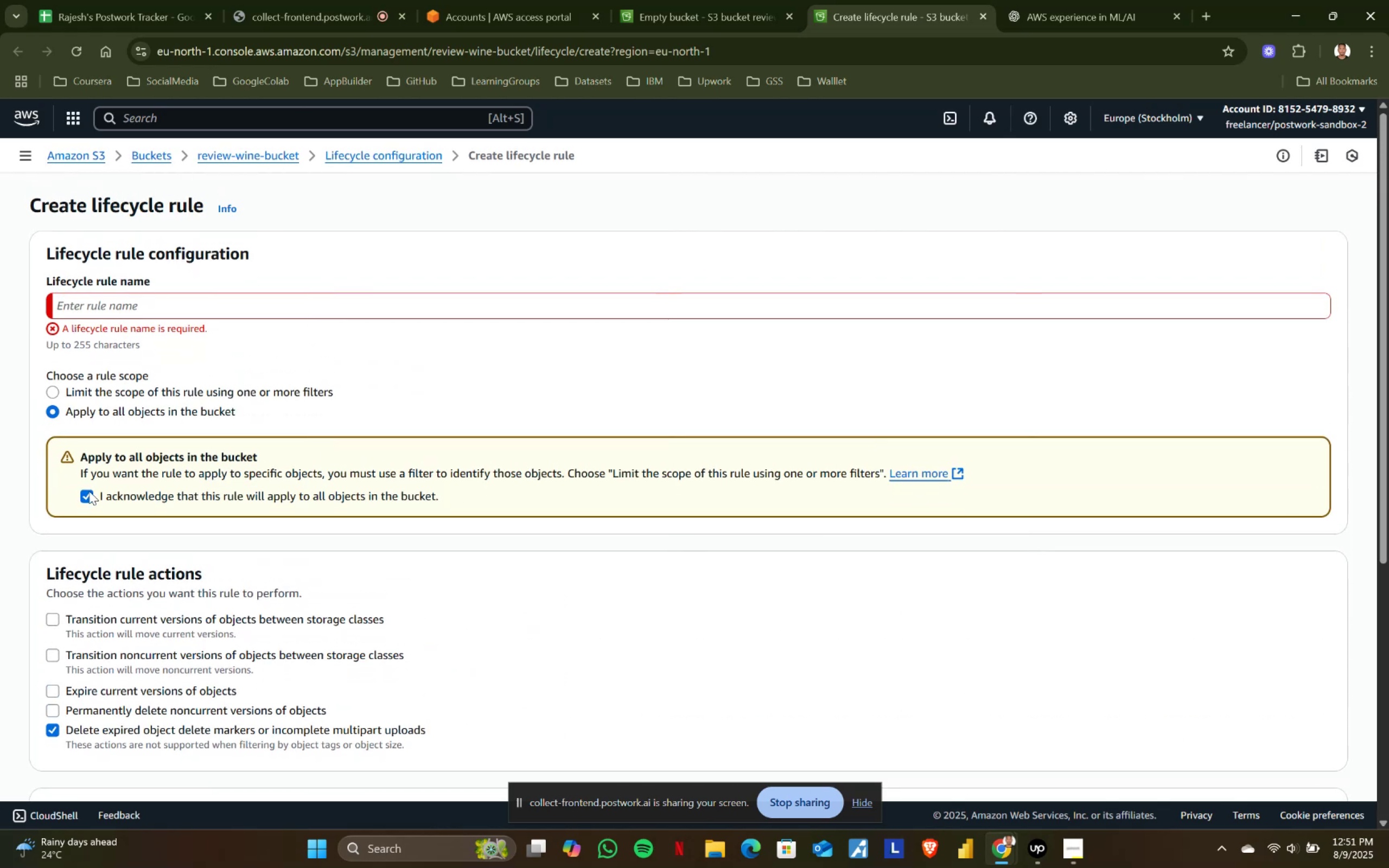 
left_click([86, 492])
 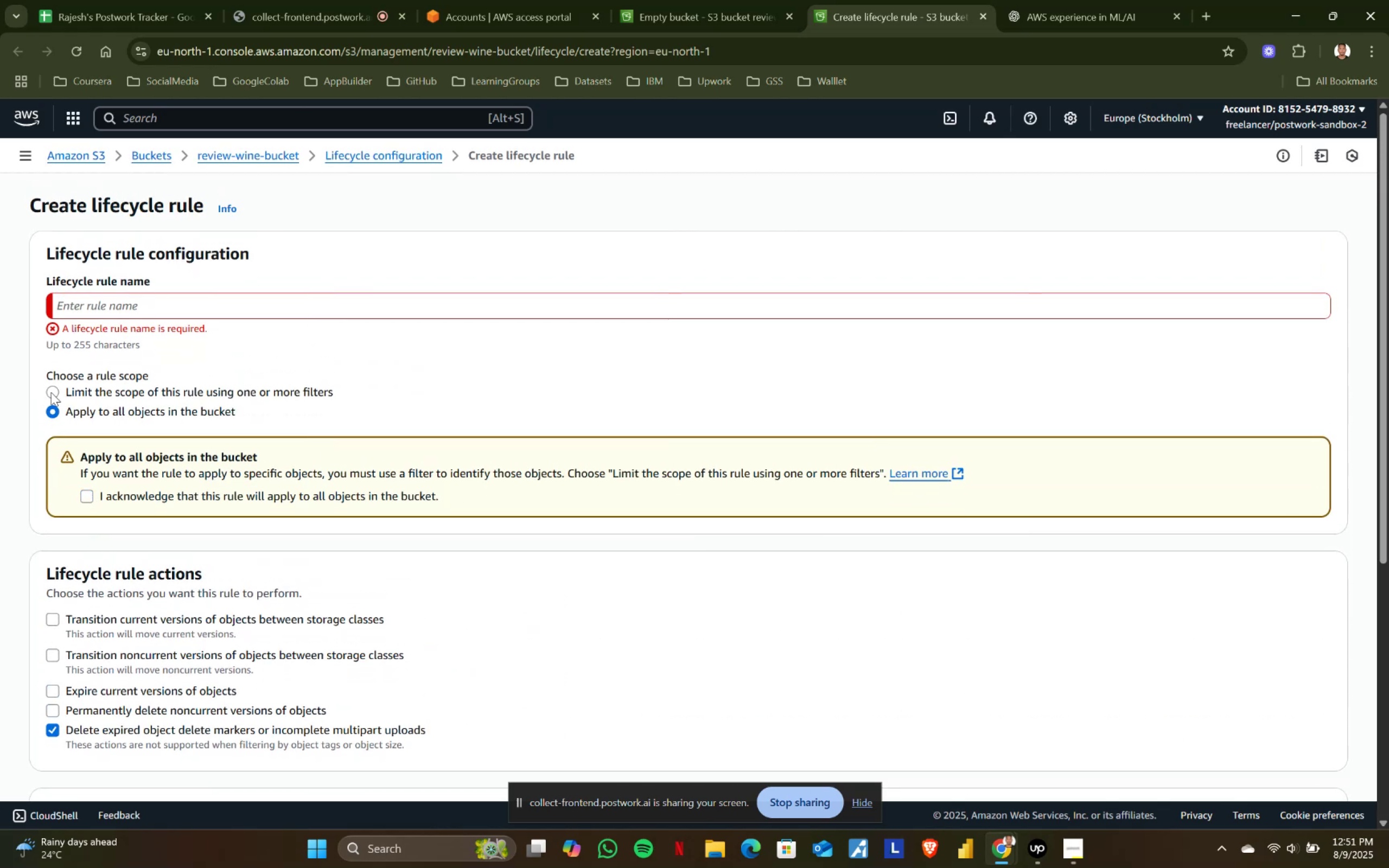 
scroll: coordinate [430, 369], scroll_direction: none, amount: 0.0
 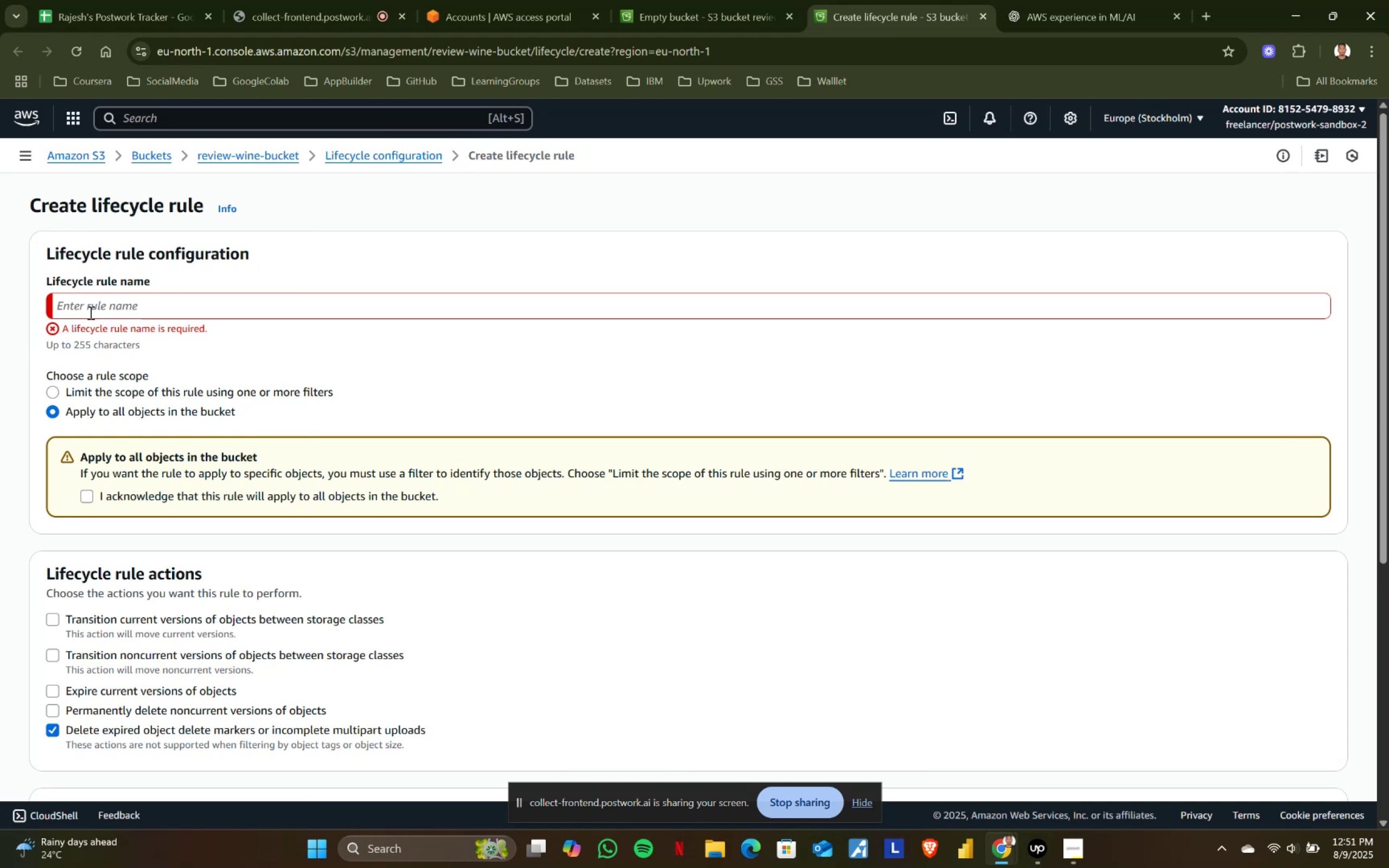 
left_click([92, 310])
 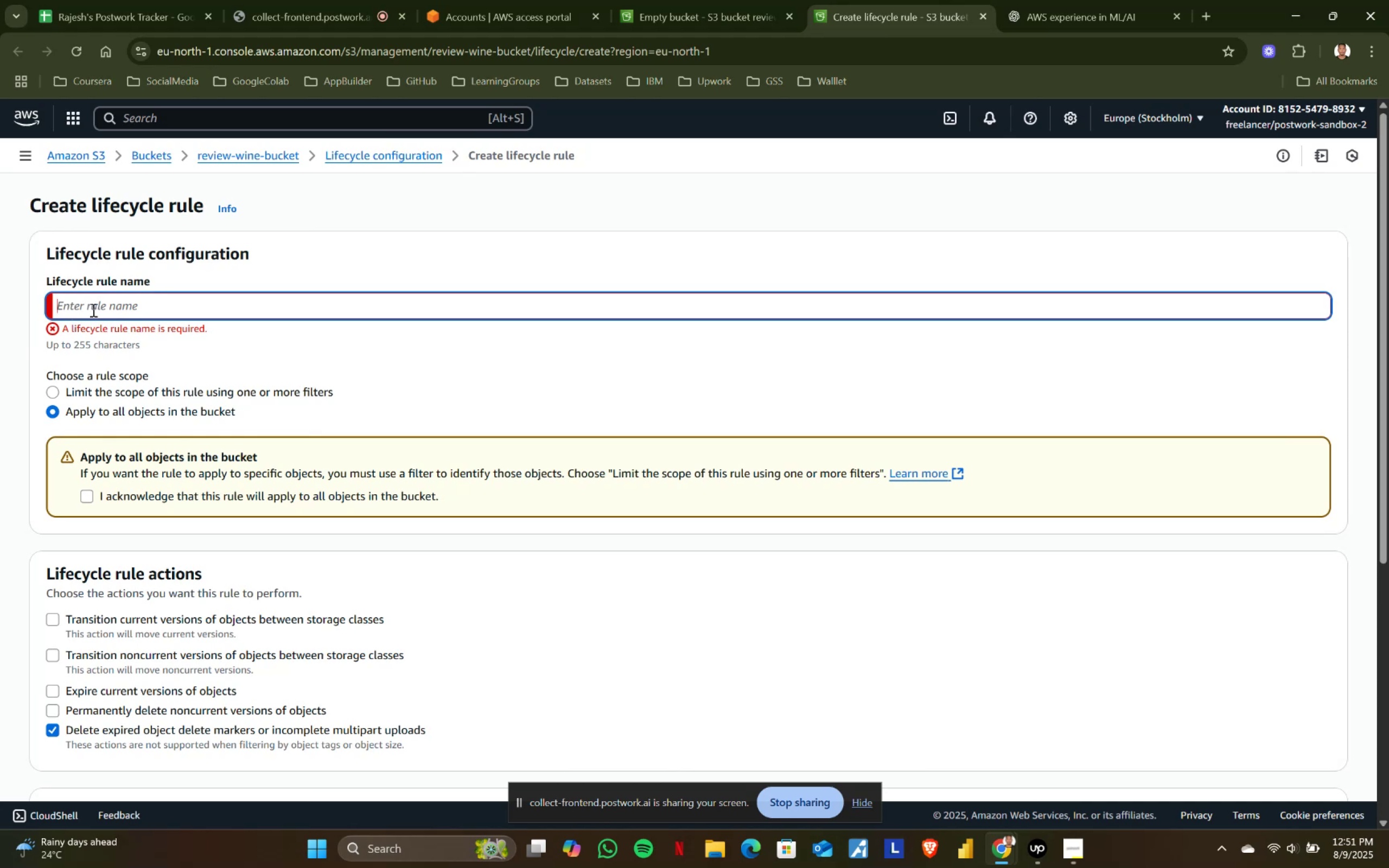 
type(lifecycle)
 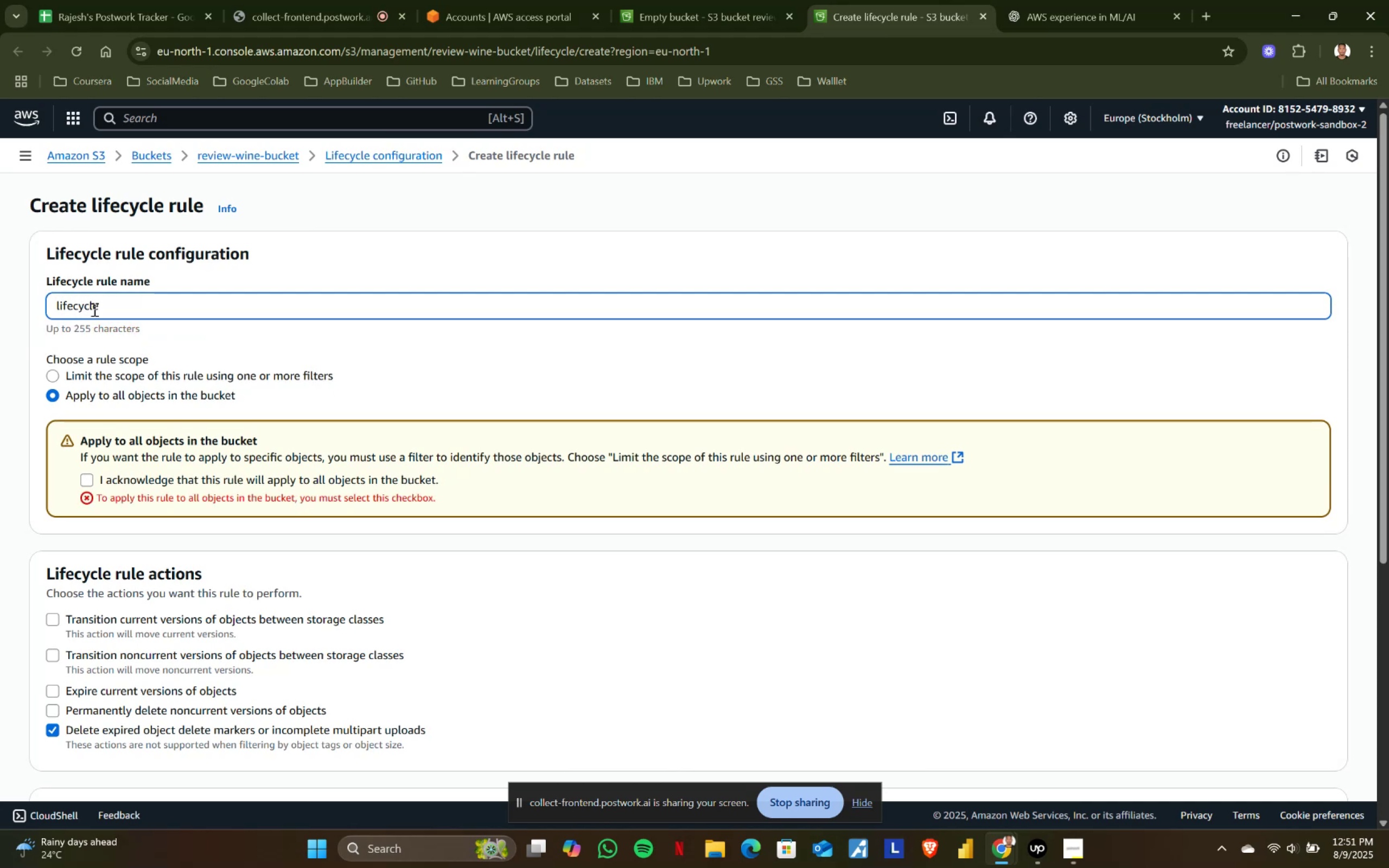 
scroll: coordinate [1388, 613], scroll_direction: down, amount: 8.0
 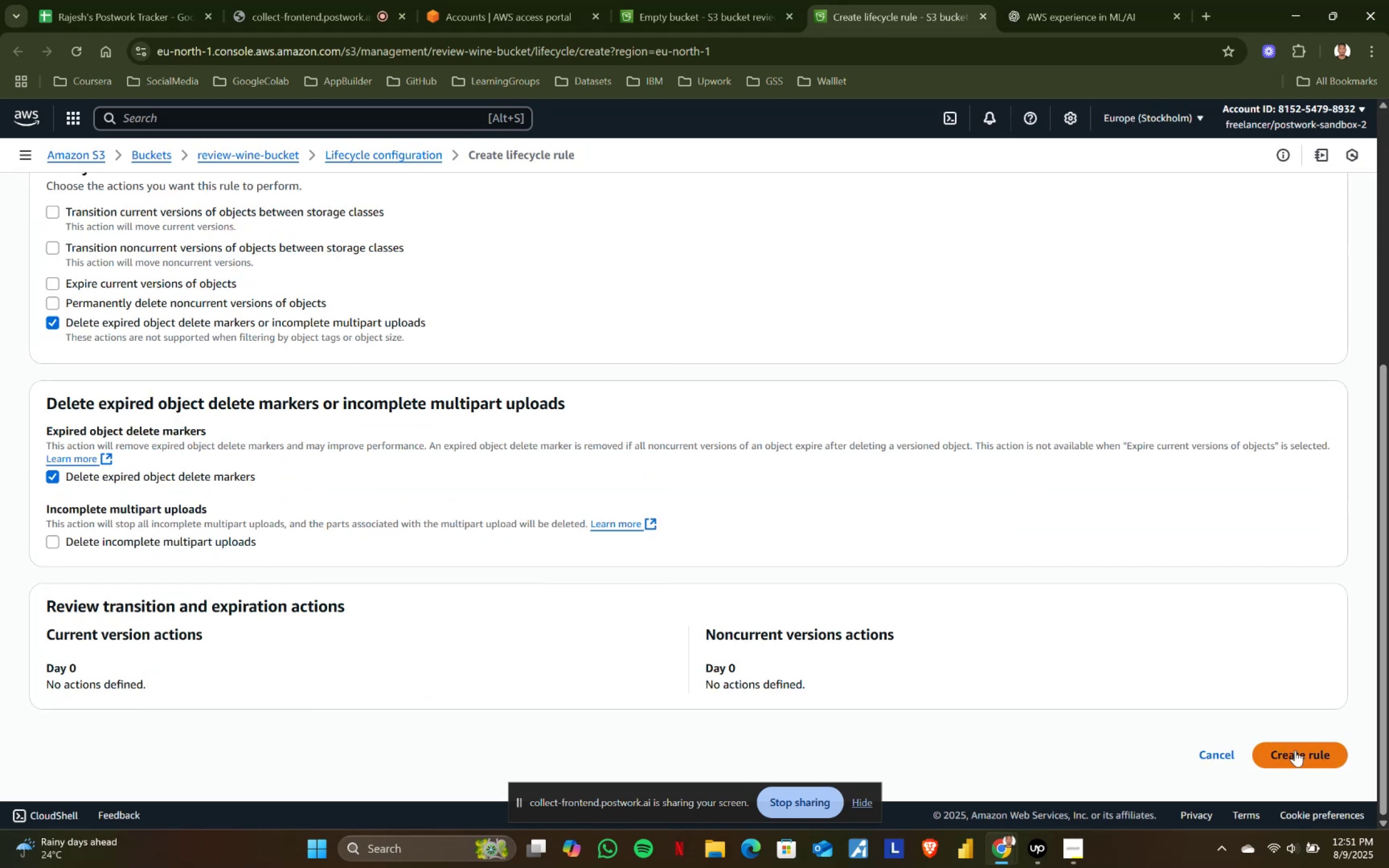 
left_click([1292, 755])
 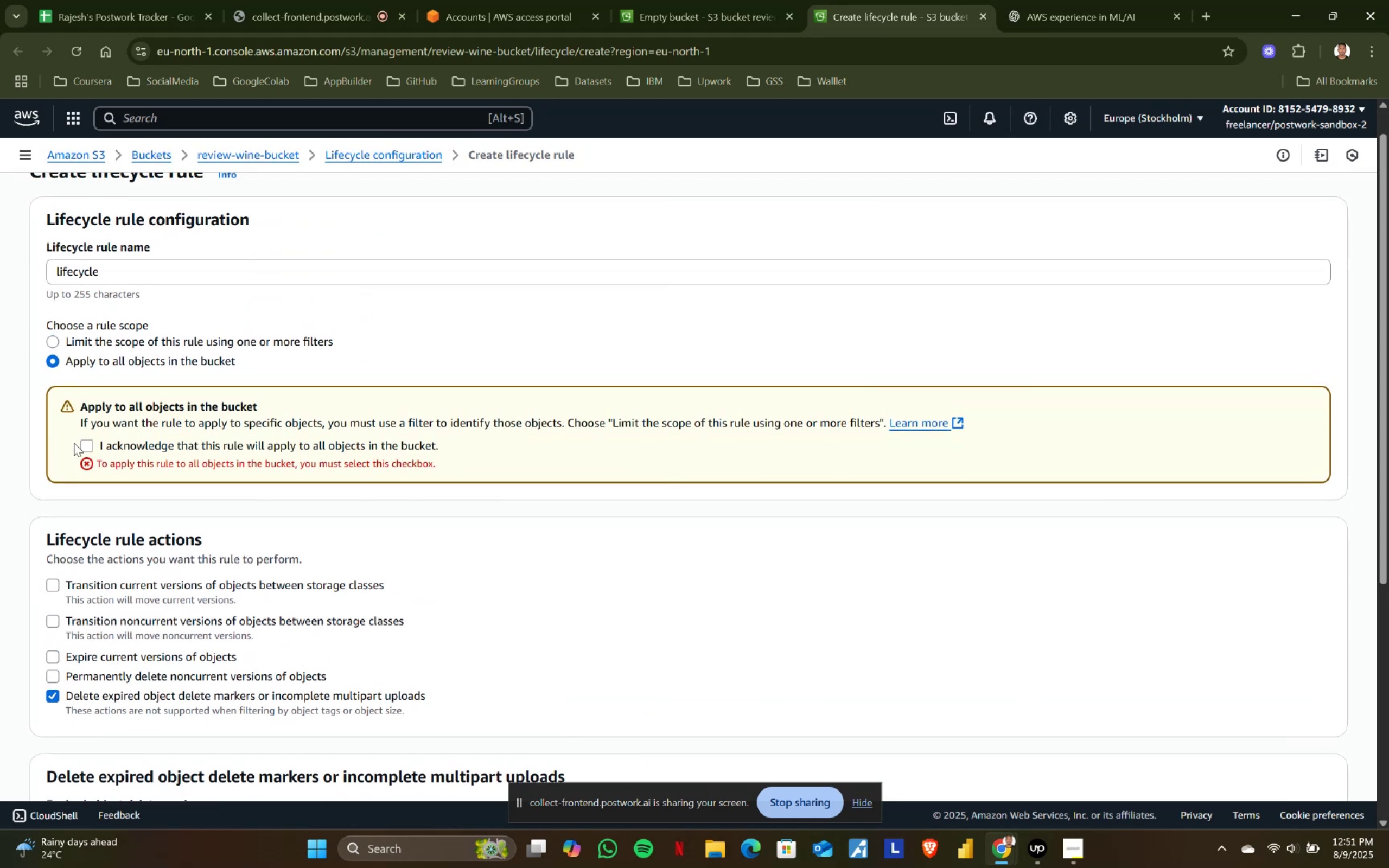 
scroll: coordinate [1278, 657], scroll_direction: down, amount: 5.0
 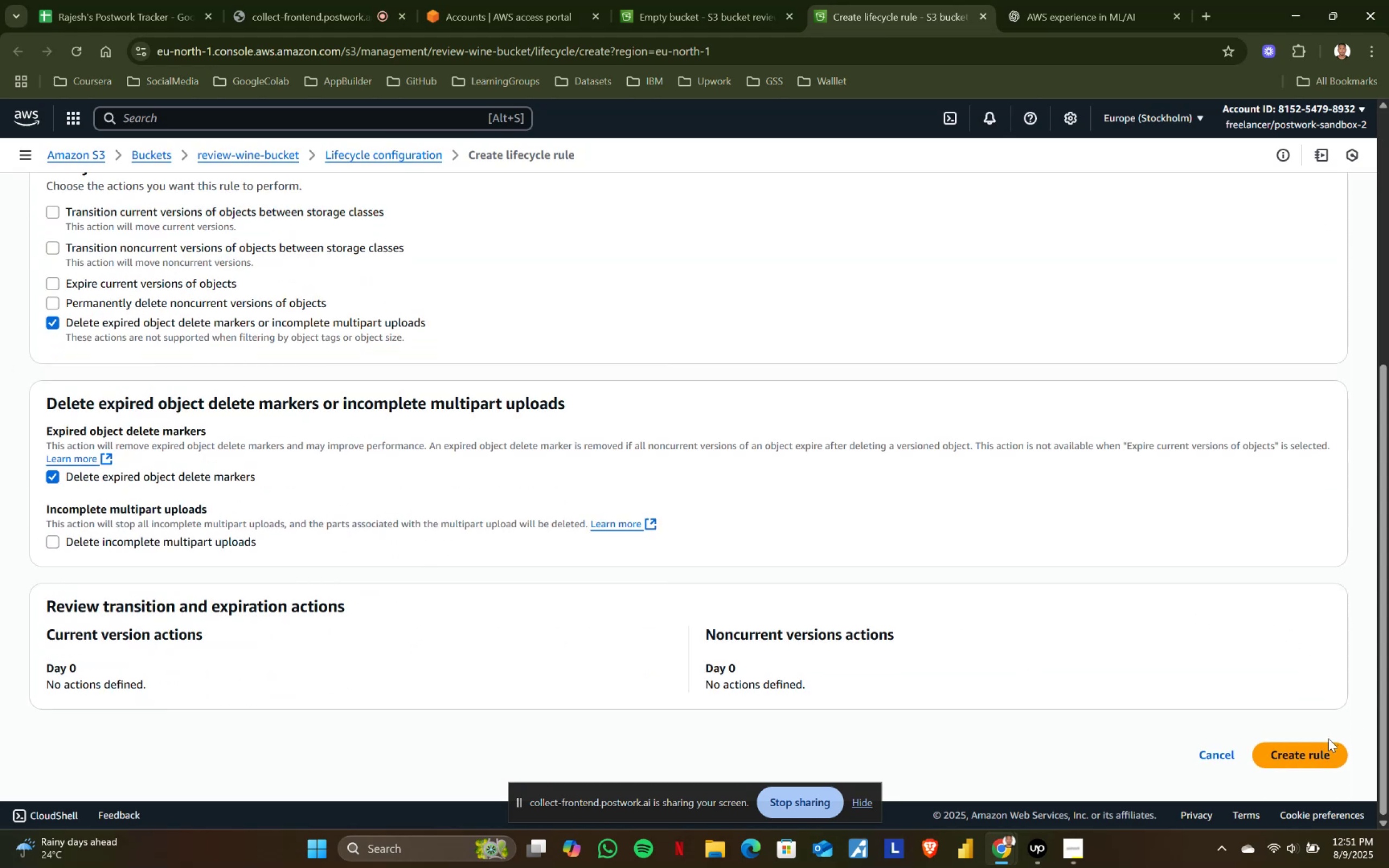 
left_click([1299, 758])
 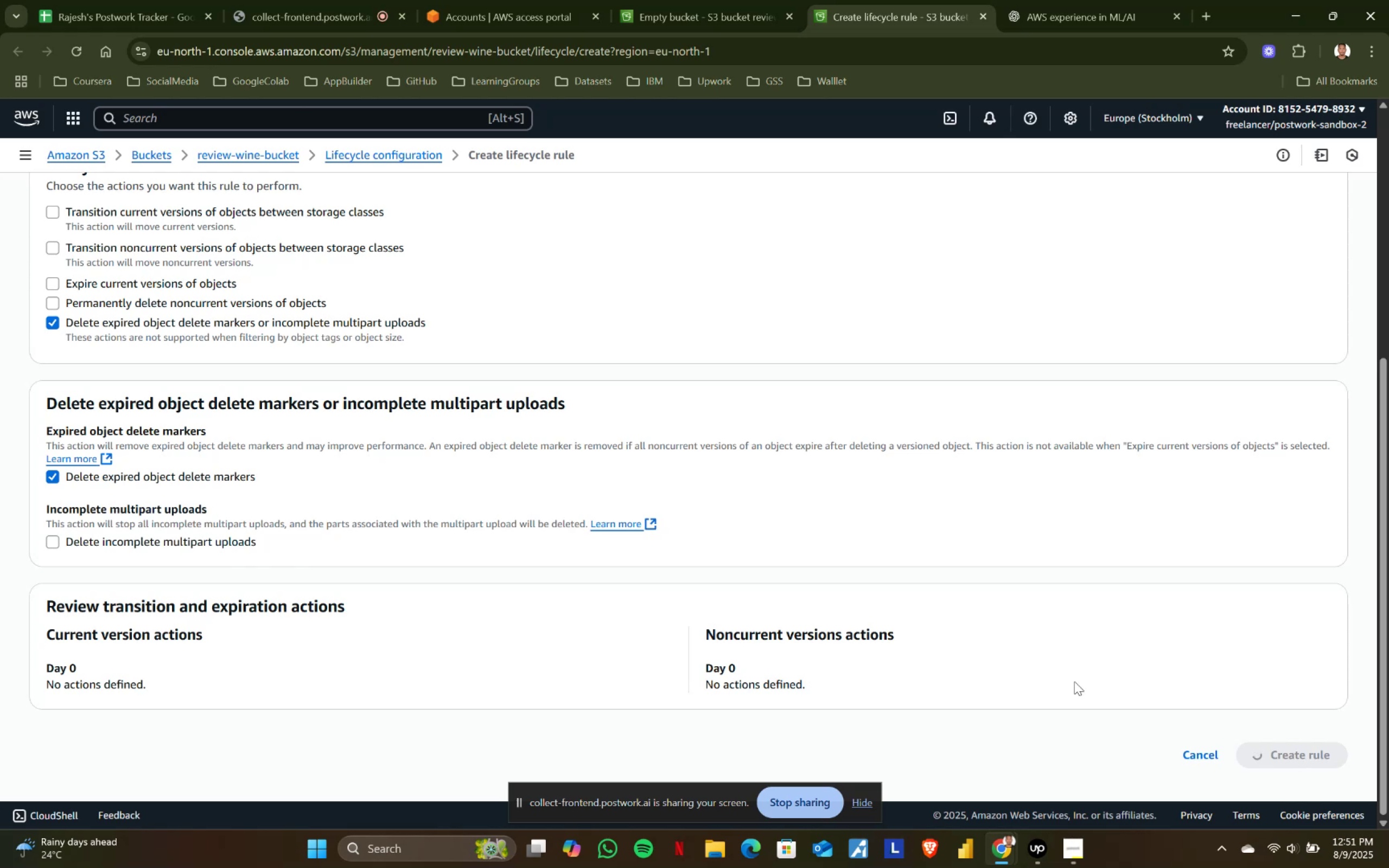 
scroll: coordinate [629, 558], scroll_direction: up, amount: 3.0
 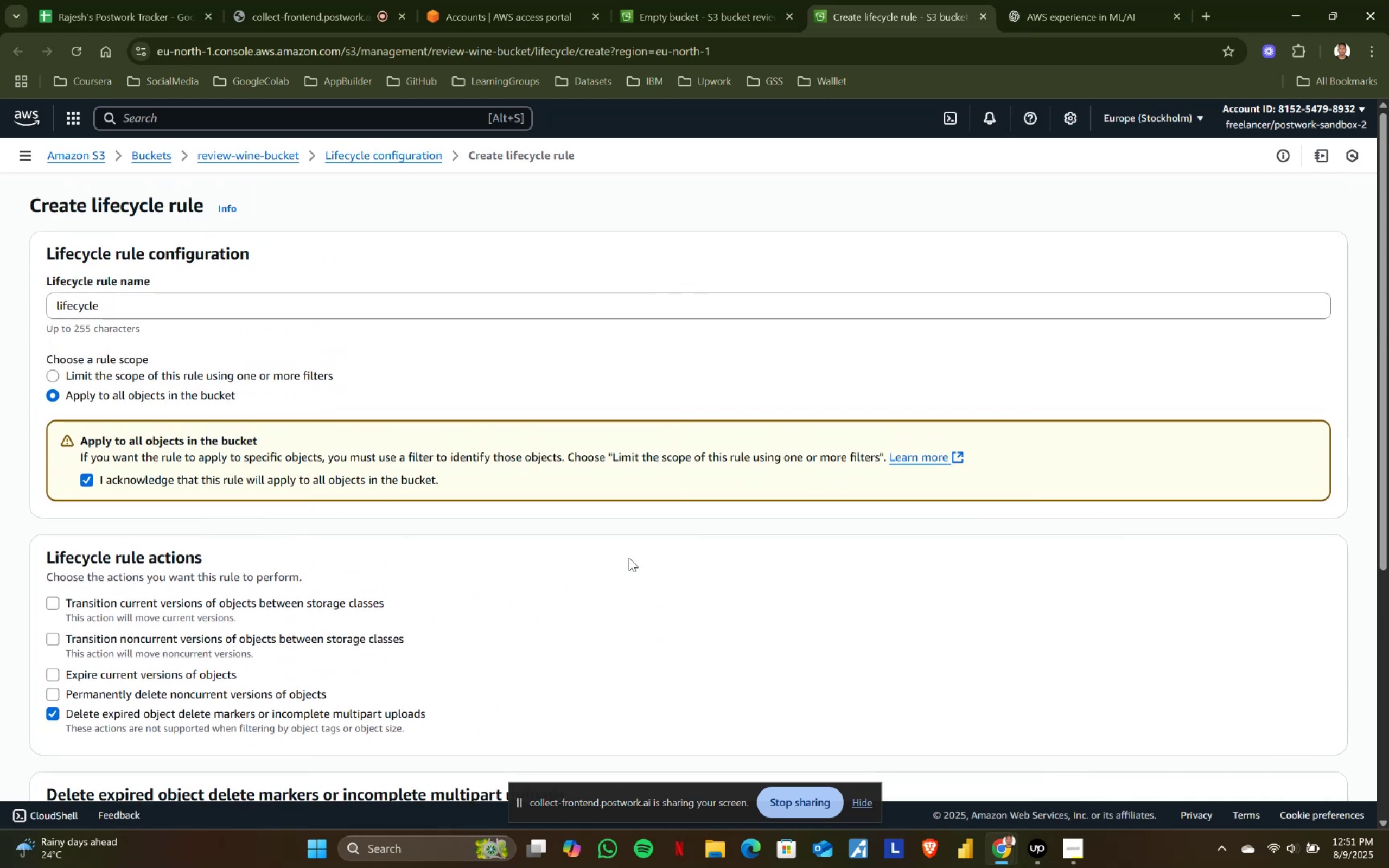 
scroll: coordinate [657, 532], scroll_direction: down, amount: 2.0
 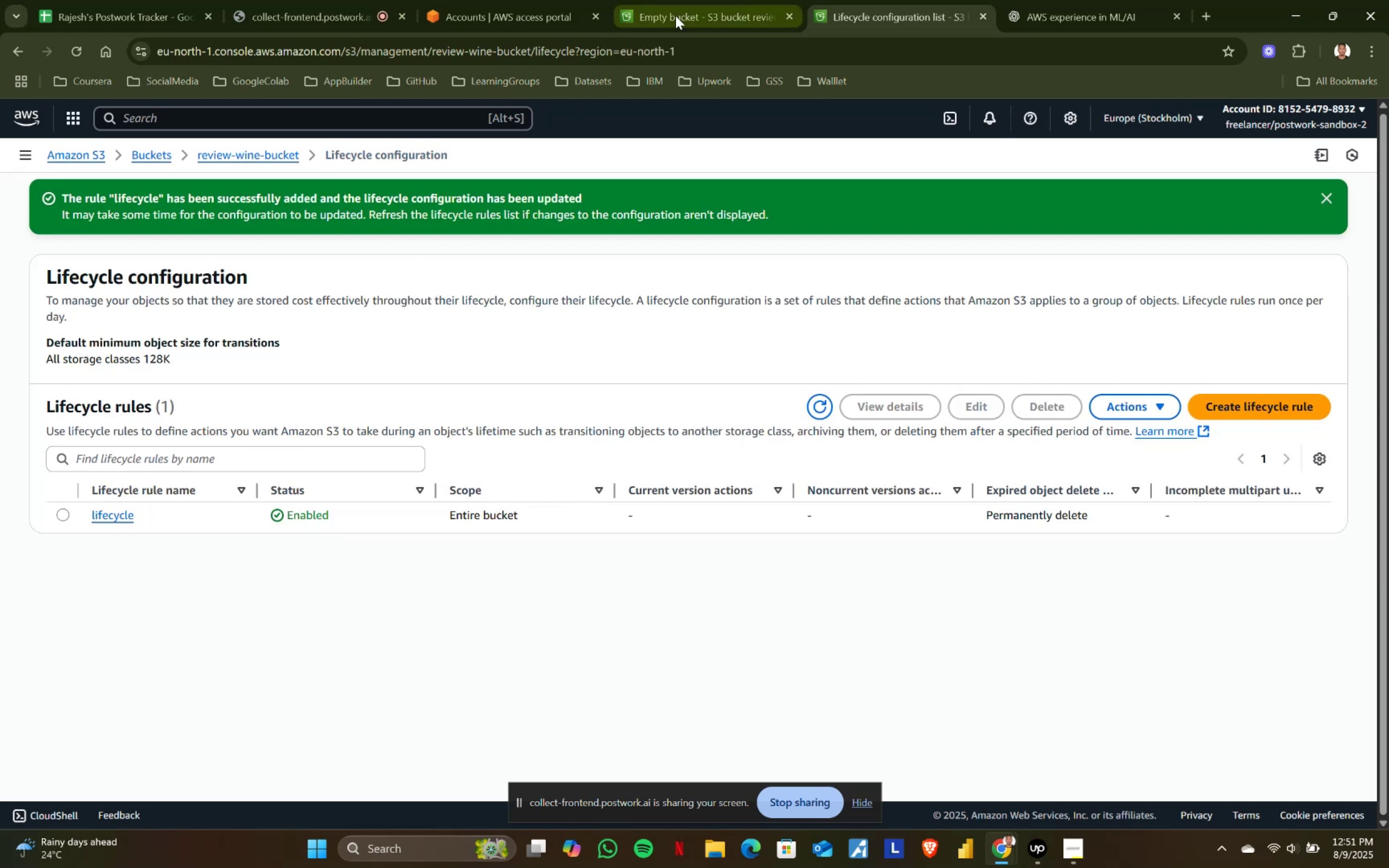 
left_click([985, 16])
 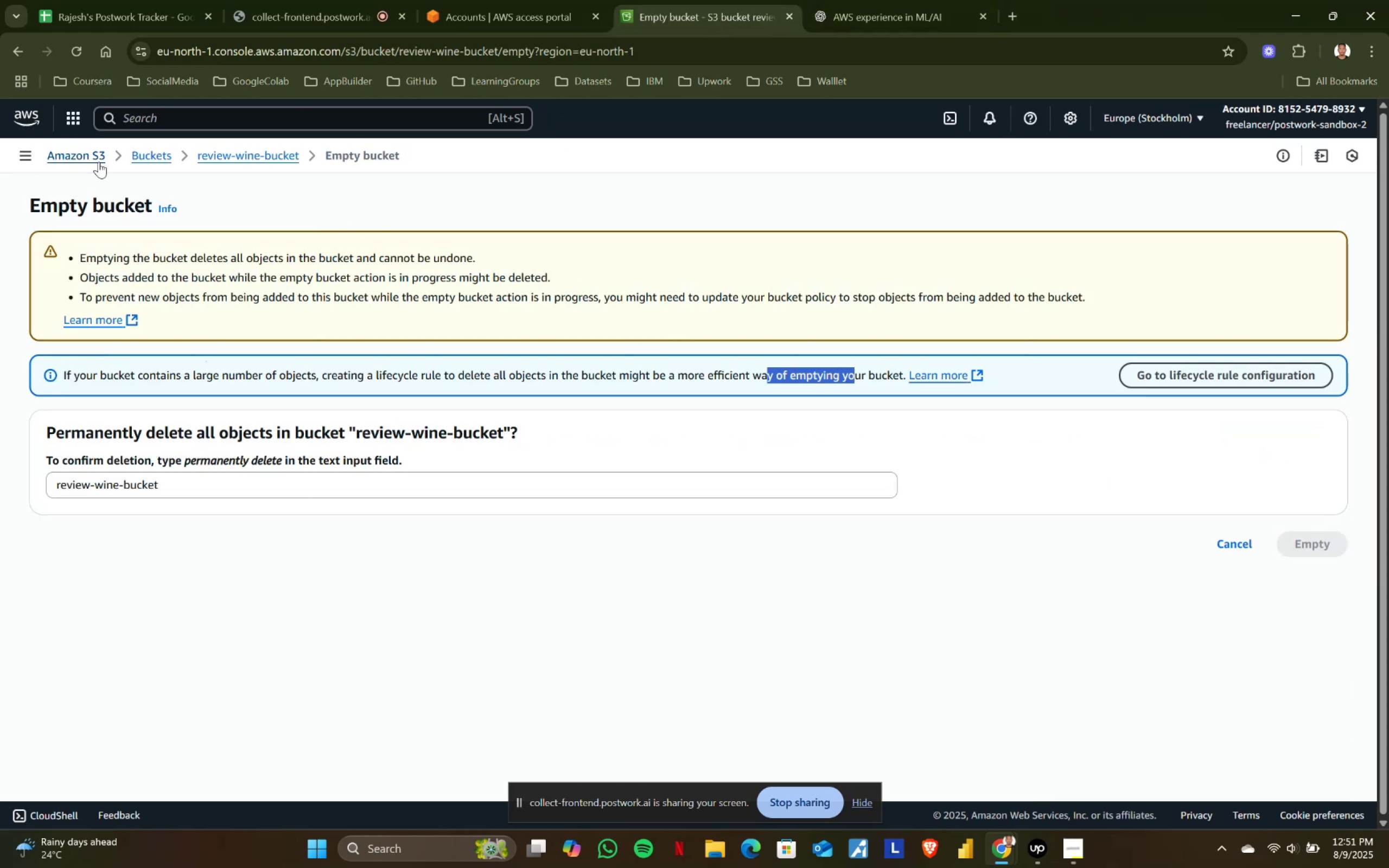 
left_click([165, 156])
 